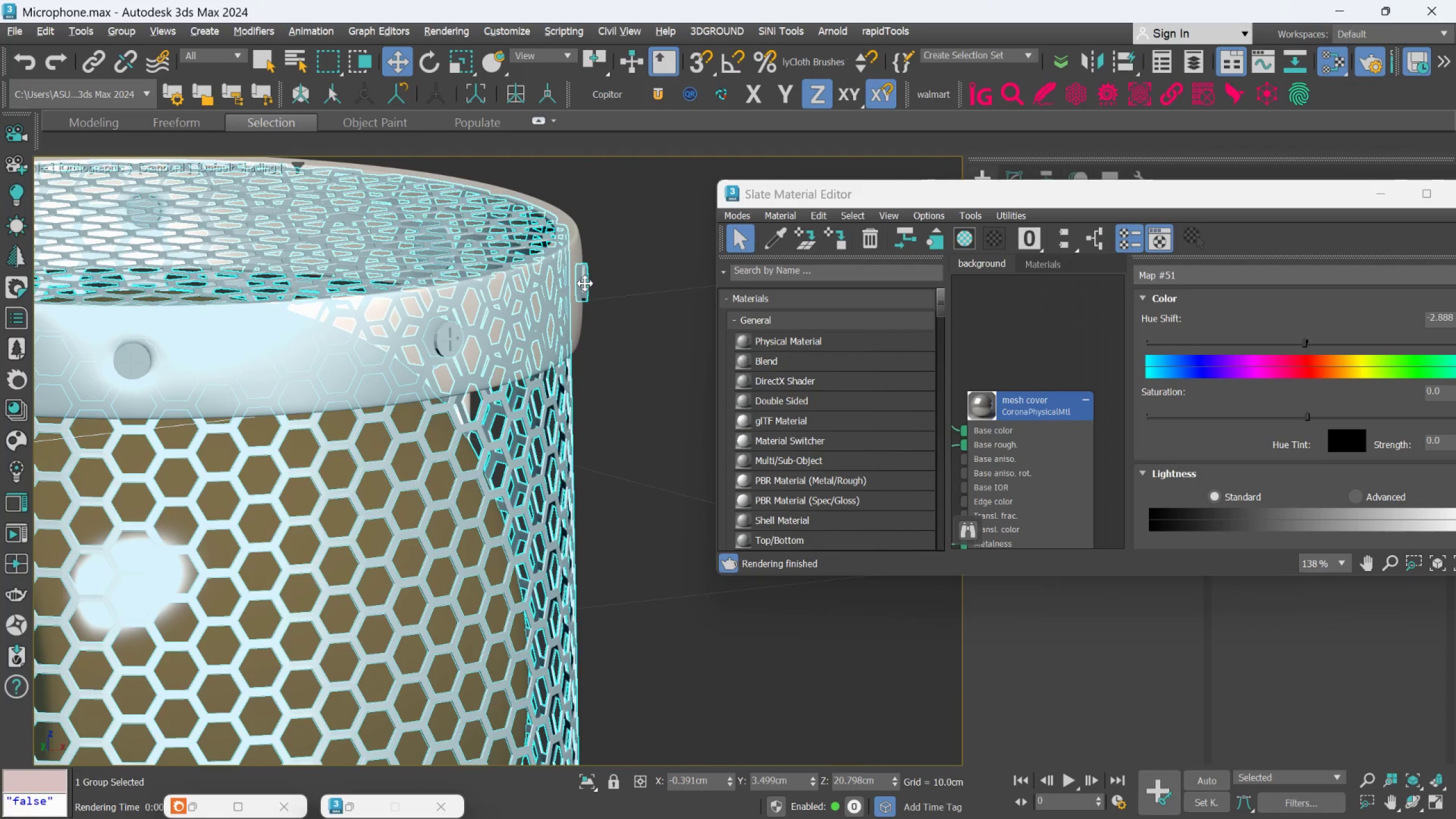 
scroll: coordinate [585, 283], scroll_direction: down, amount: 2.0
 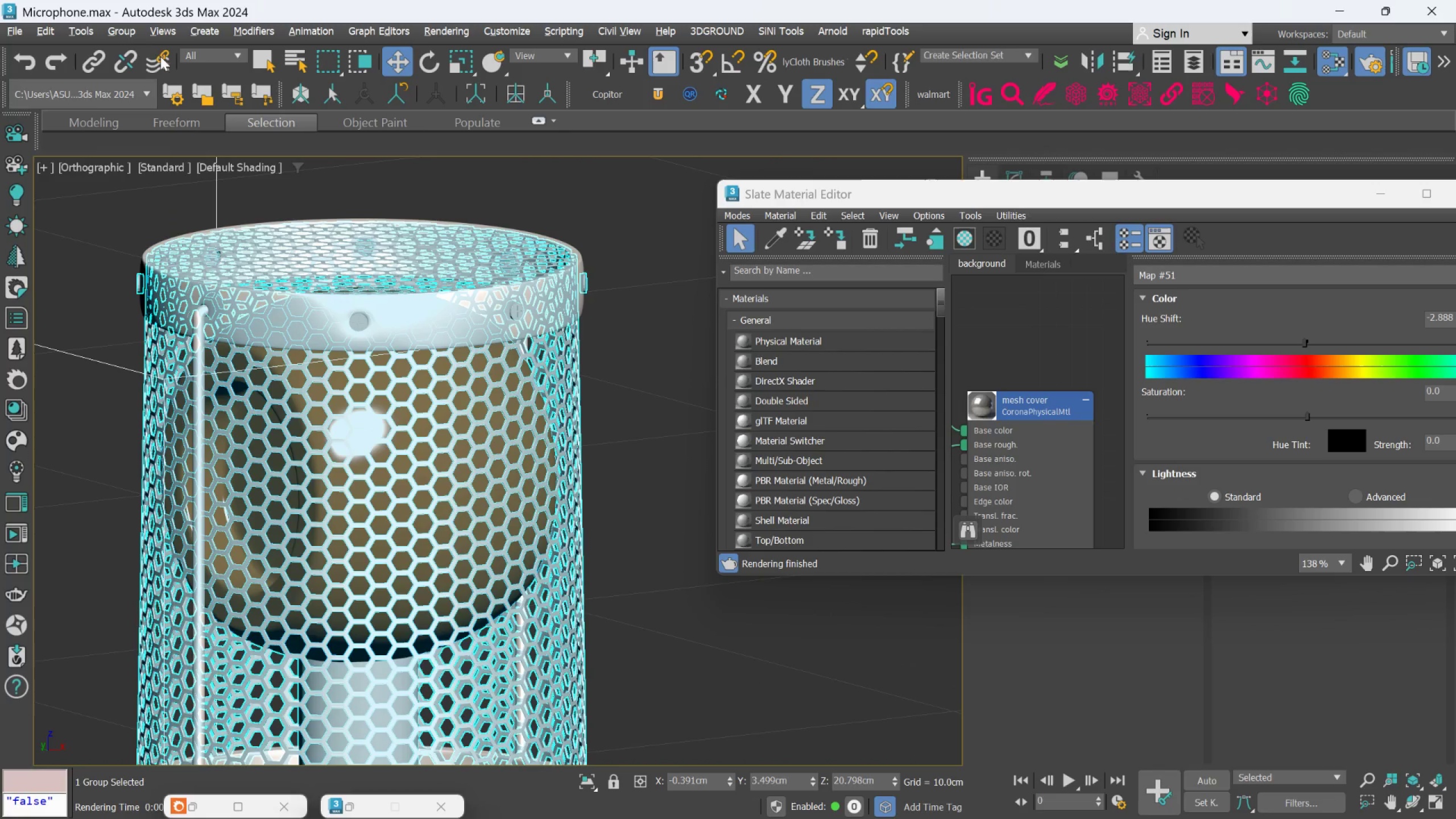 
left_click([125, 34])
 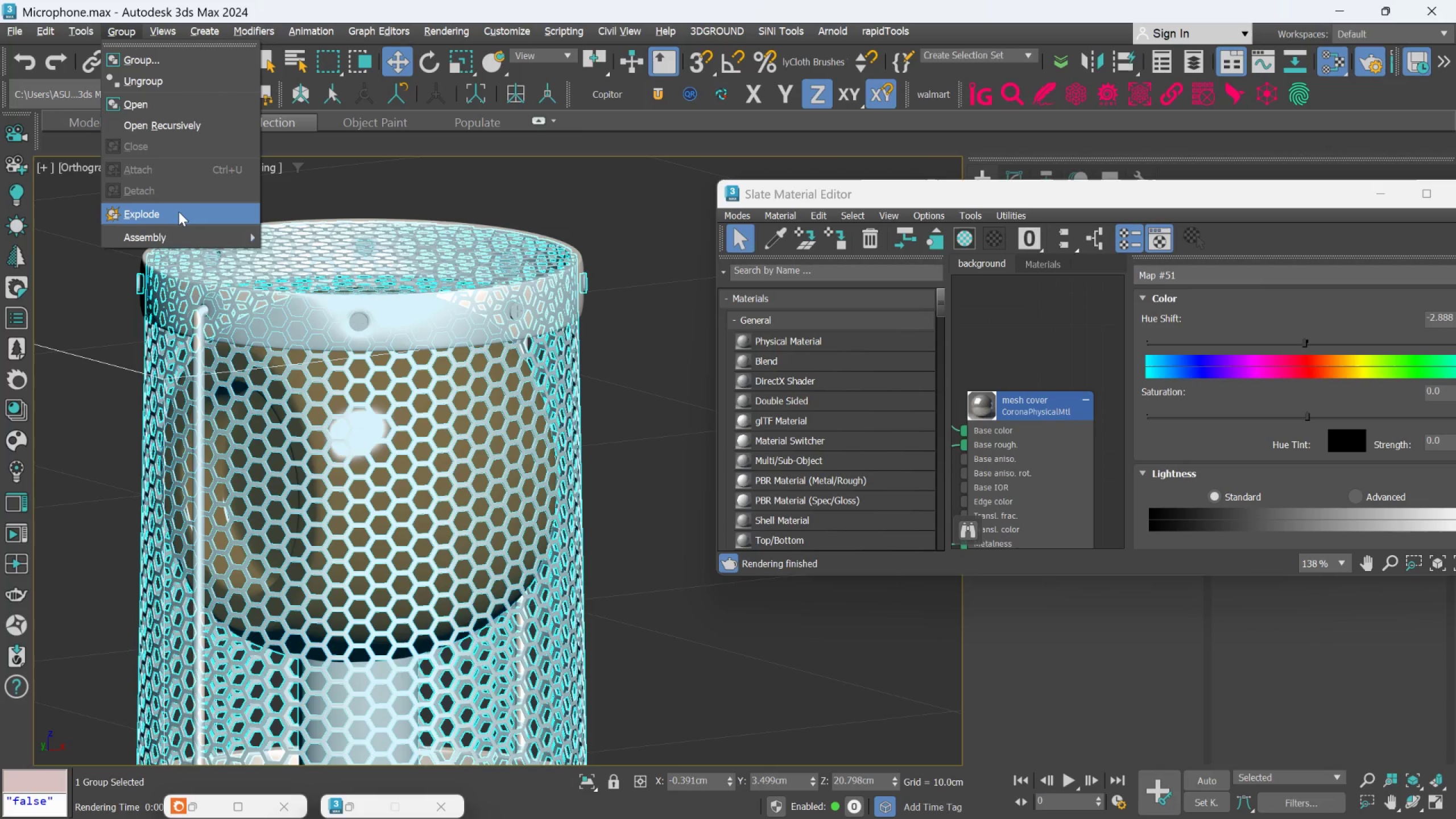 
left_click([436, 171])
 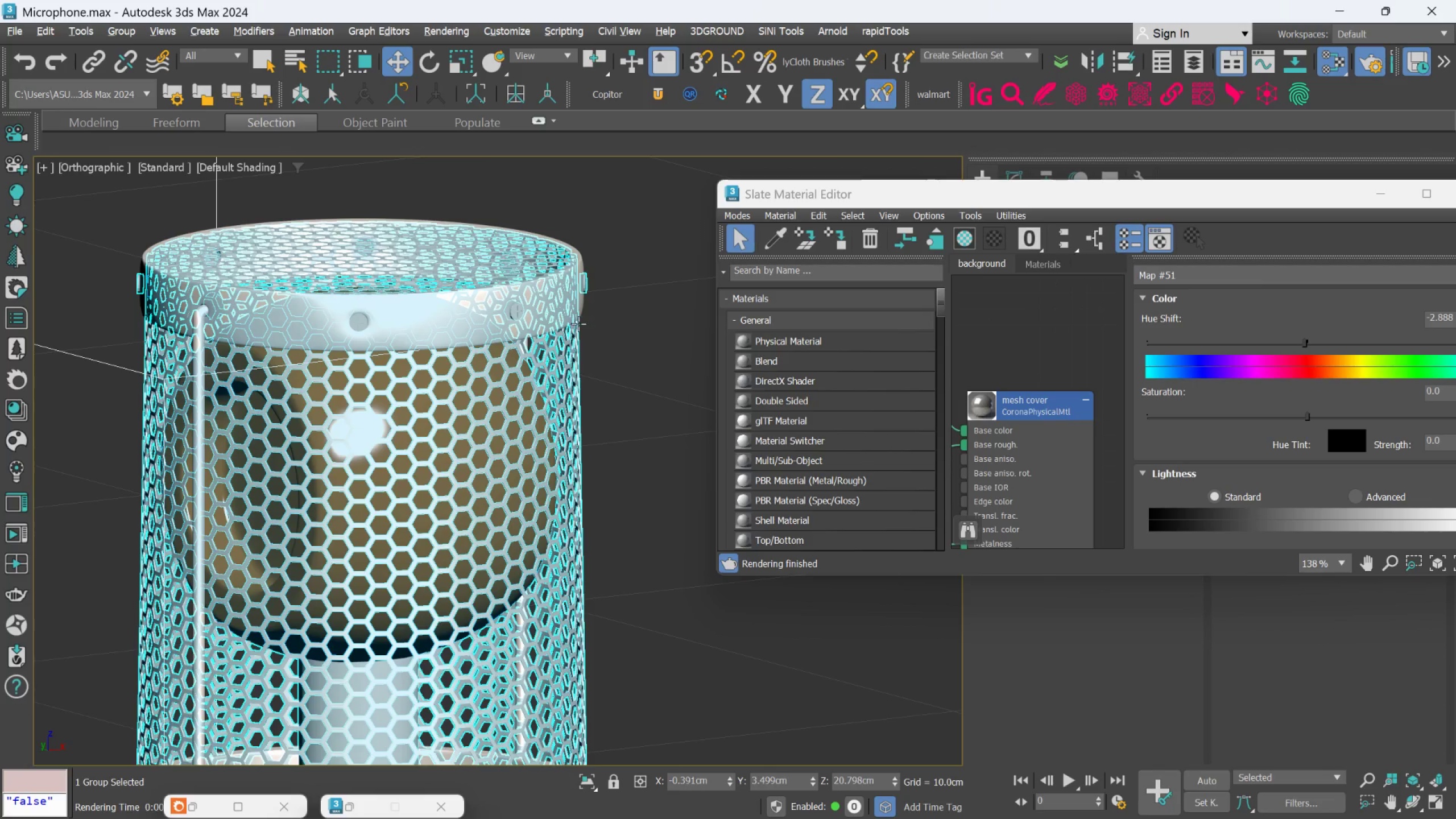 
scroll: coordinate [580, 328], scroll_direction: down, amount: 3.0
 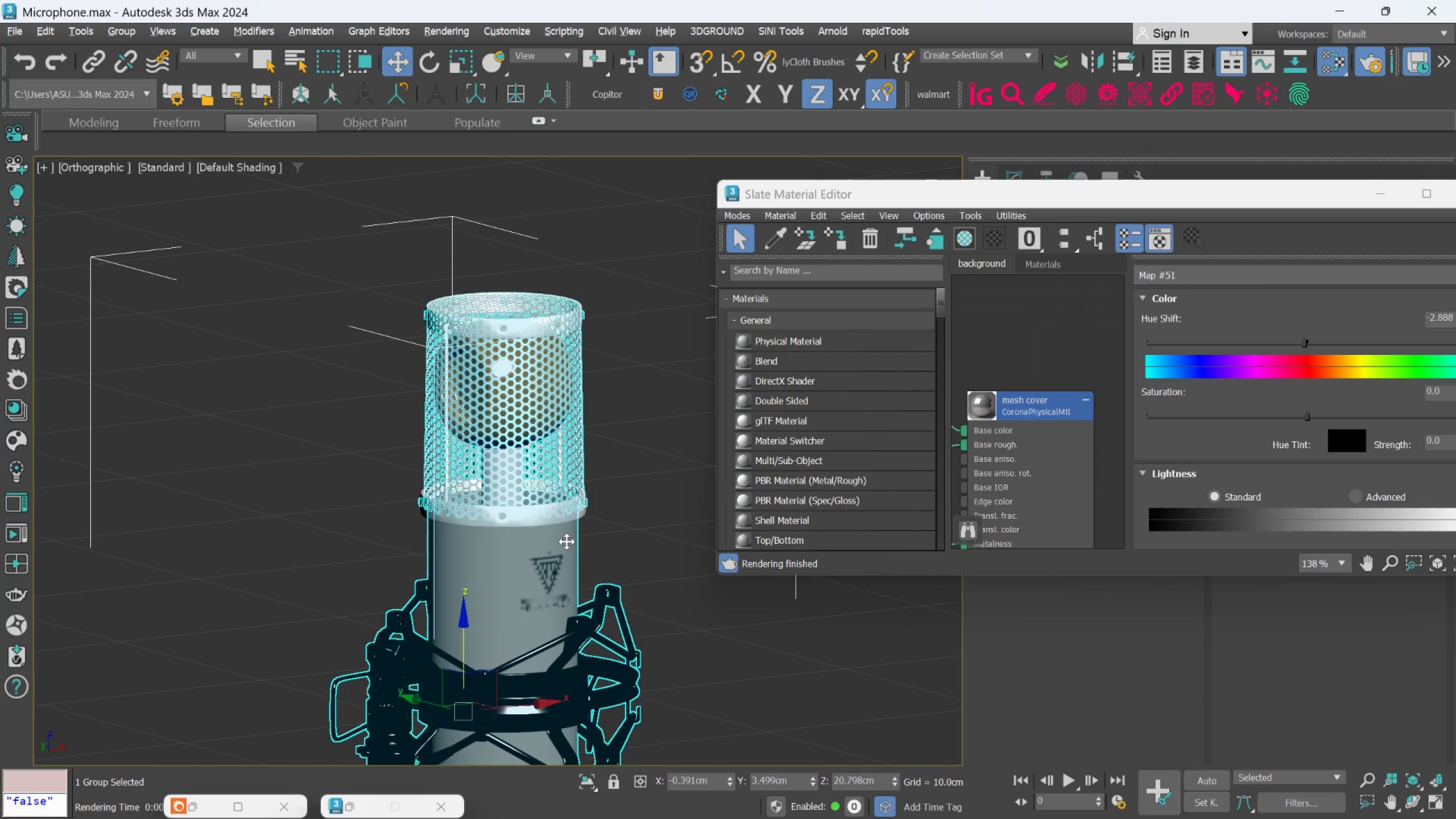 
scroll: coordinate [557, 512], scroll_direction: up, amount: 2.0
 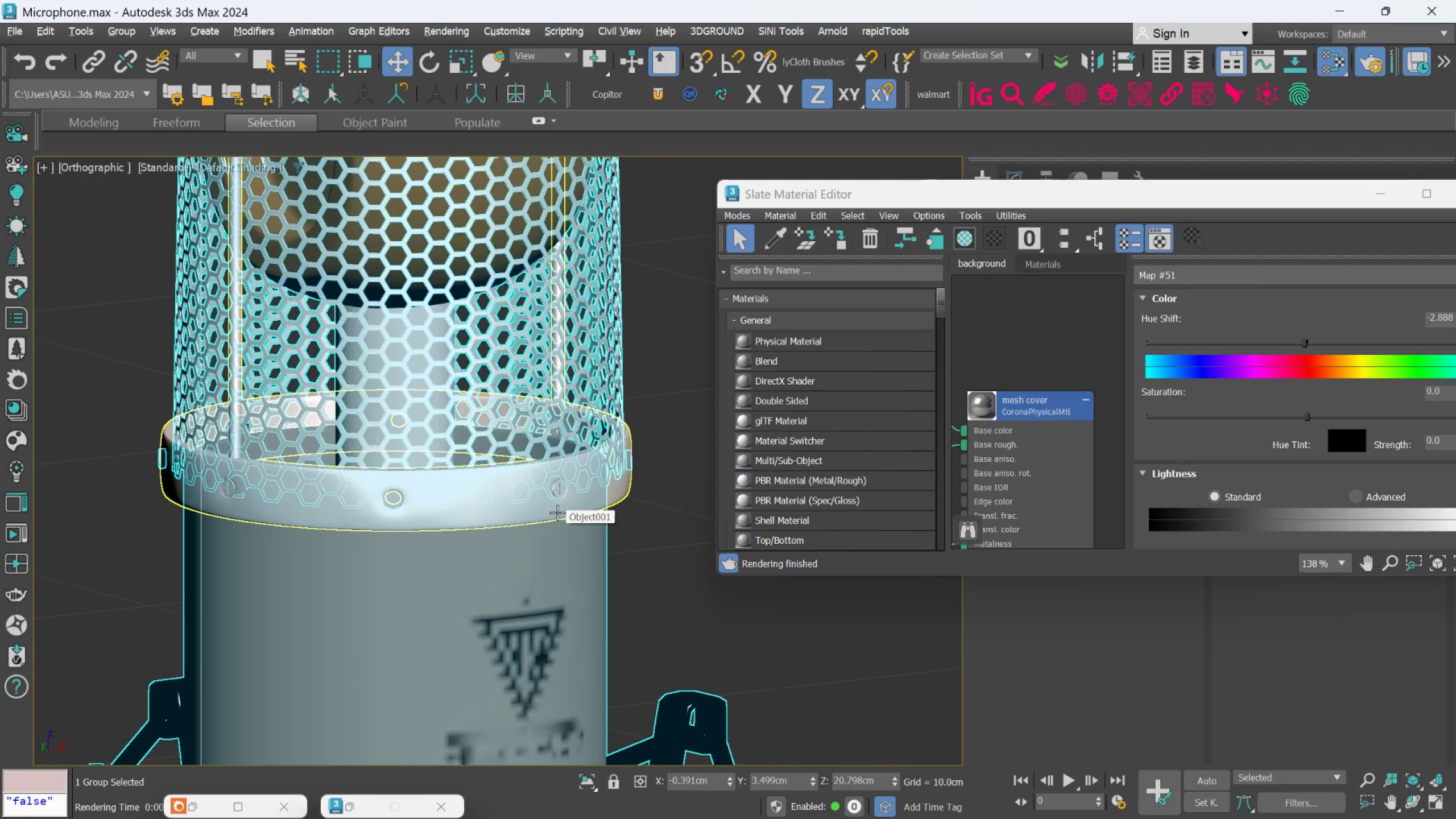 
scroll: coordinate [557, 508], scroll_direction: none, amount: 0.0
 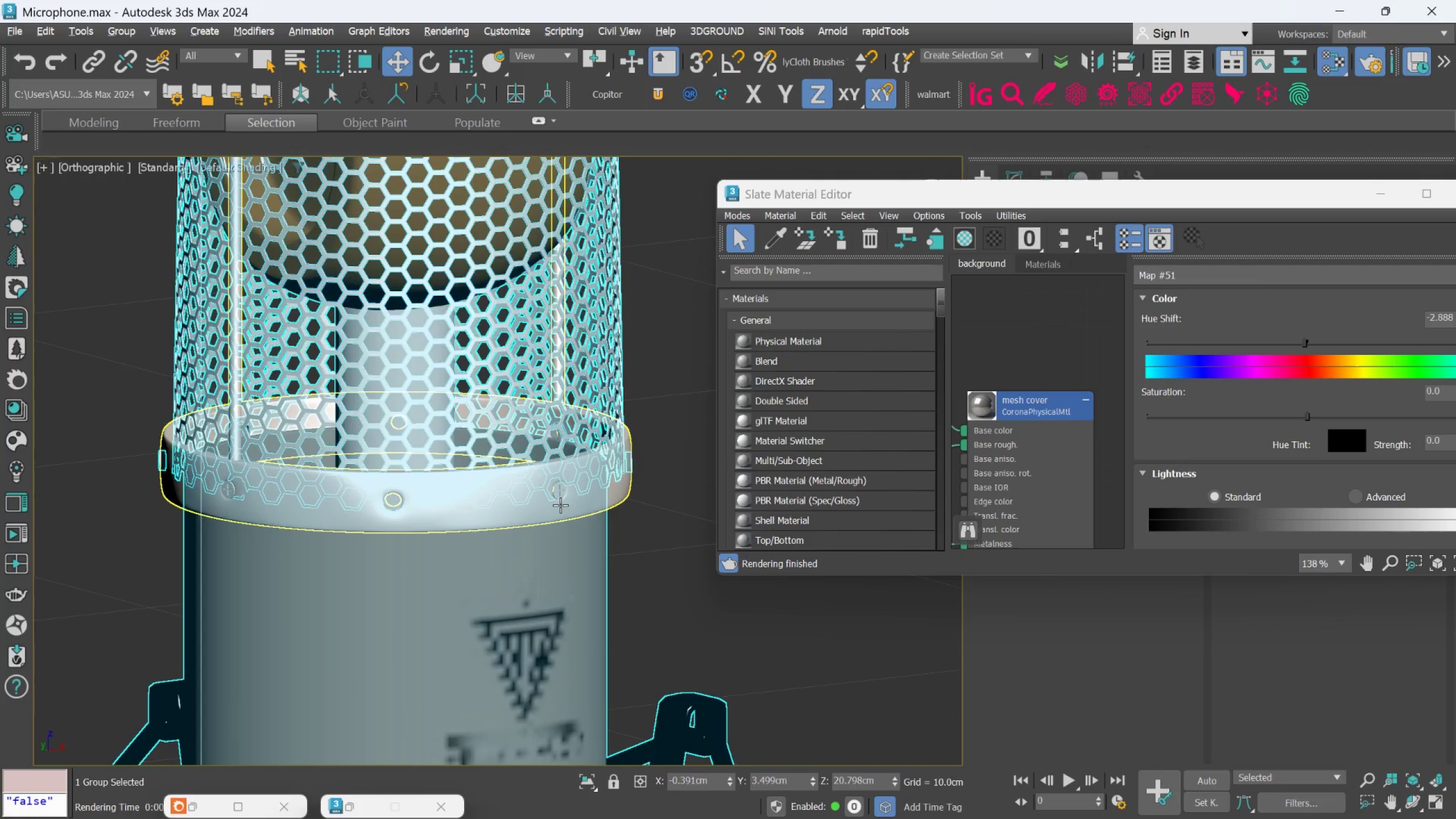 
scroll: coordinate [560, 505], scroll_direction: down, amount: 1.0
 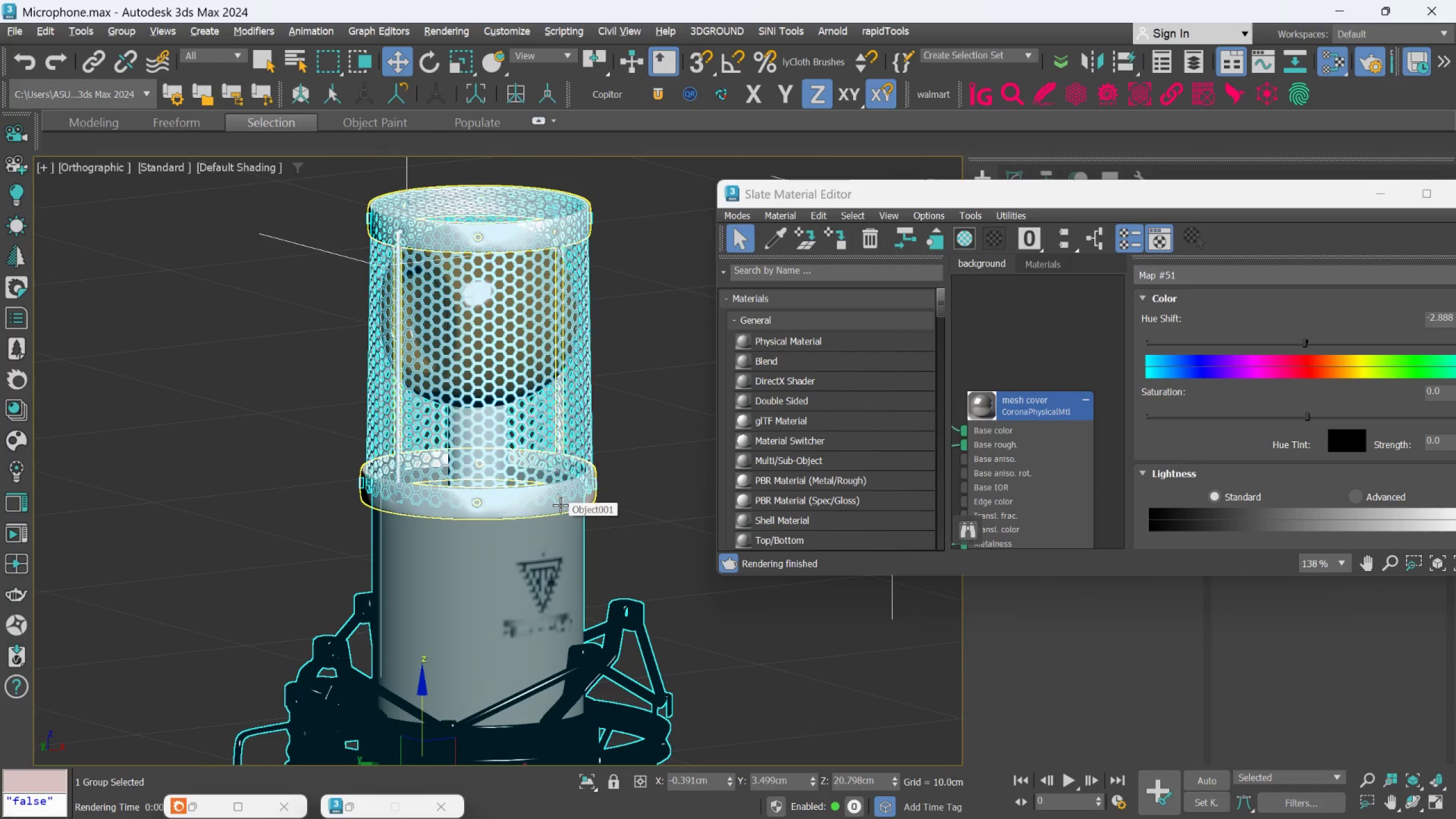 
hold_key(key=ControlLeft, duration=0.94)
 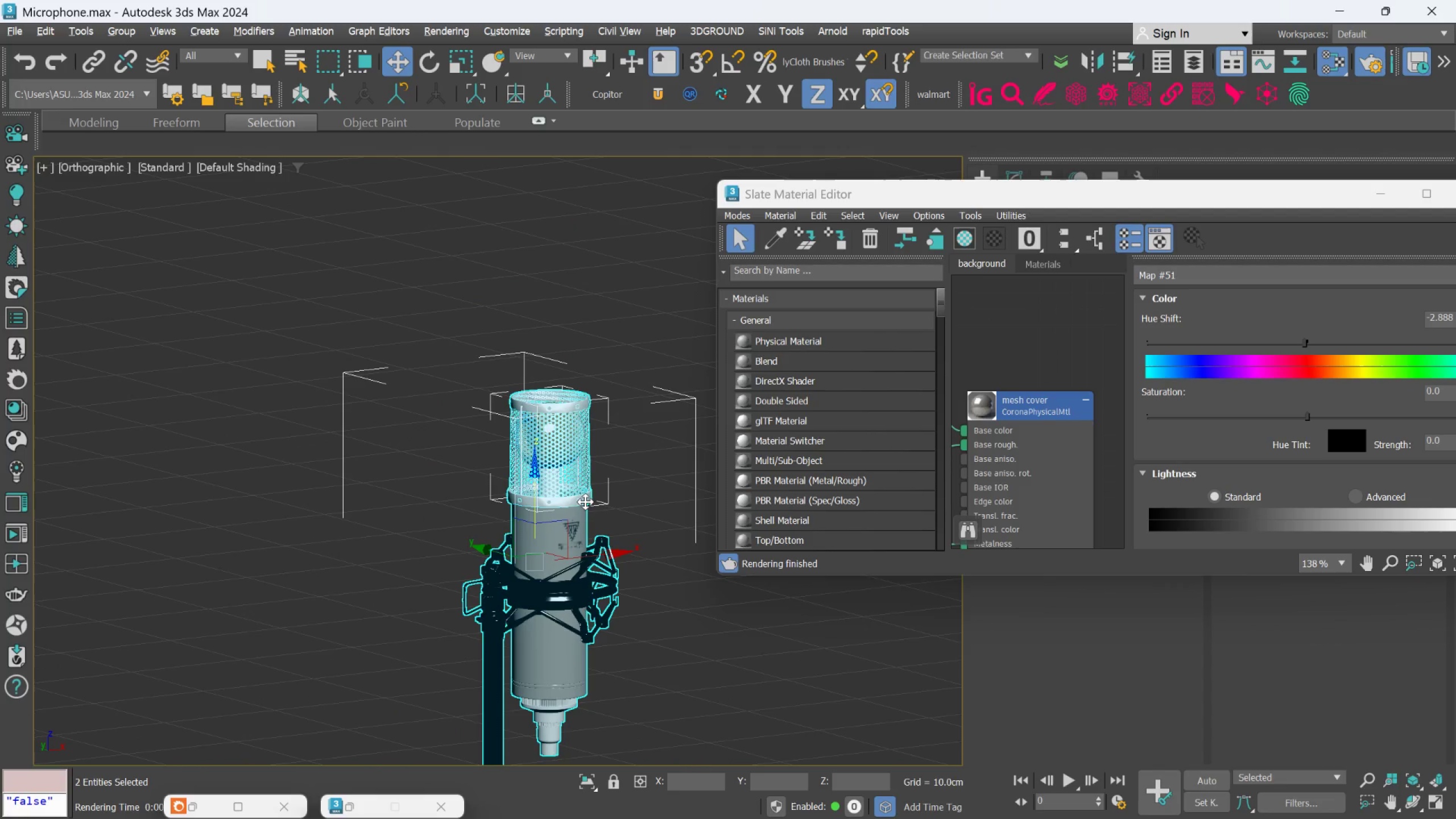 
scroll: coordinate [566, 502], scroll_direction: up, amount: 1.0
 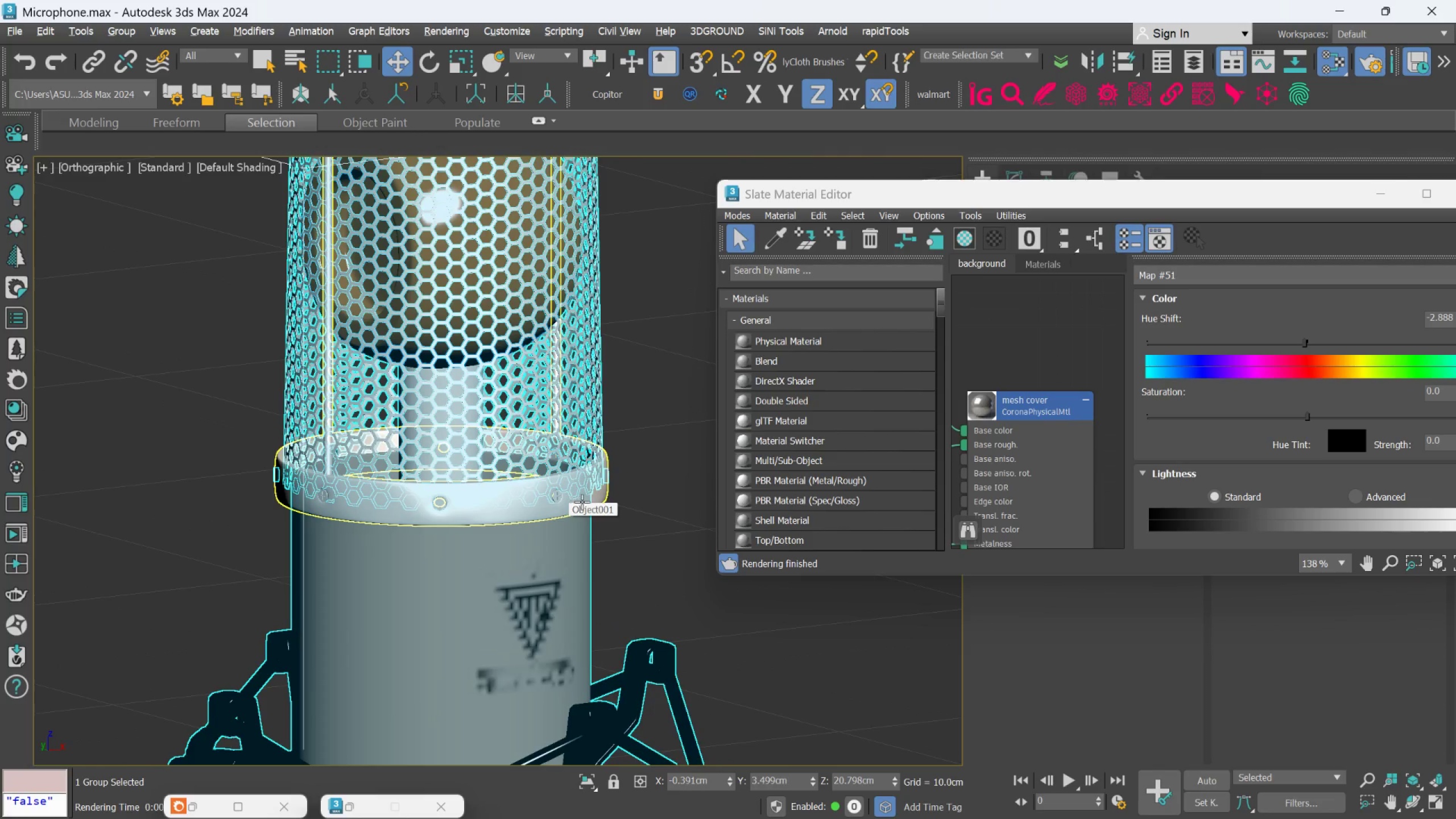 
left_click([585, 502])
 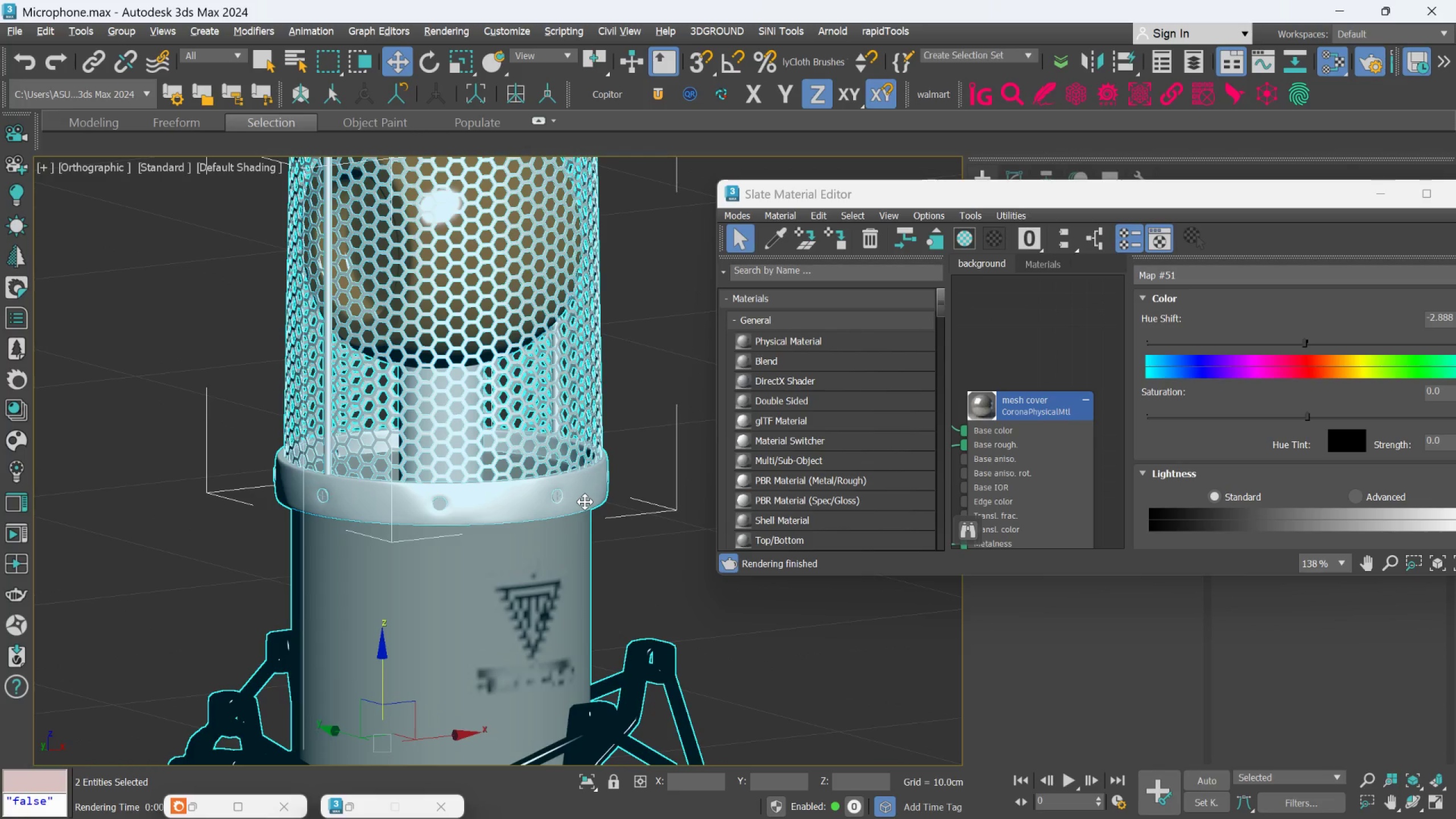 
scroll: coordinate [590, 545], scroll_direction: down, amount: 6.0
 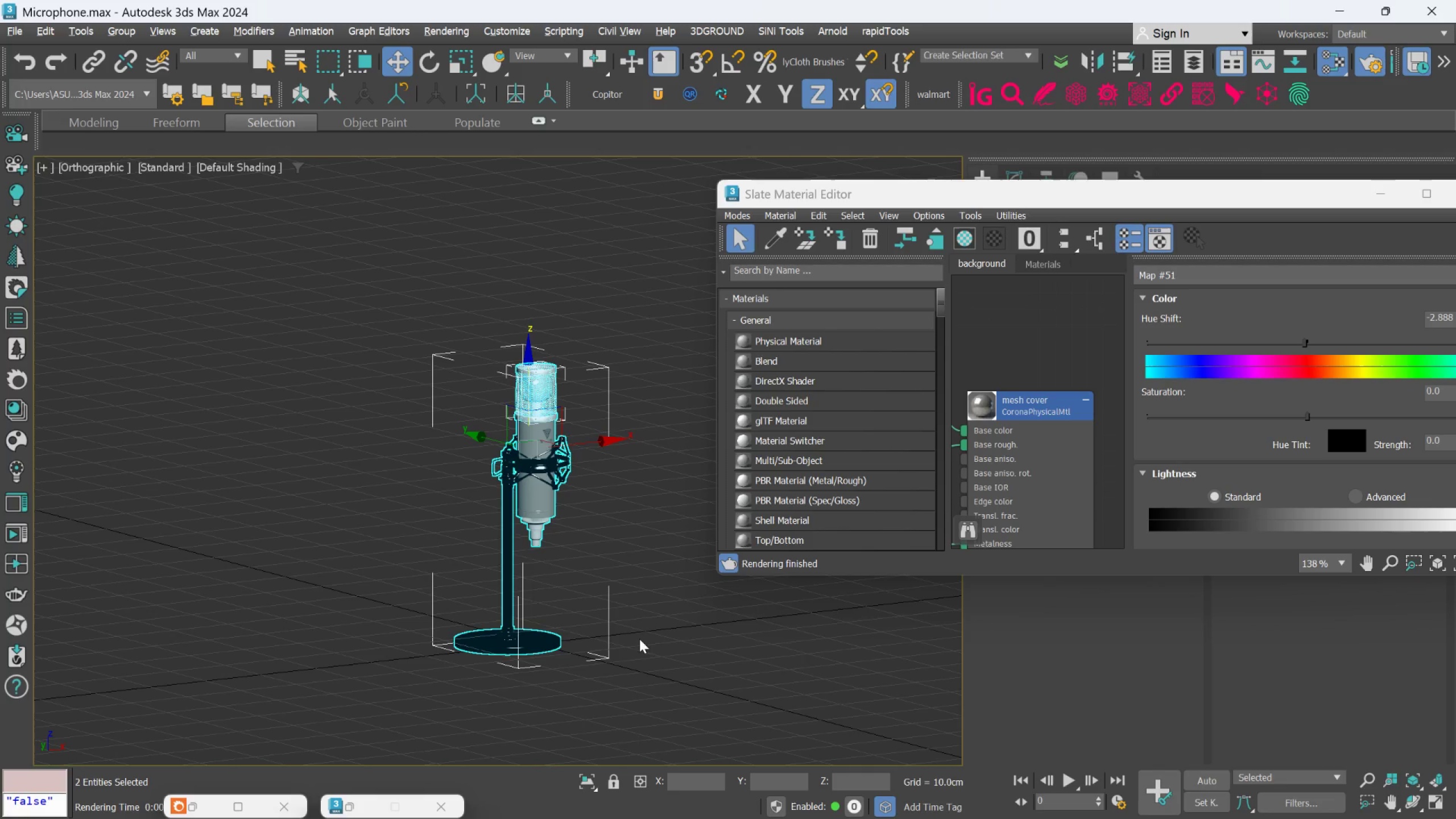 
left_click_drag(start_coordinate=[648, 668], to_coordinate=[362, 275])
 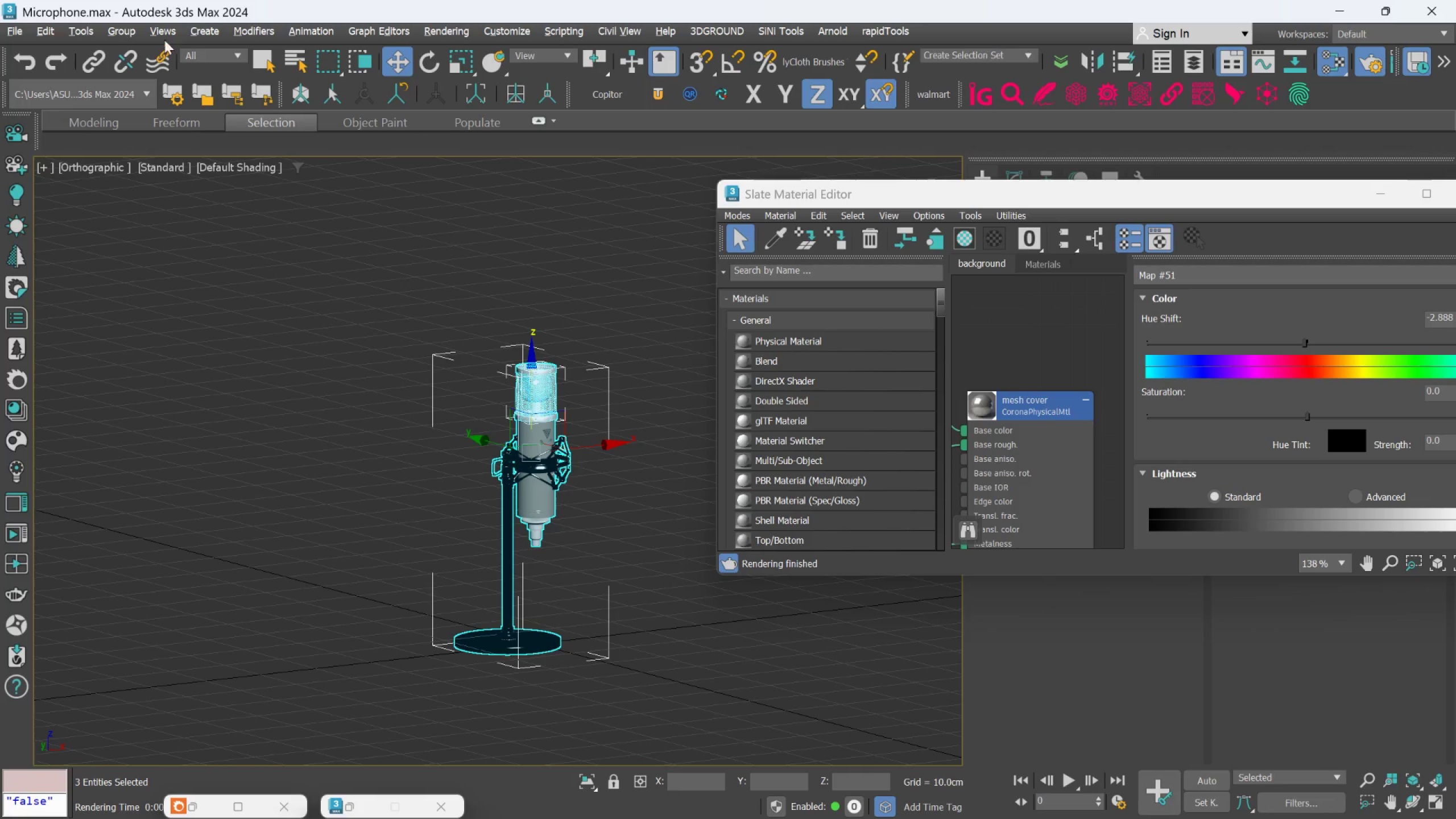 
left_click([127, 39])
 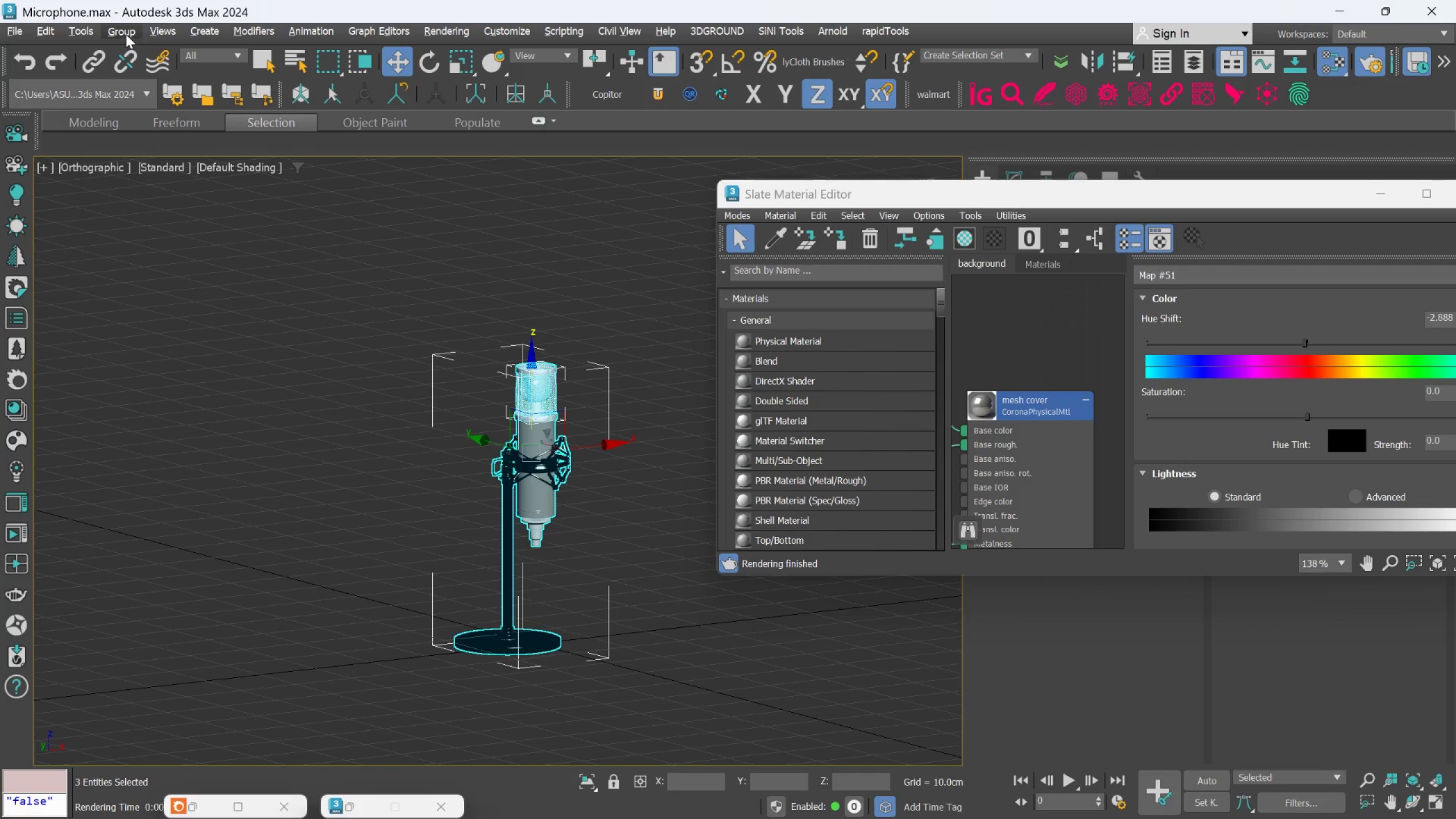 
left_click([126, 34])
 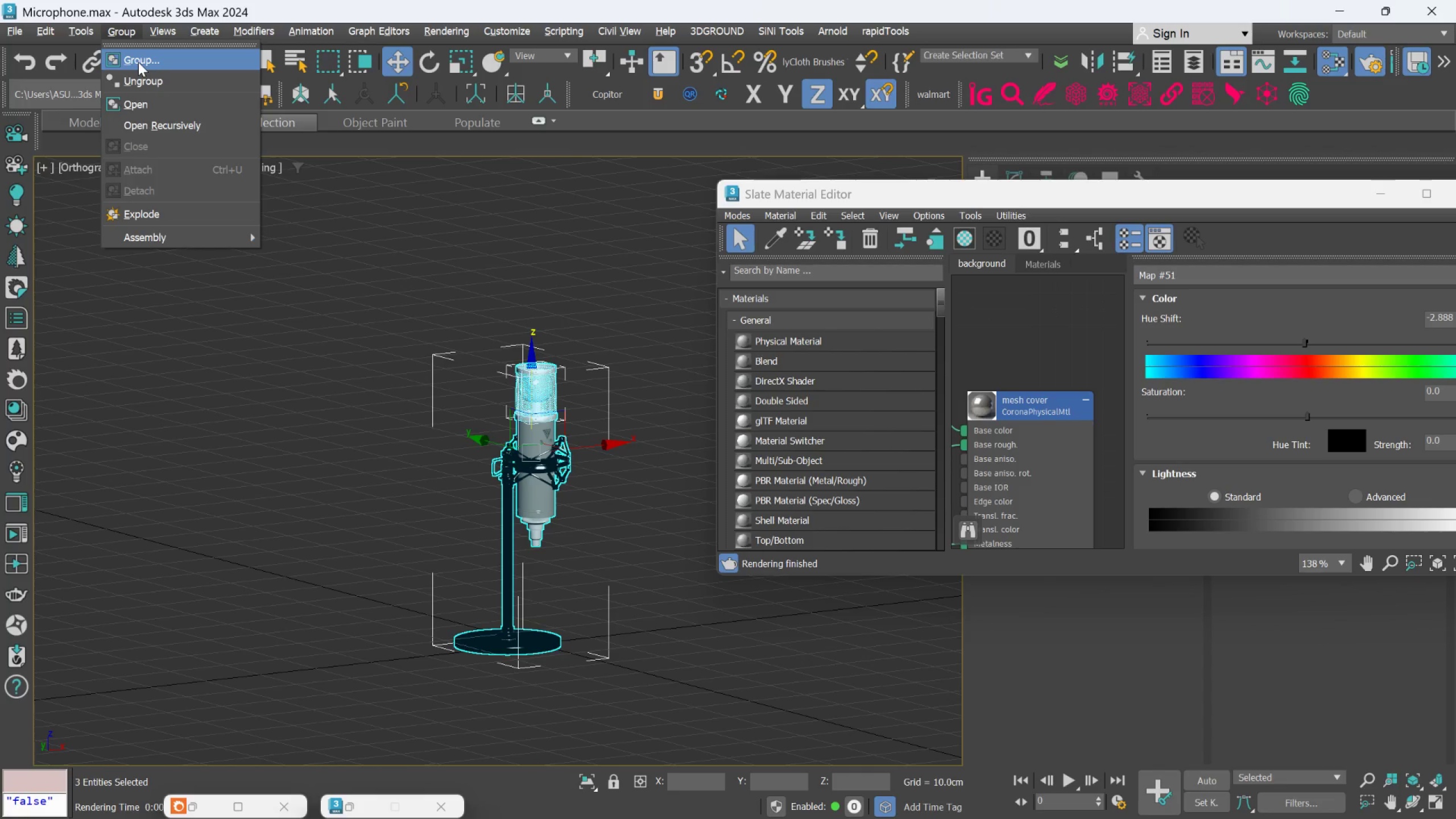 
left_click([139, 63])
 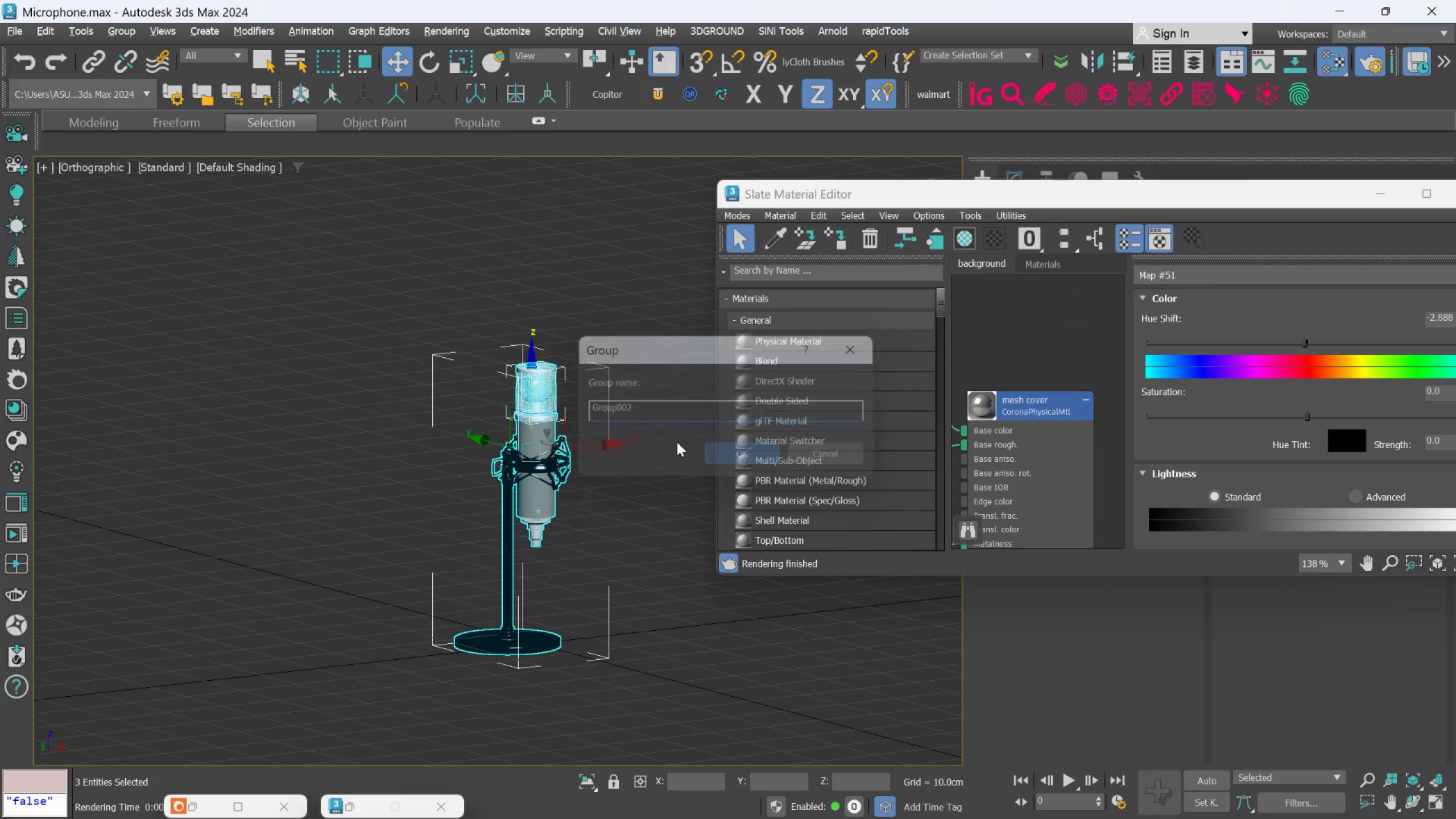 
left_click([570, 299])
 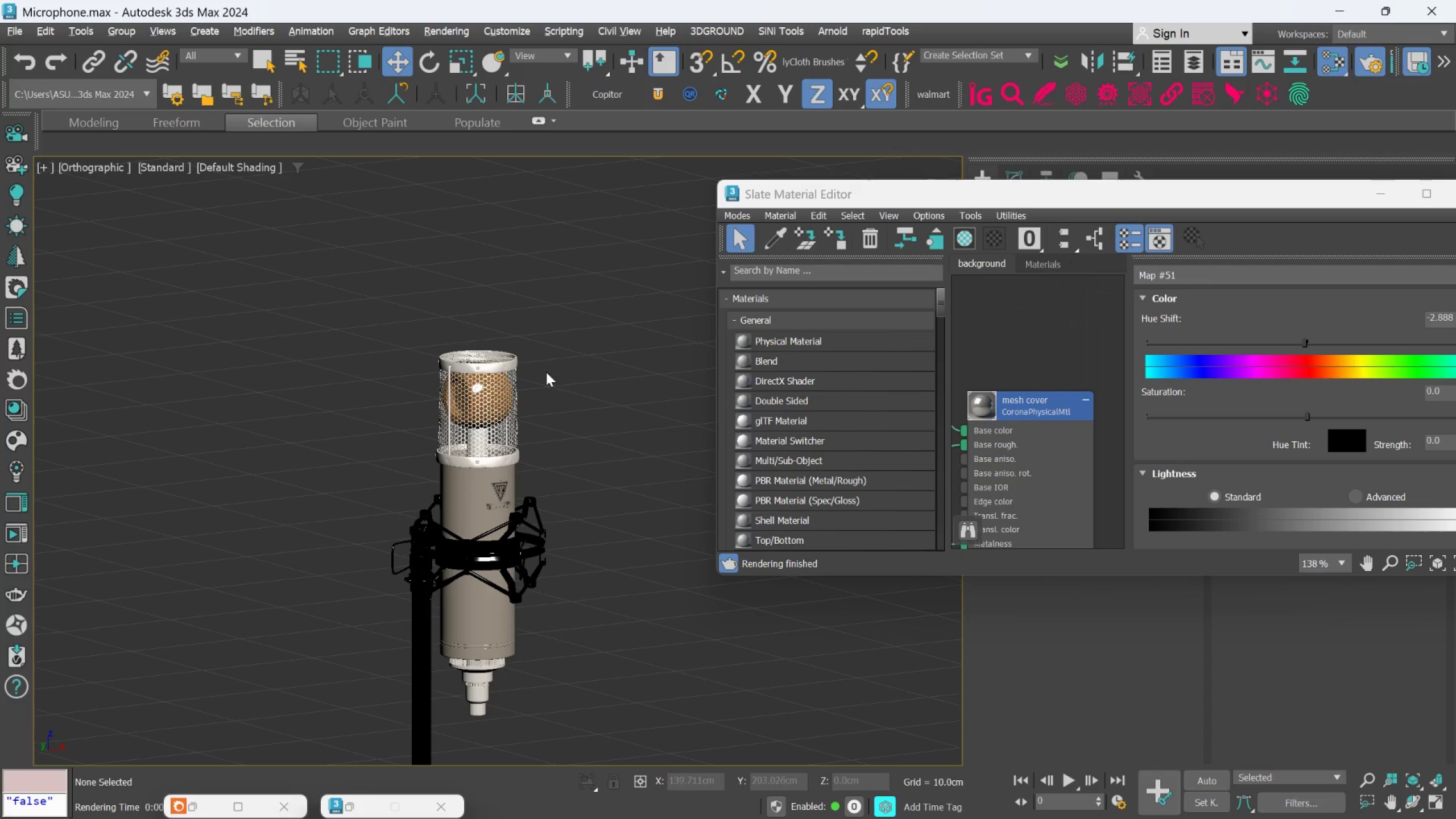 
scroll: coordinate [516, 377], scroll_direction: up, amount: 5.0
 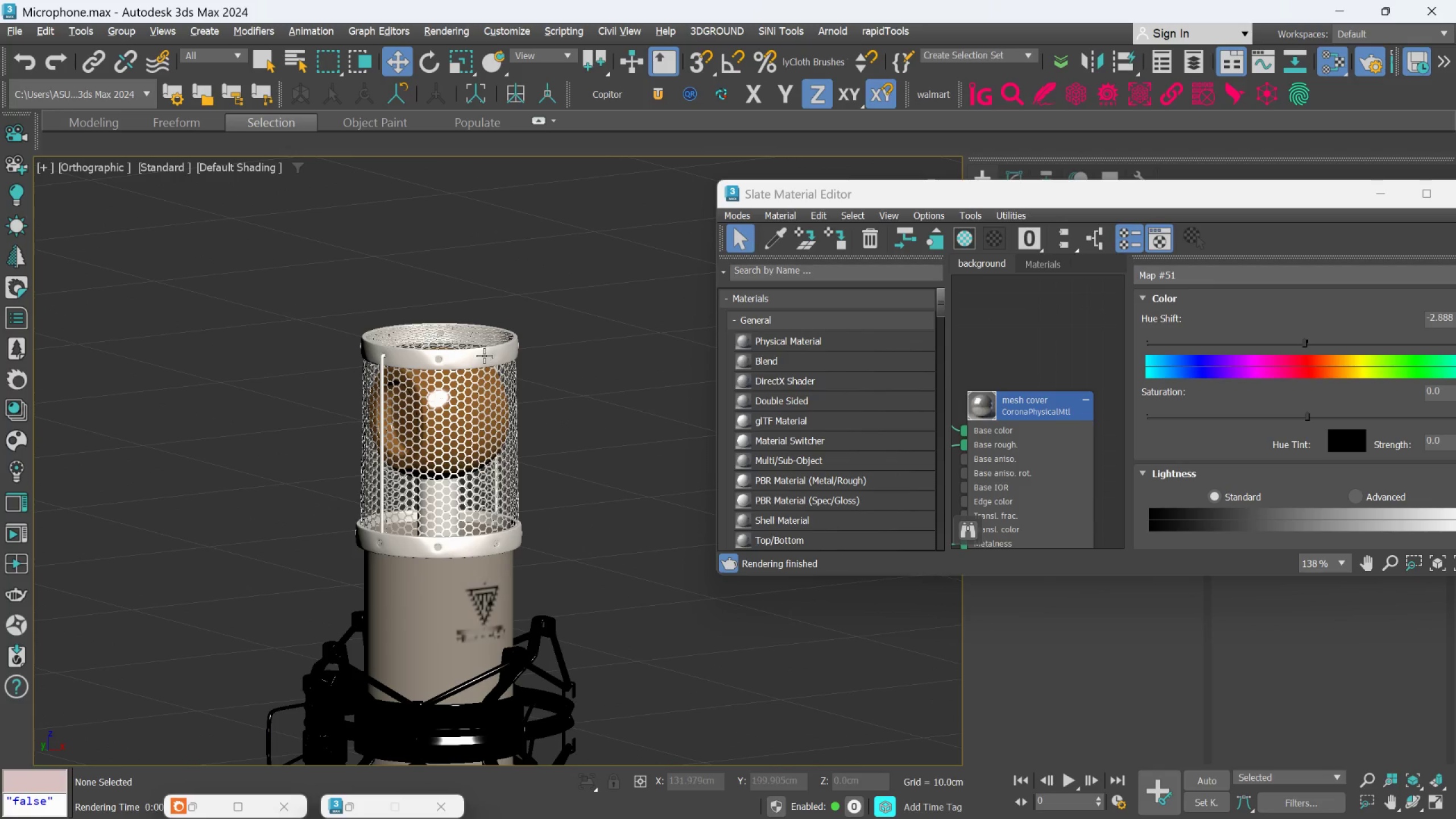 
left_click([484, 355])
 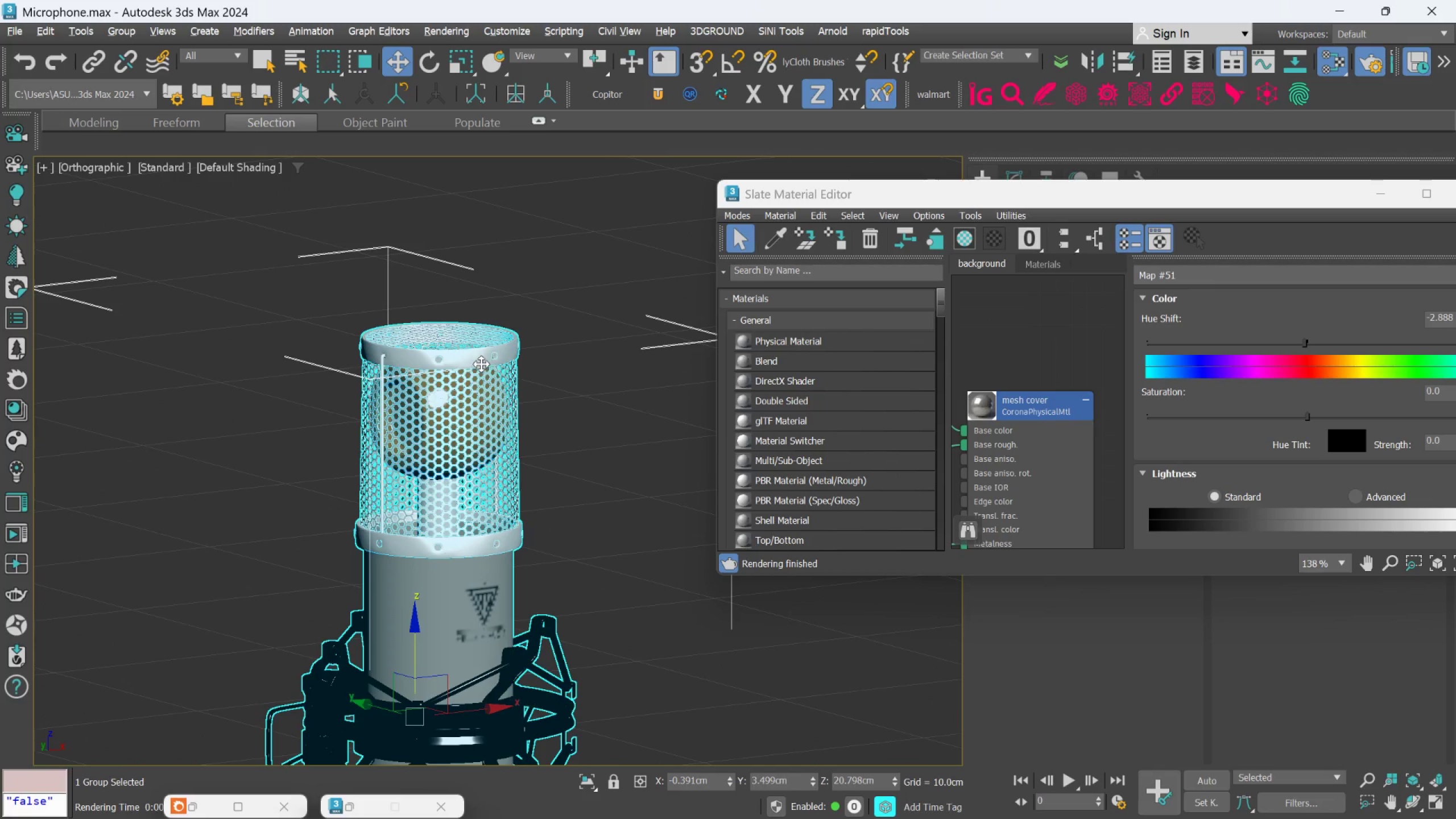 
scroll: coordinate [477, 373], scroll_direction: down, amount: 1.0
 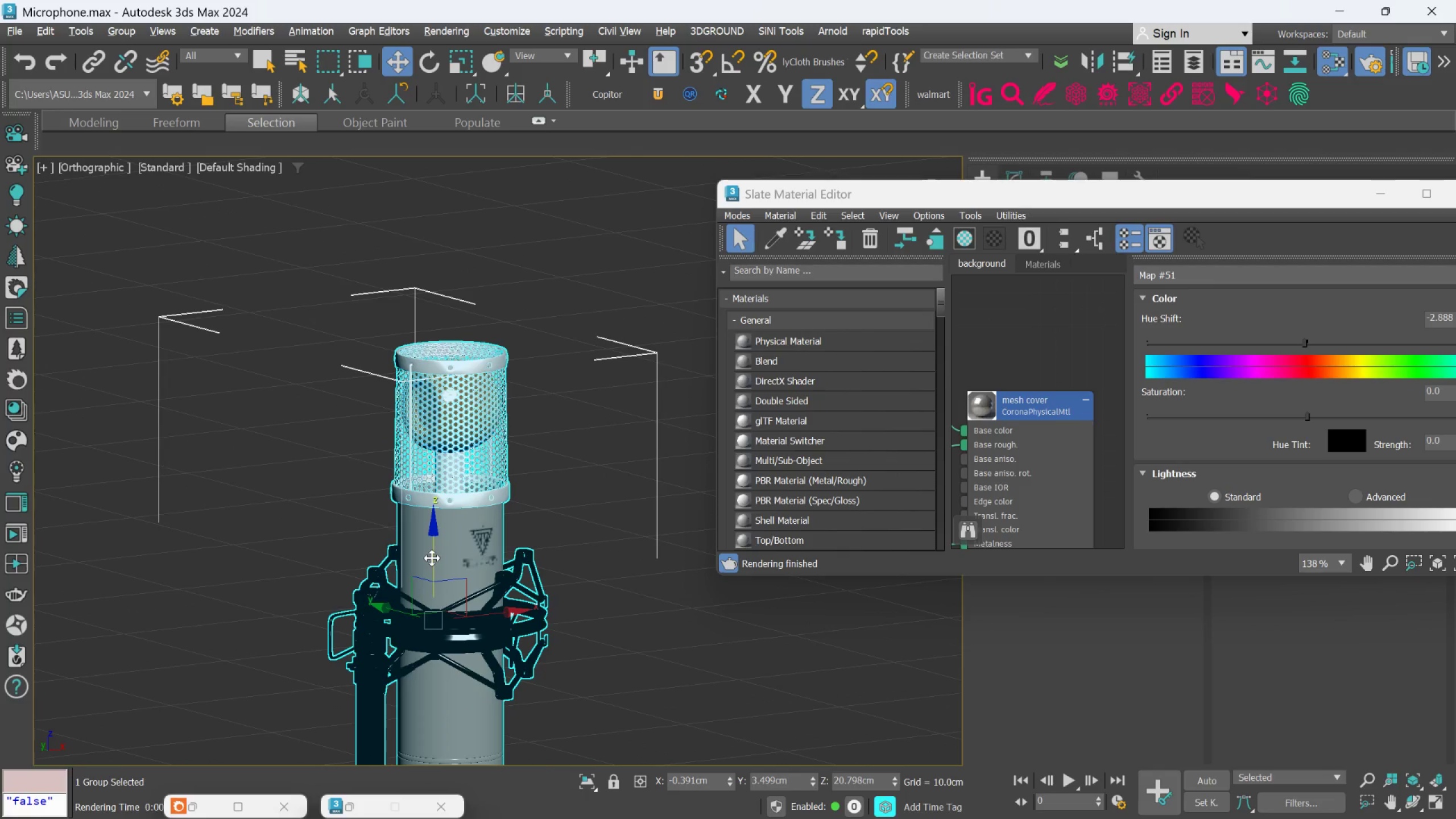 
left_click_drag(start_coordinate=[431, 558], to_coordinate=[436, 522])
 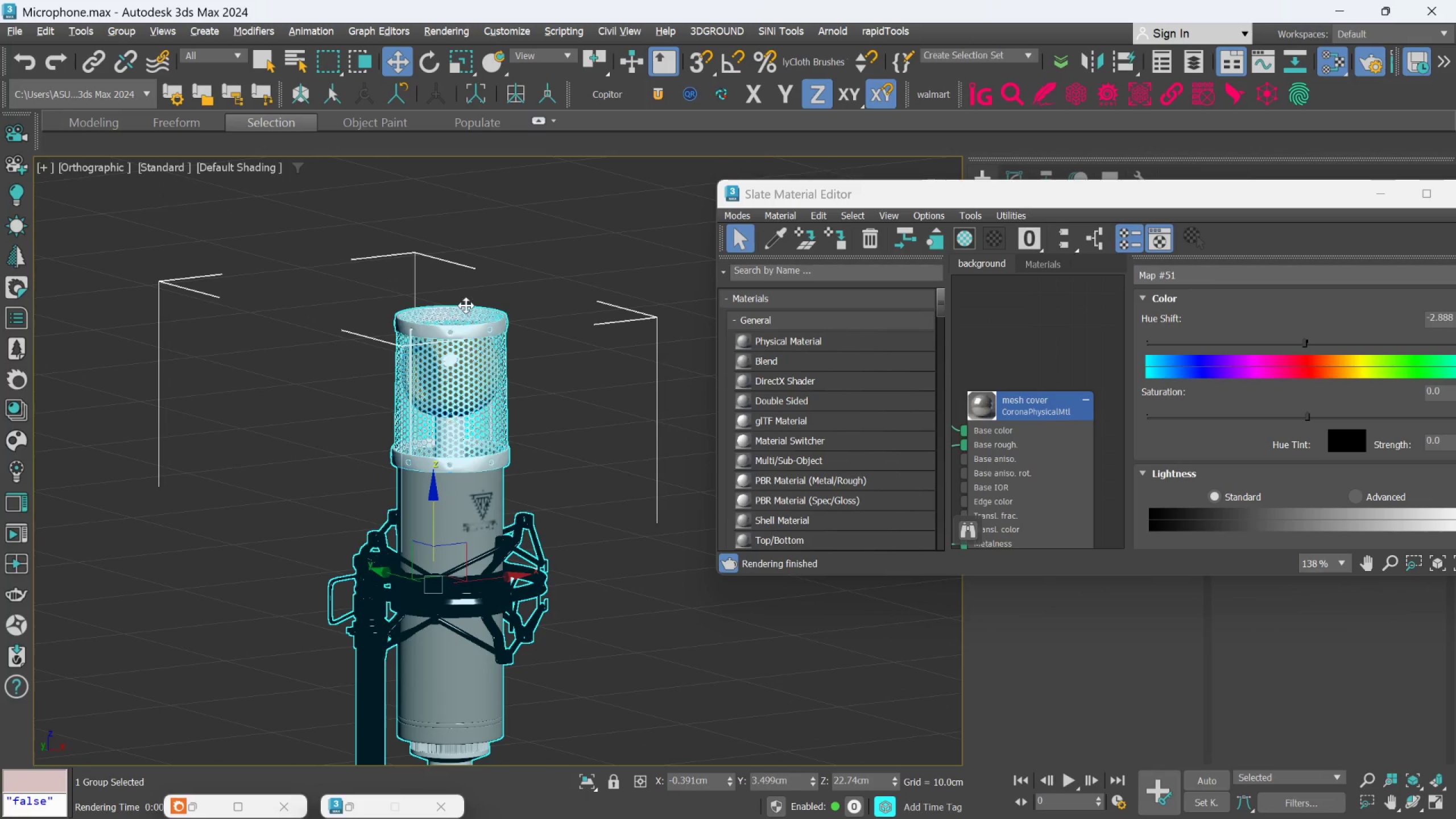 
scroll: coordinate [464, 330], scroll_direction: up, amount: 5.0
 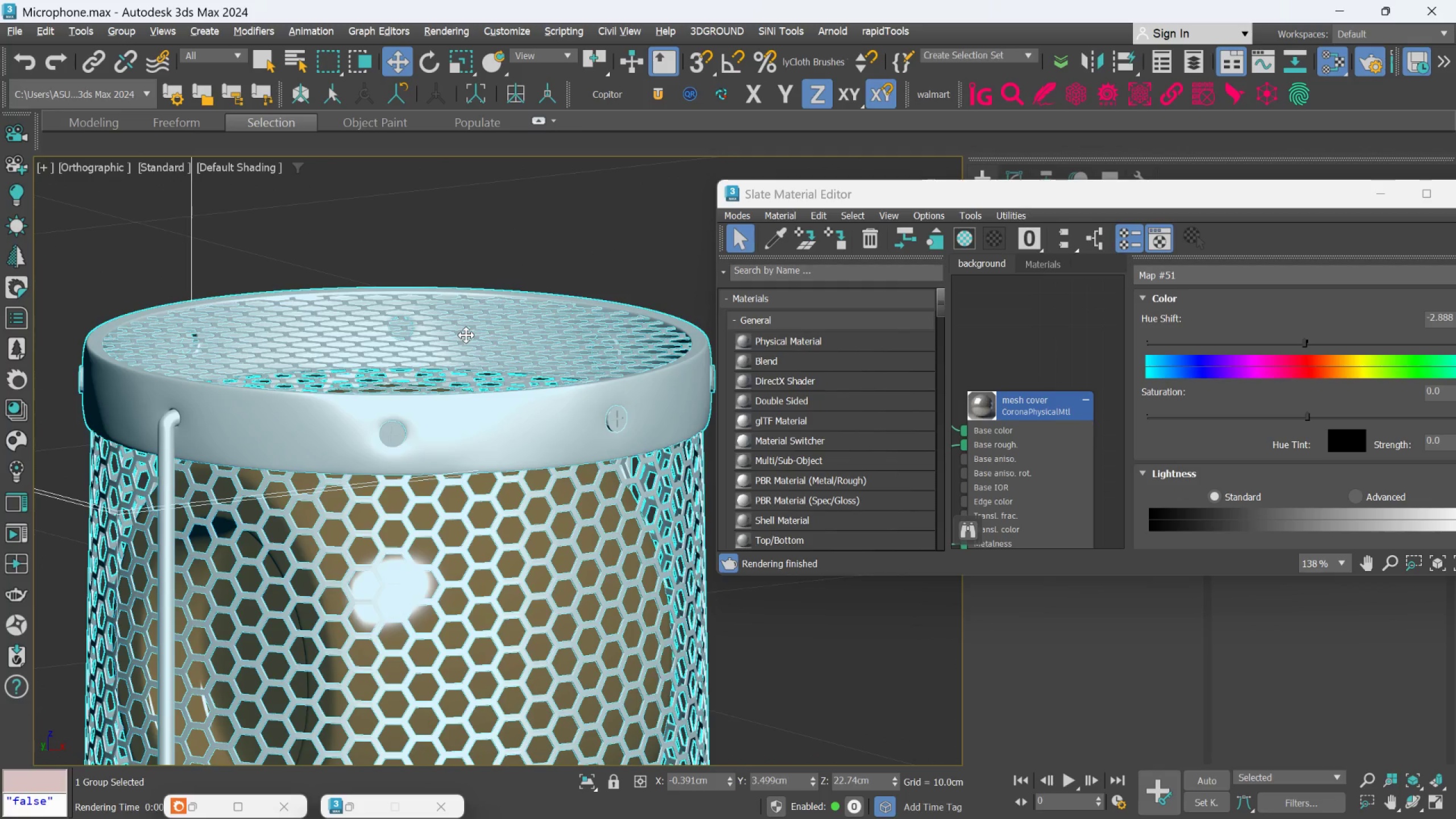 
scroll: coordinate [466, 341], scroll_direction: down, amount: 3.0
 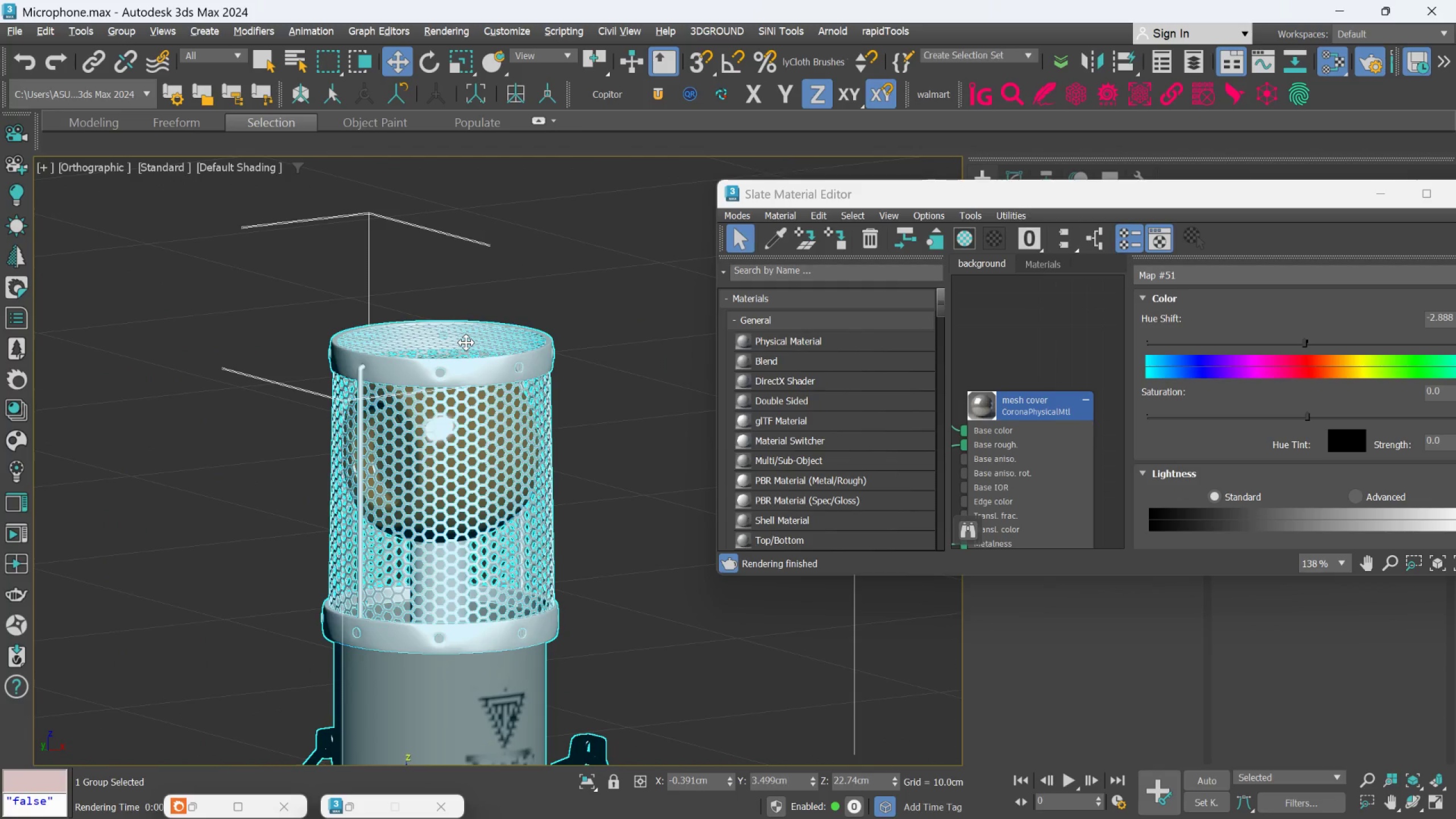 
key(Control+Z)
 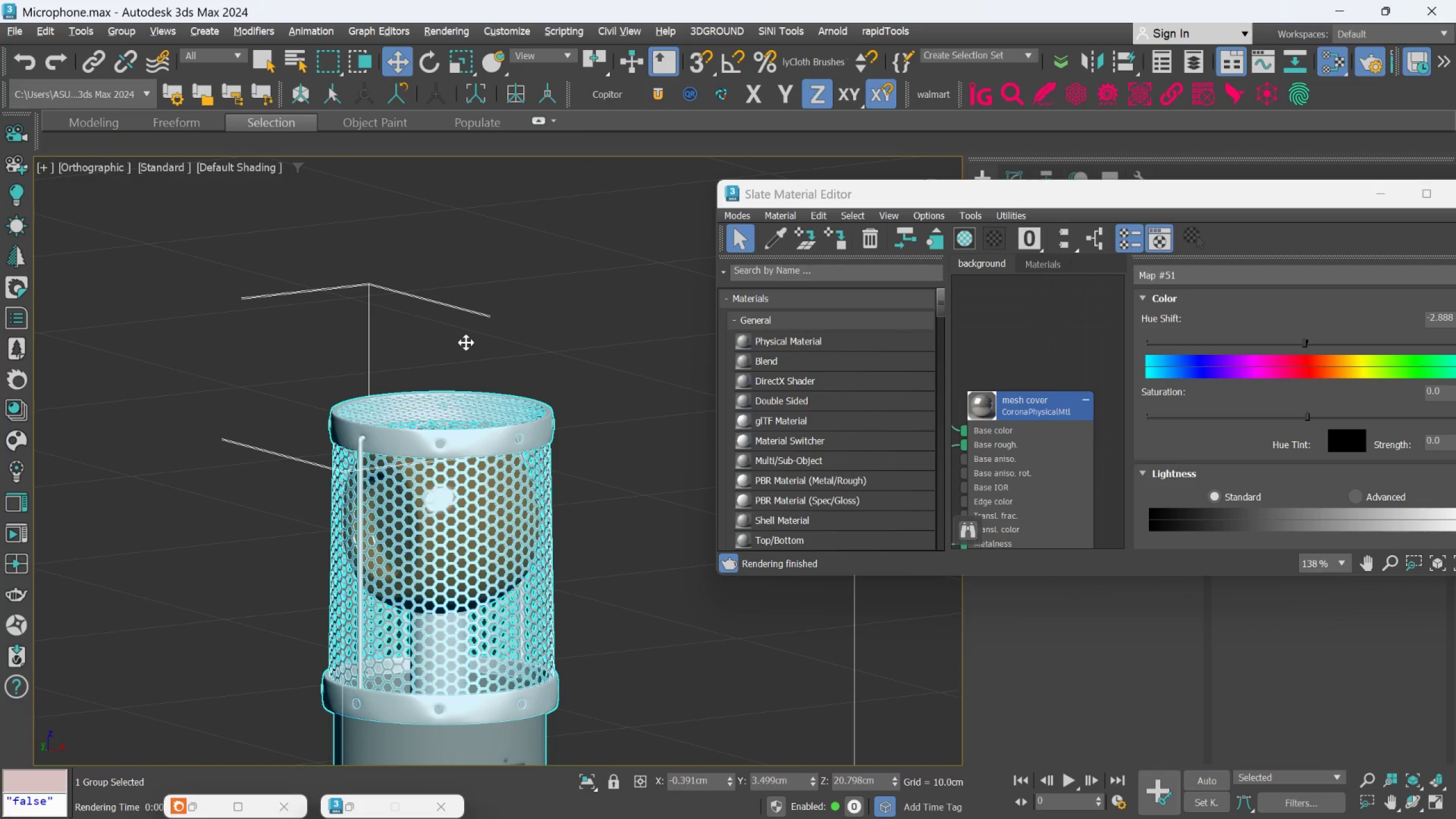 
scroll: coordinate [466, 340], scroll_direction: down, amount: 4.0
 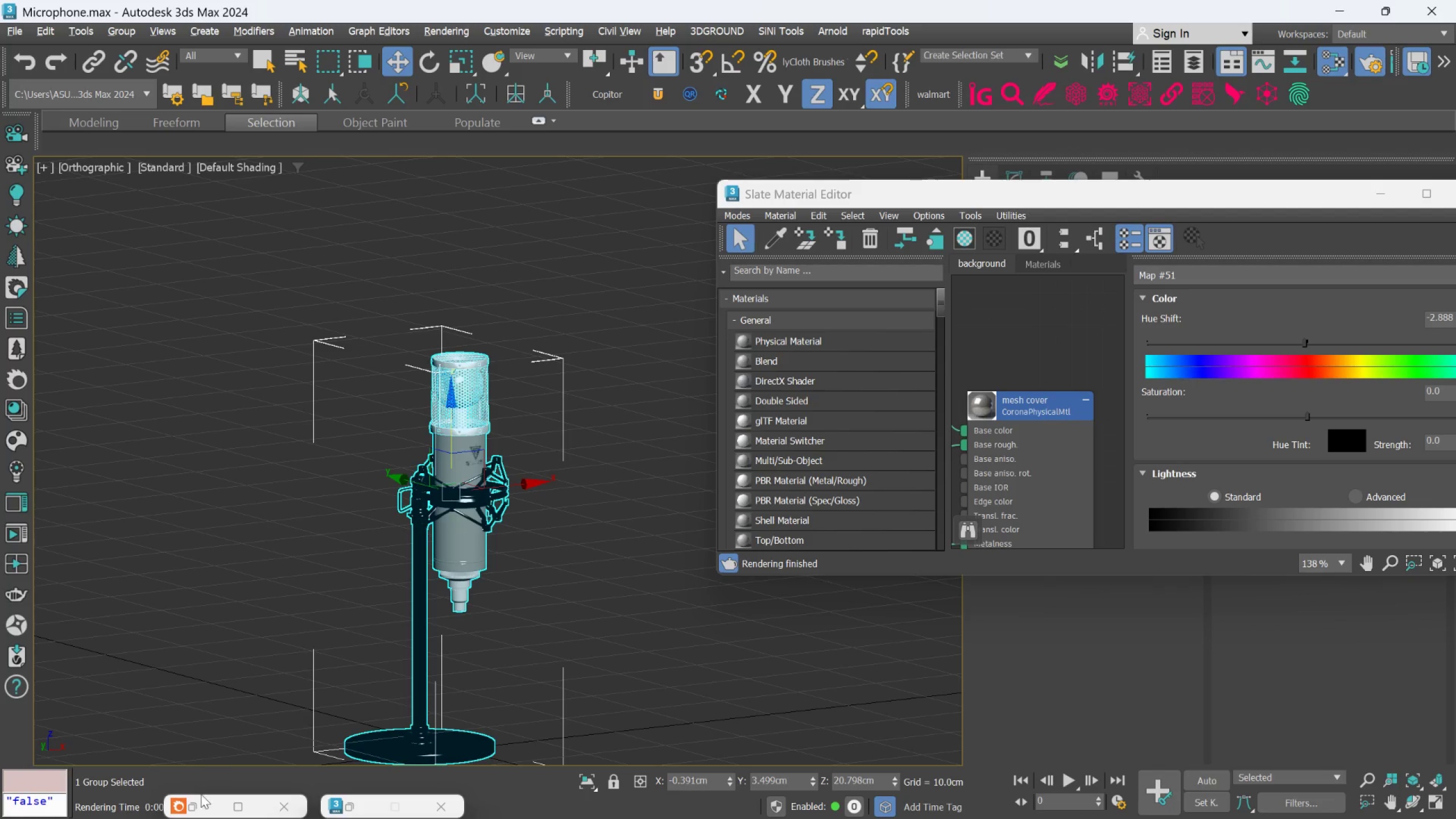 
left_click([193, 811])
 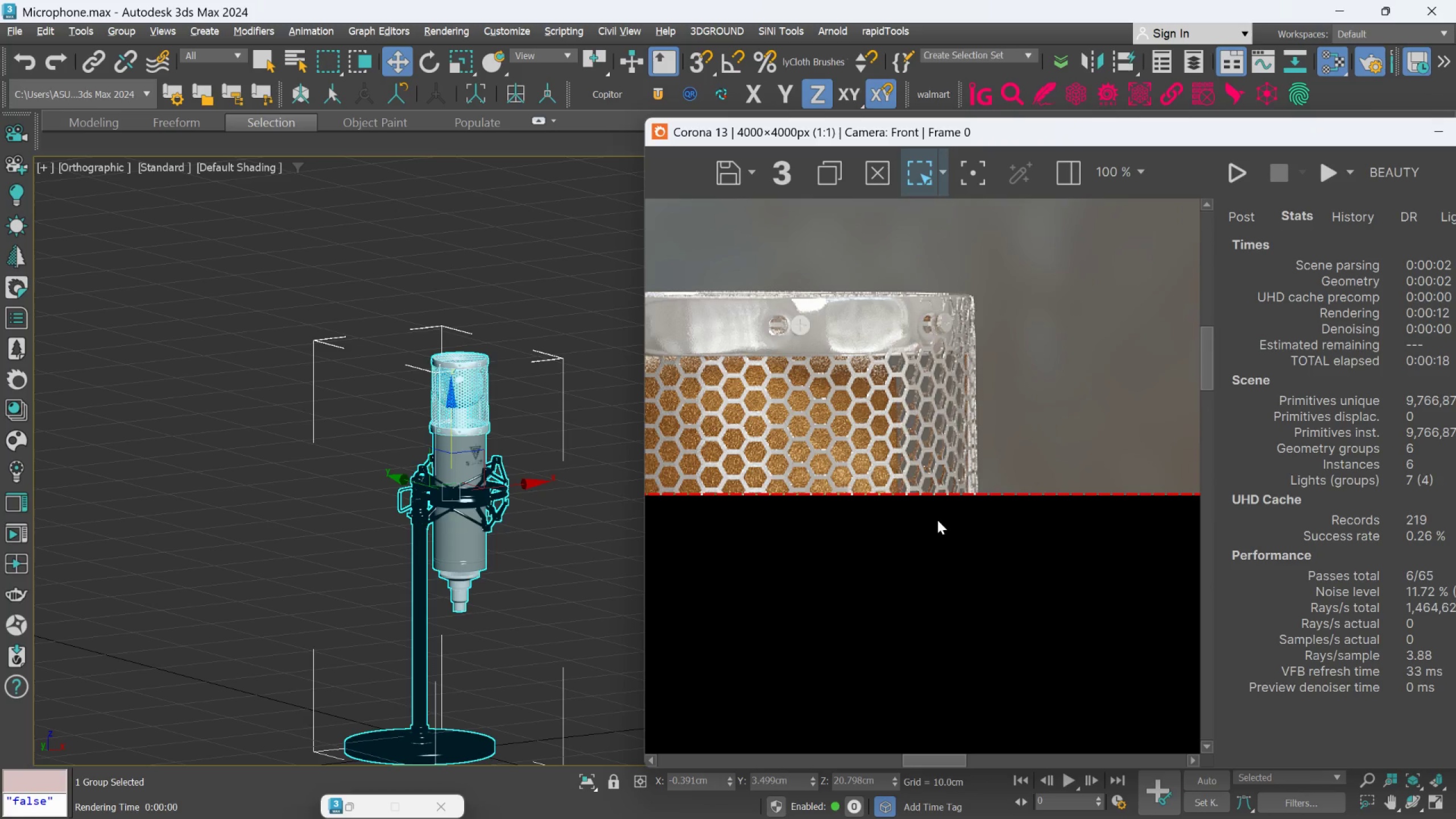 
scroll: coordinate [908, 398], scroll_direction: down, amount: 2.0
 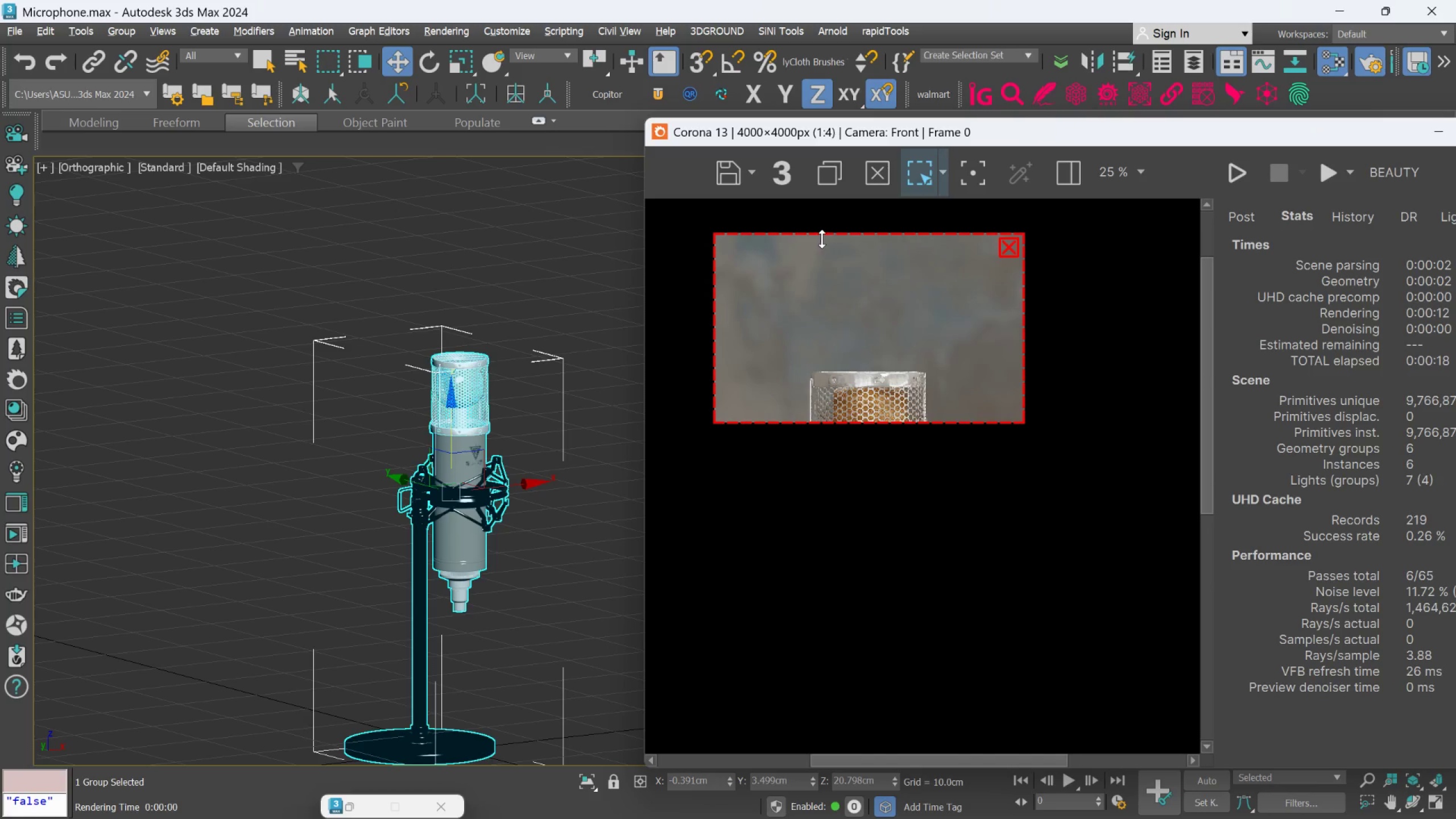 
scroll: coordinate [822, 239], scroll_direction: up, amount: 1.0
 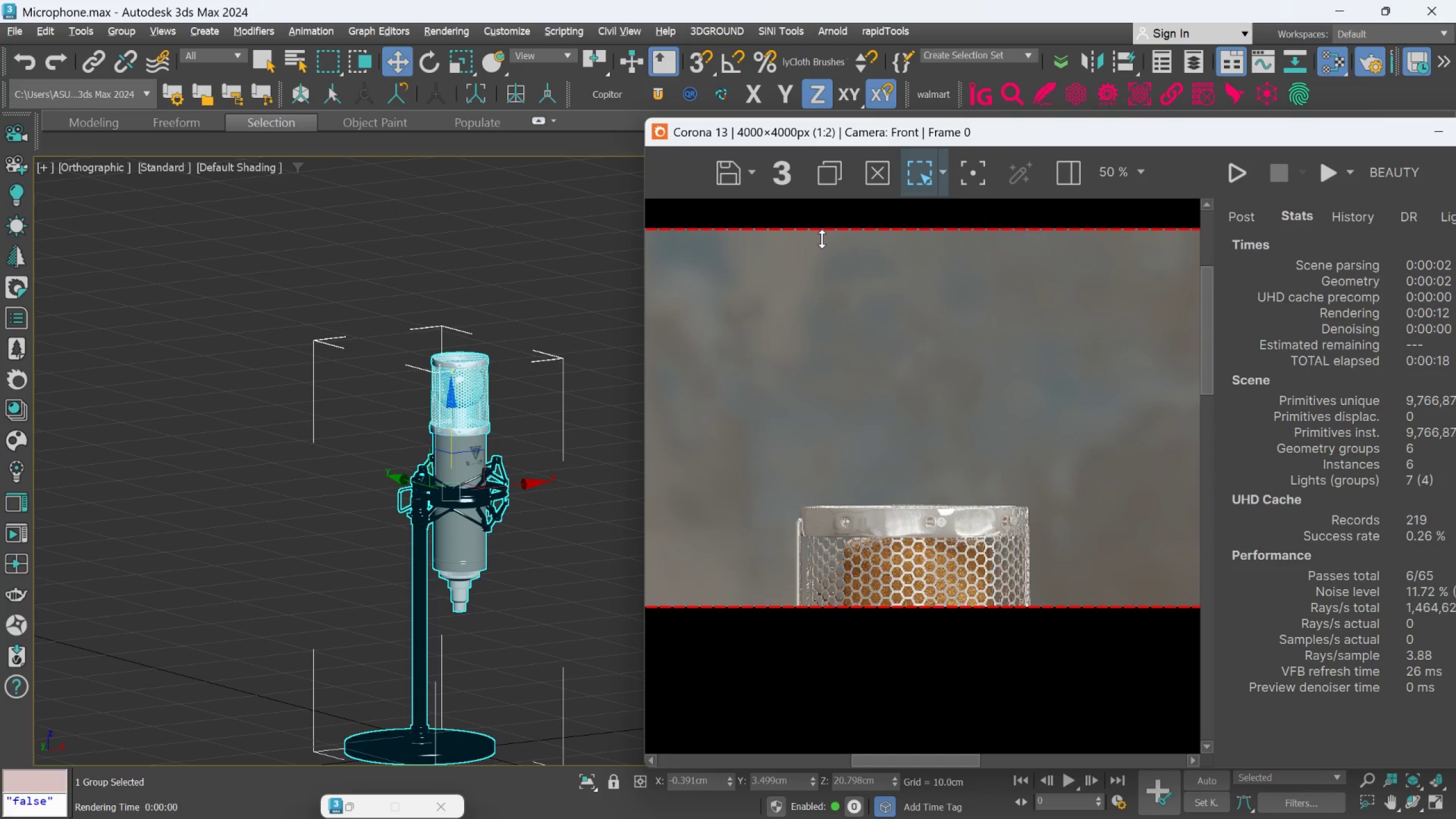 
scroll: coordinate [822, 239], scroll_direction: down, amount: 1.0
 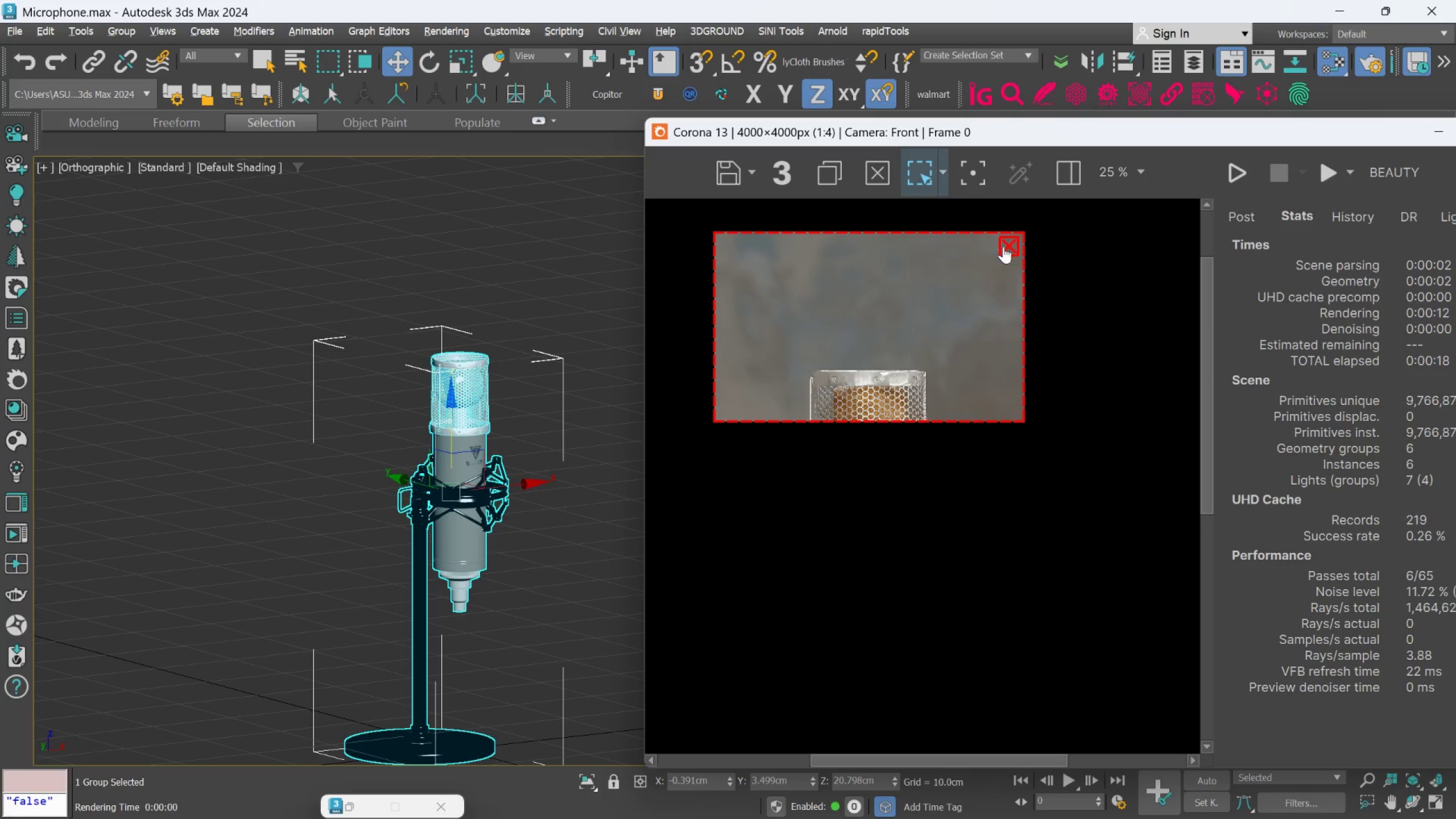 
left_click([1006, 246])
 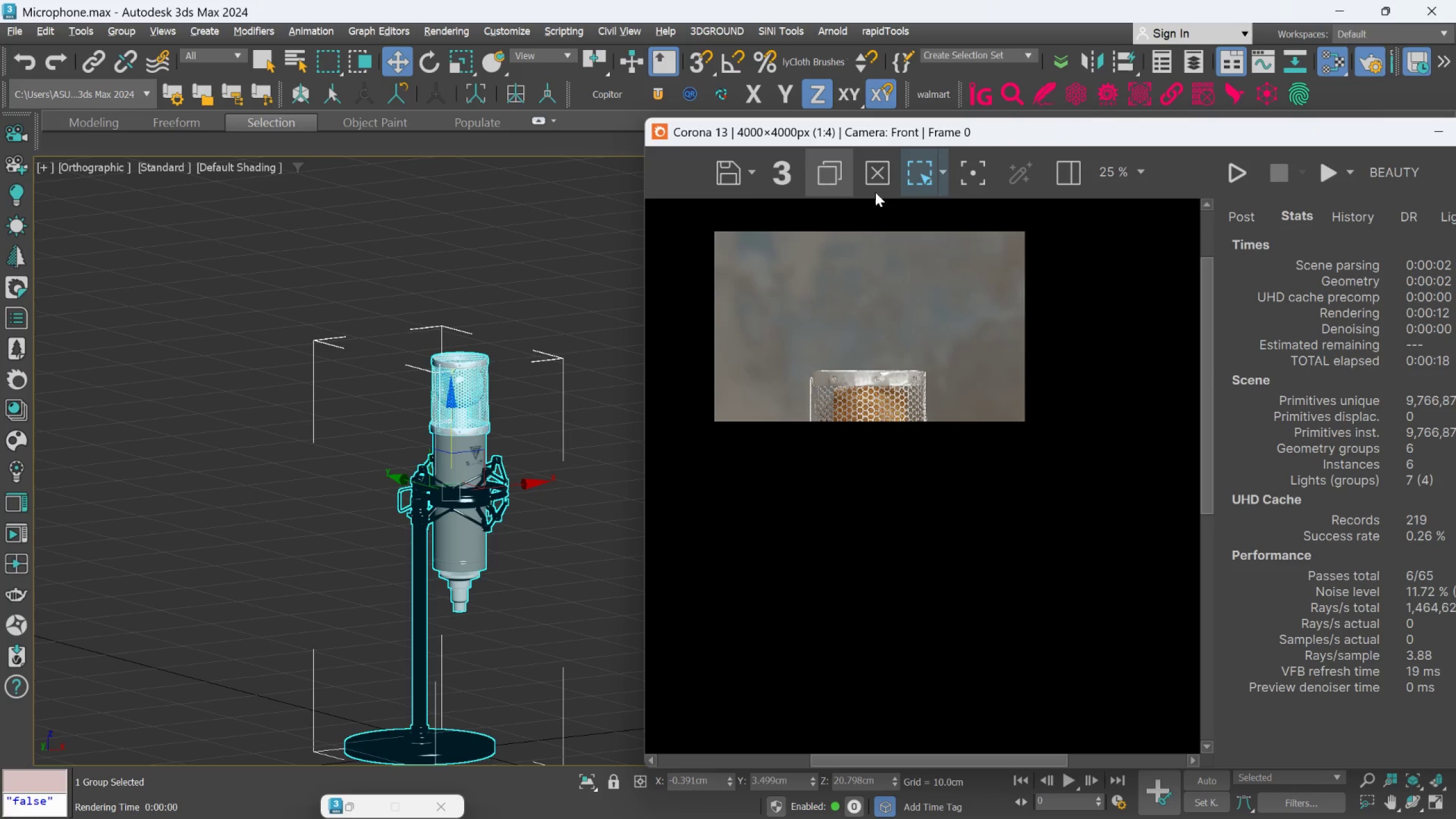 
left_click([1231, 186])
 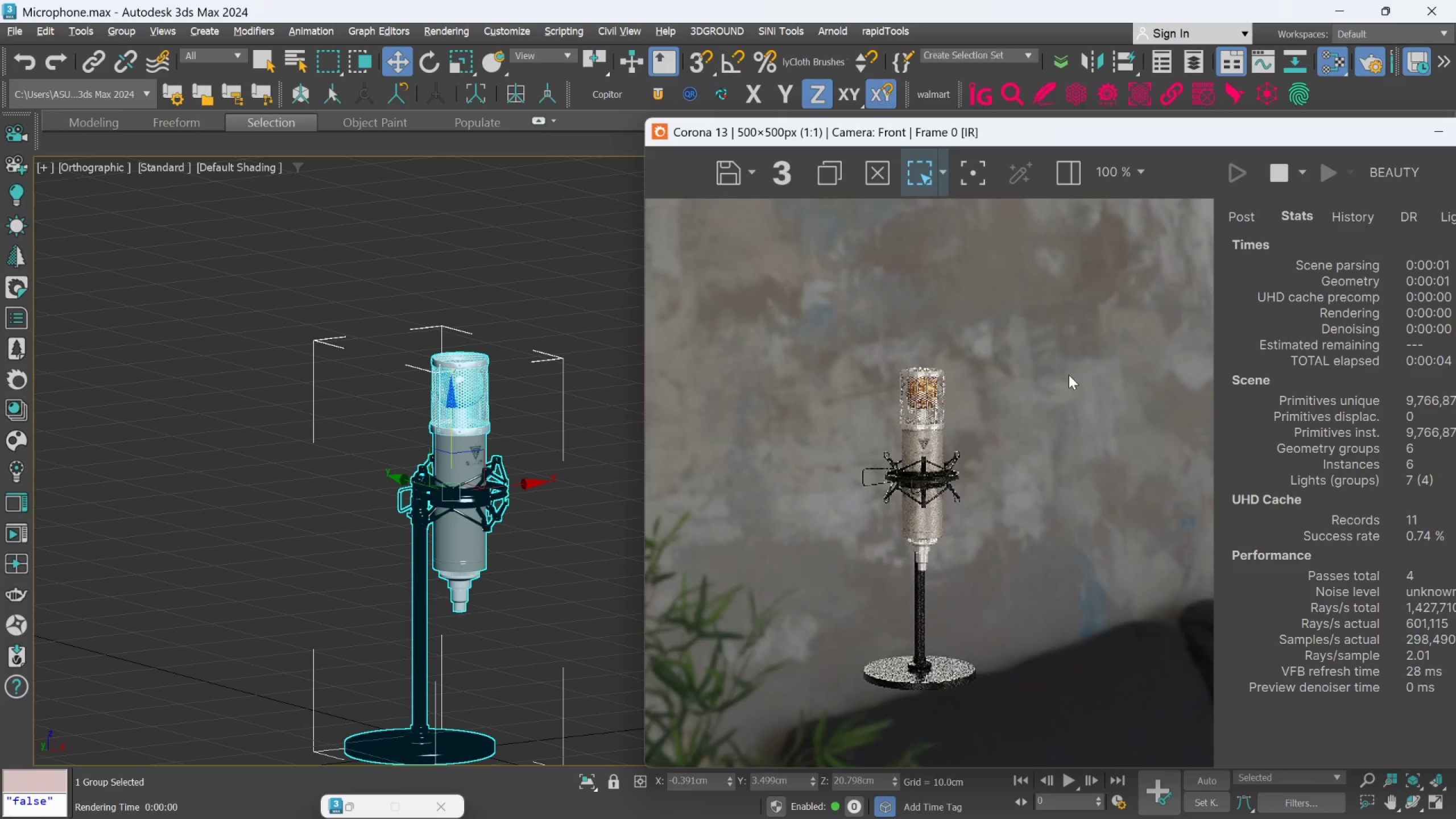 
wait(6.66)
 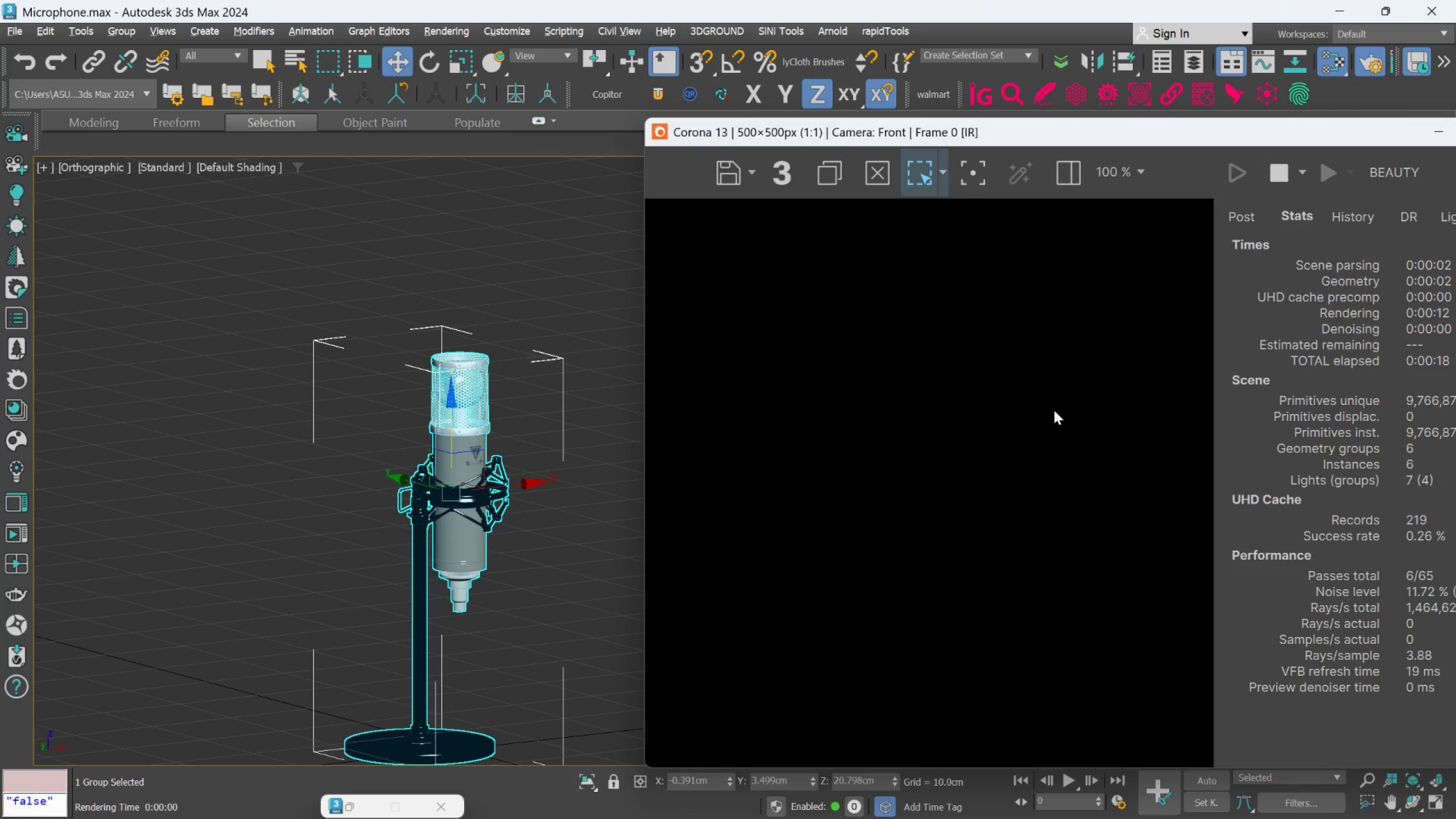 
scroll: coordinate [495, 449], scroll_direction: down, amount: 3.0
 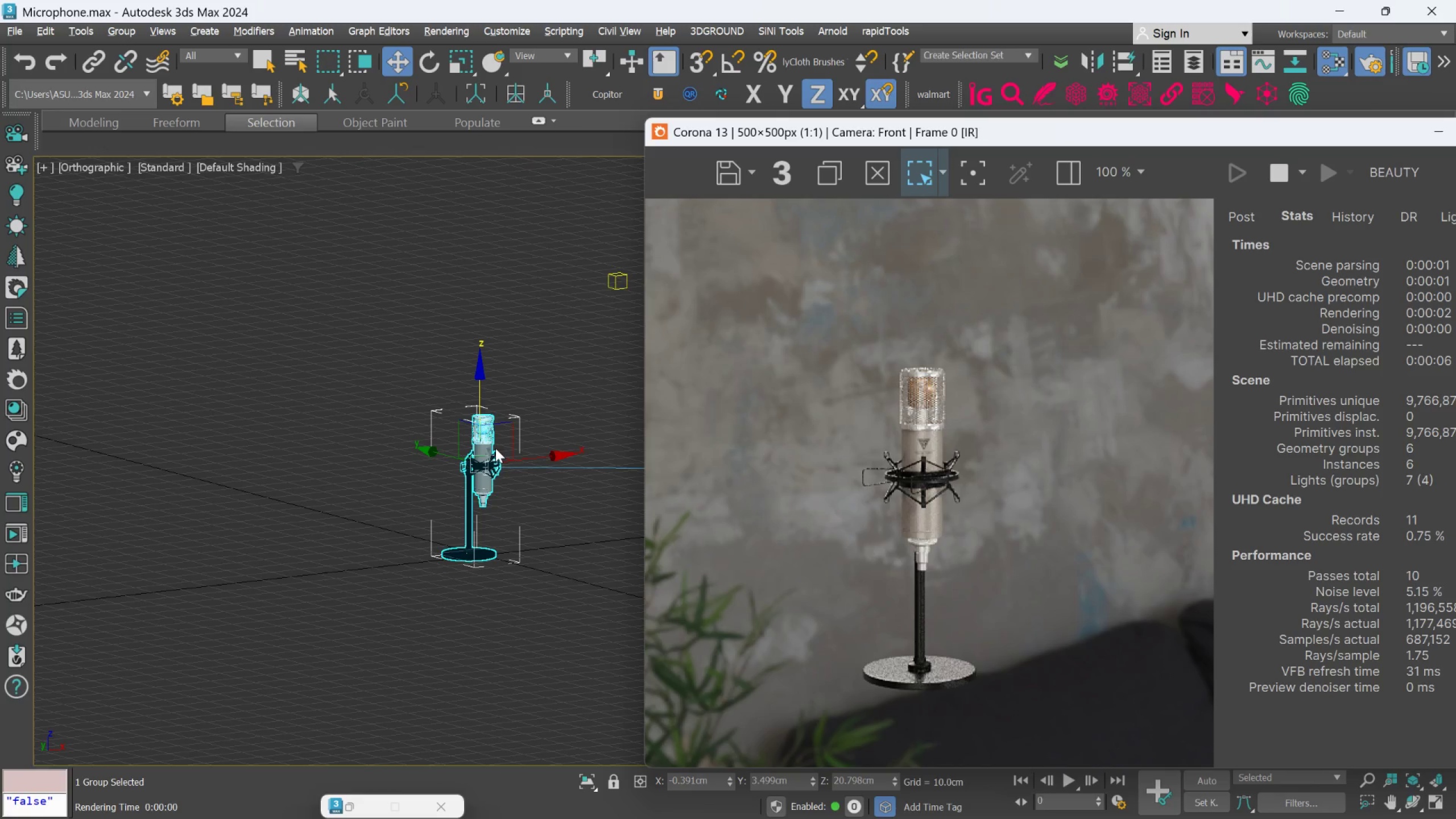 
scroll: coordinate [498, 442], scroll_direction: up, amount: 3.0
 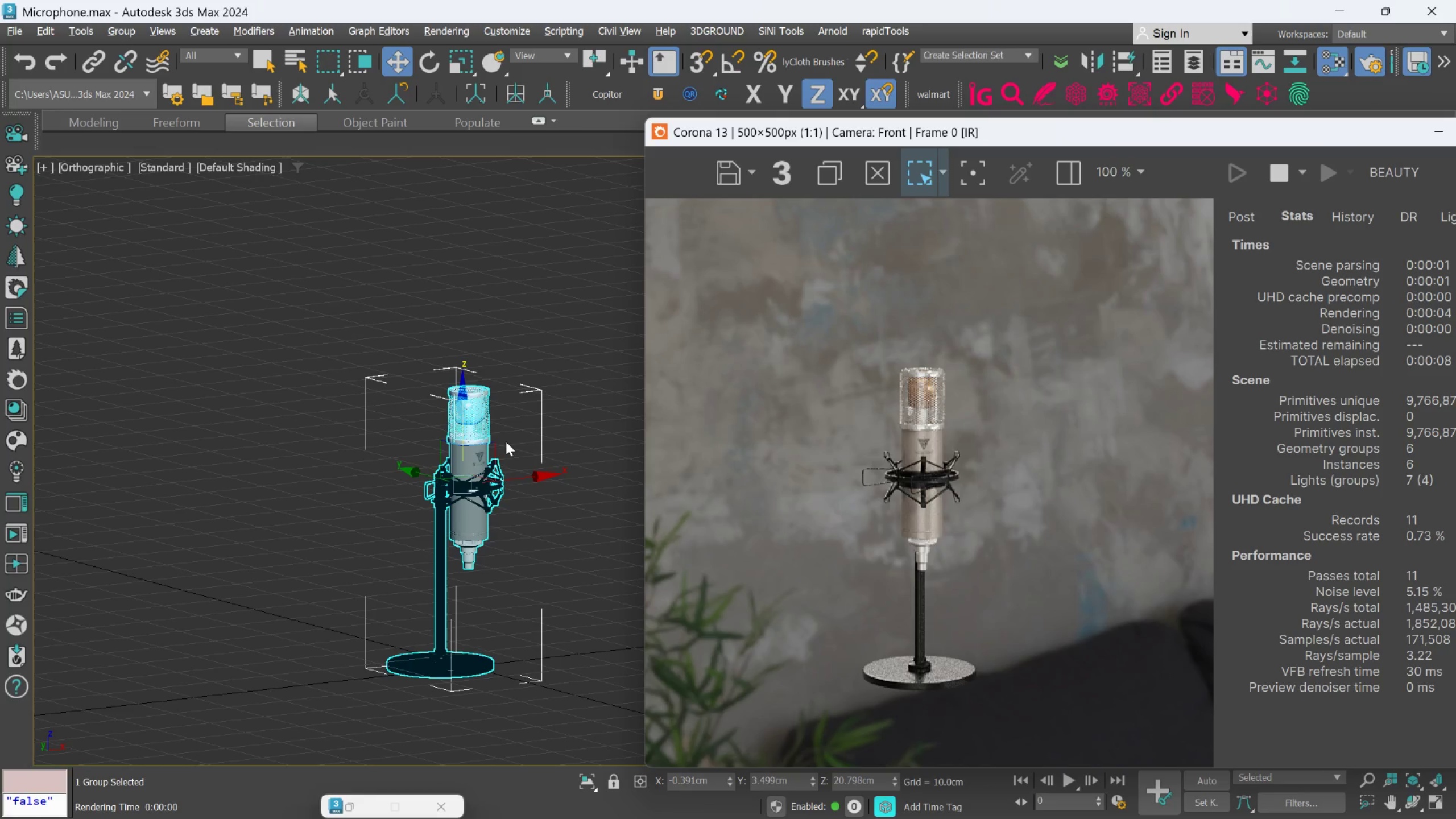 
scroll: coordinate [532, 454], scroll_direction: down, amount: 5.0
 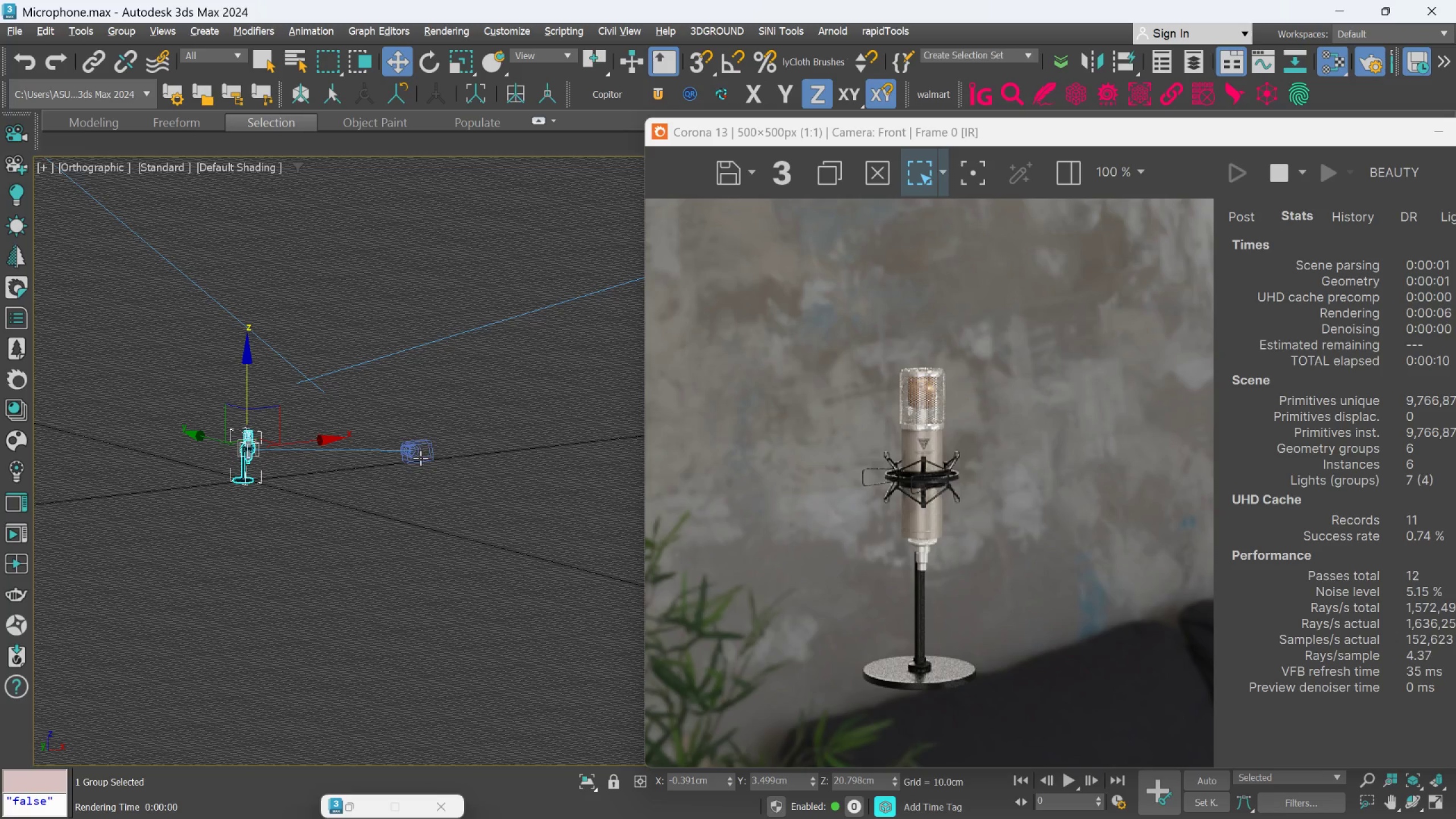 
left_click([422, 456])
 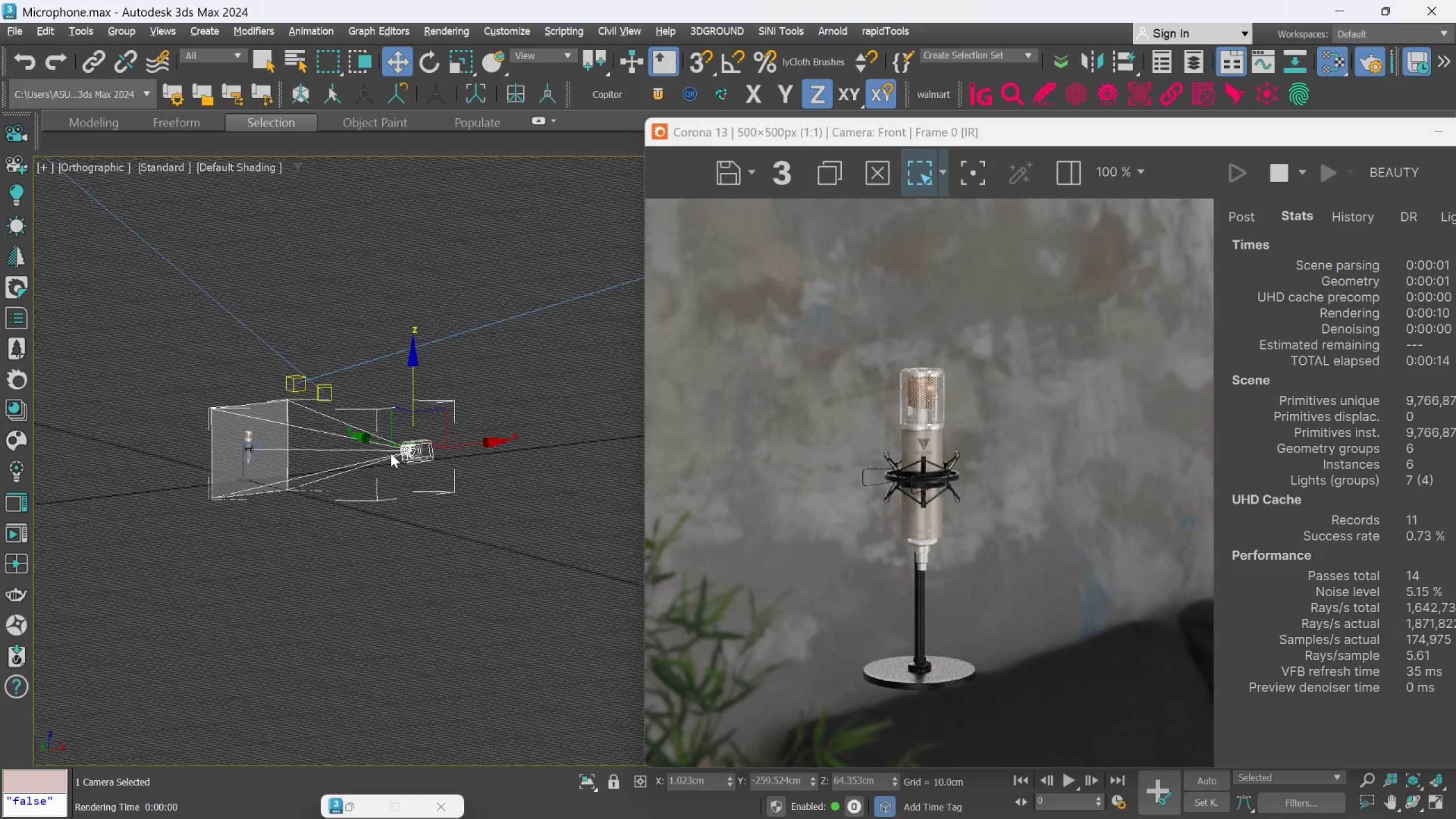 
left_click_drag(start_coordinate=[367, 440], to_coordinate=[299, 438])
 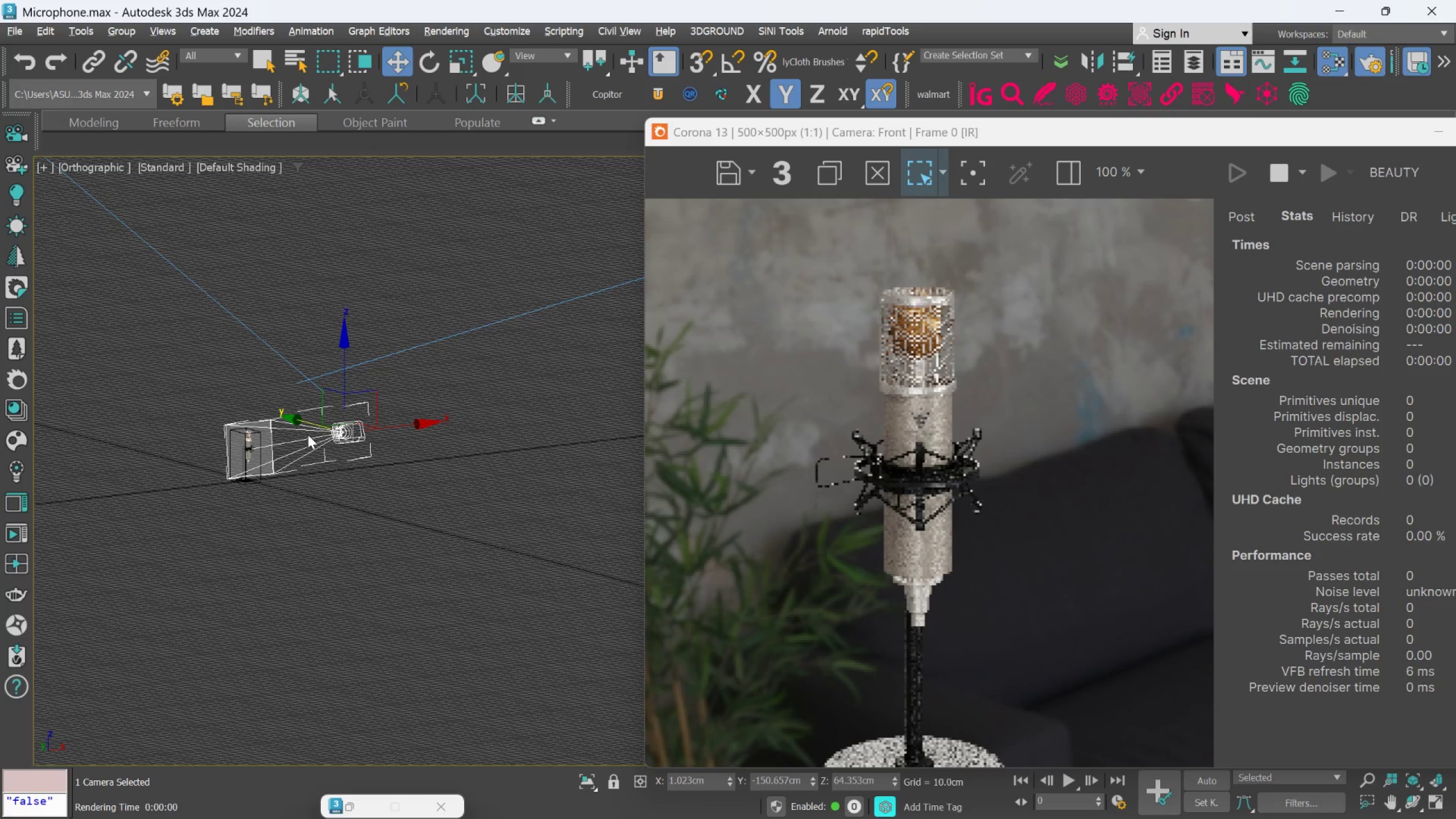 
scroll: coordinate [308, 435], scroll_direction: up, amount: 1.0
 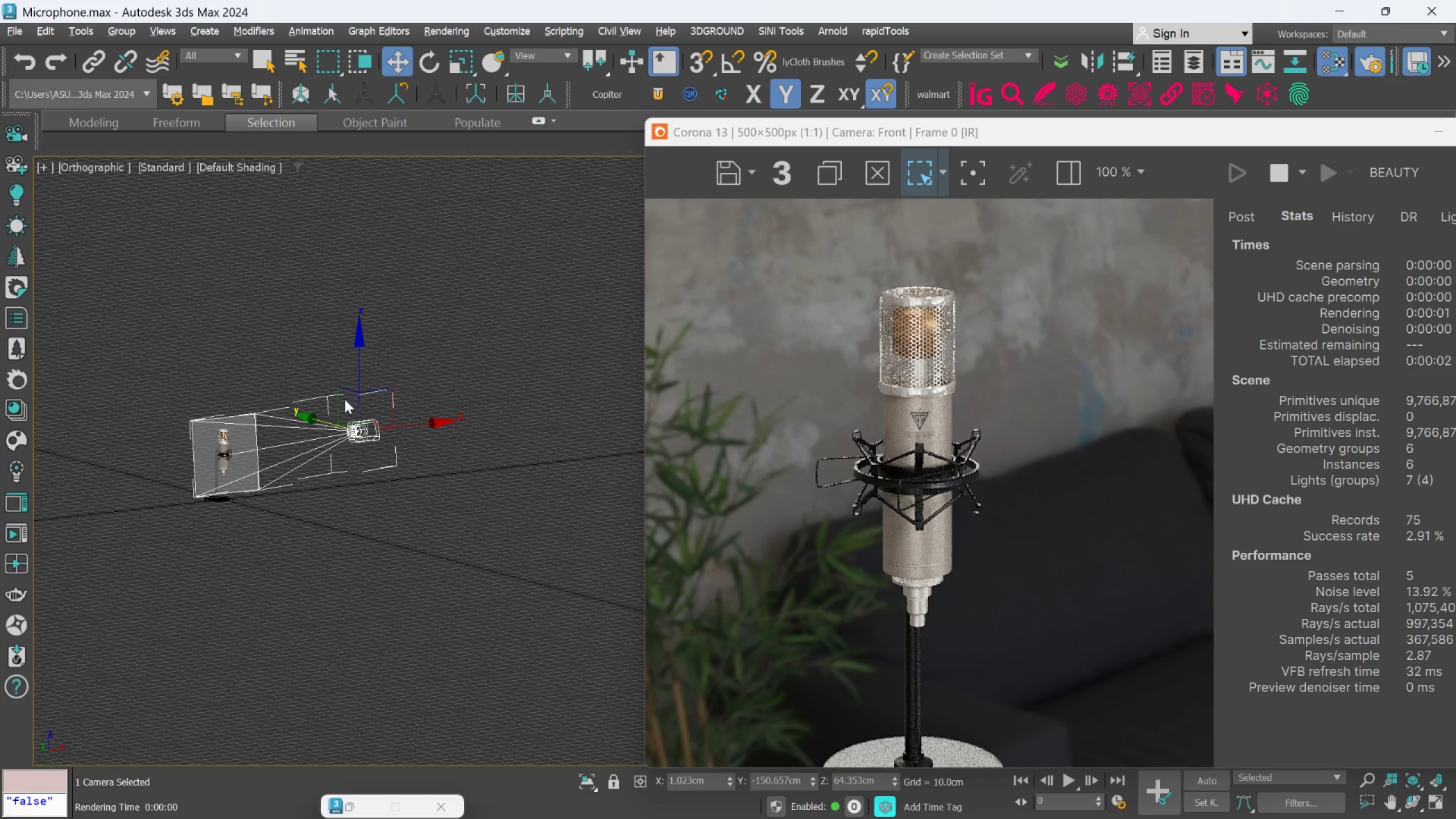 
scroll: coordinate [780, 377], scroll_direction: down, amount: 2.0
 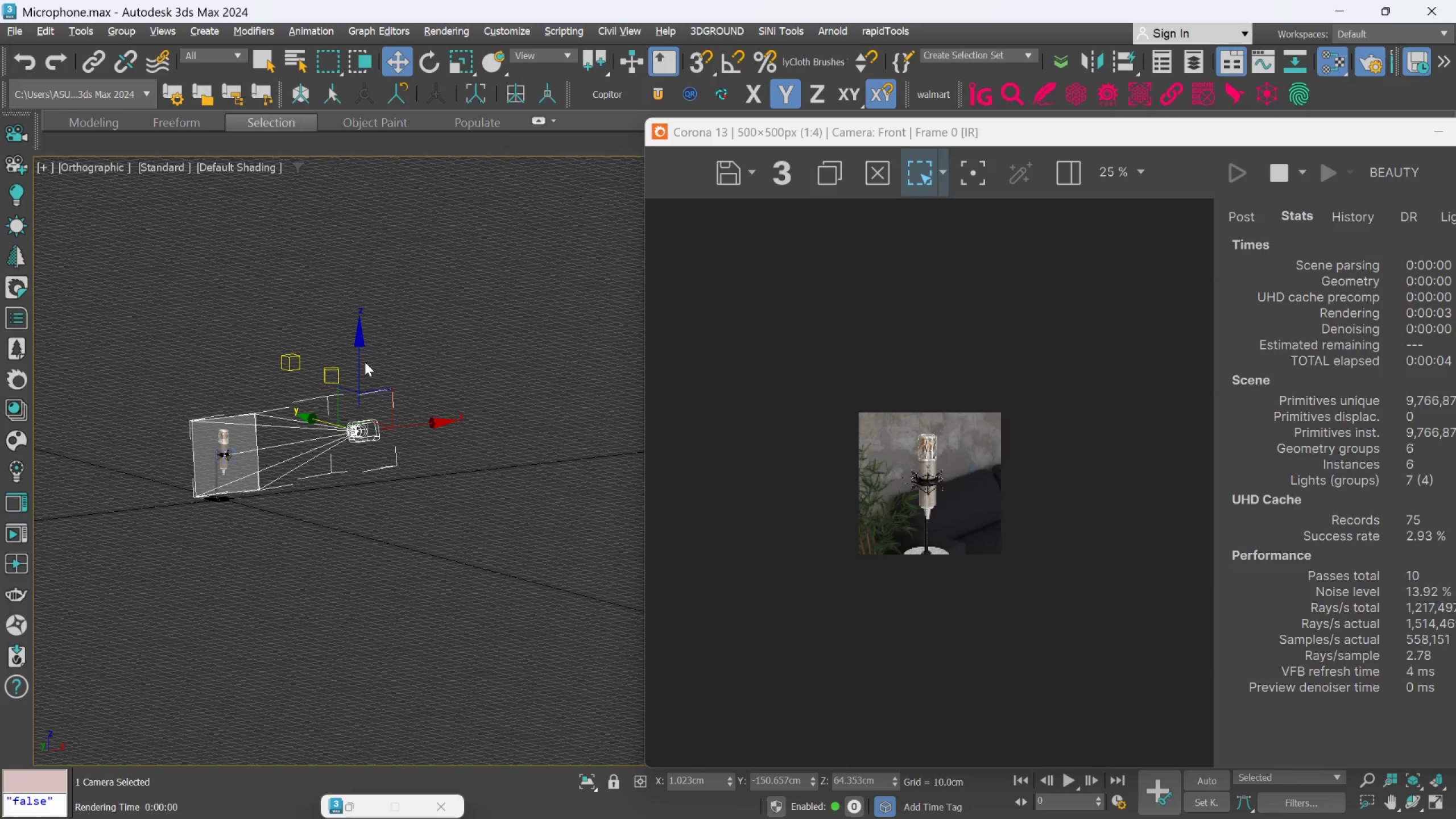 
left_click_drag(start_coordinate=[362, 358], to_coordinate=[361, 362])
 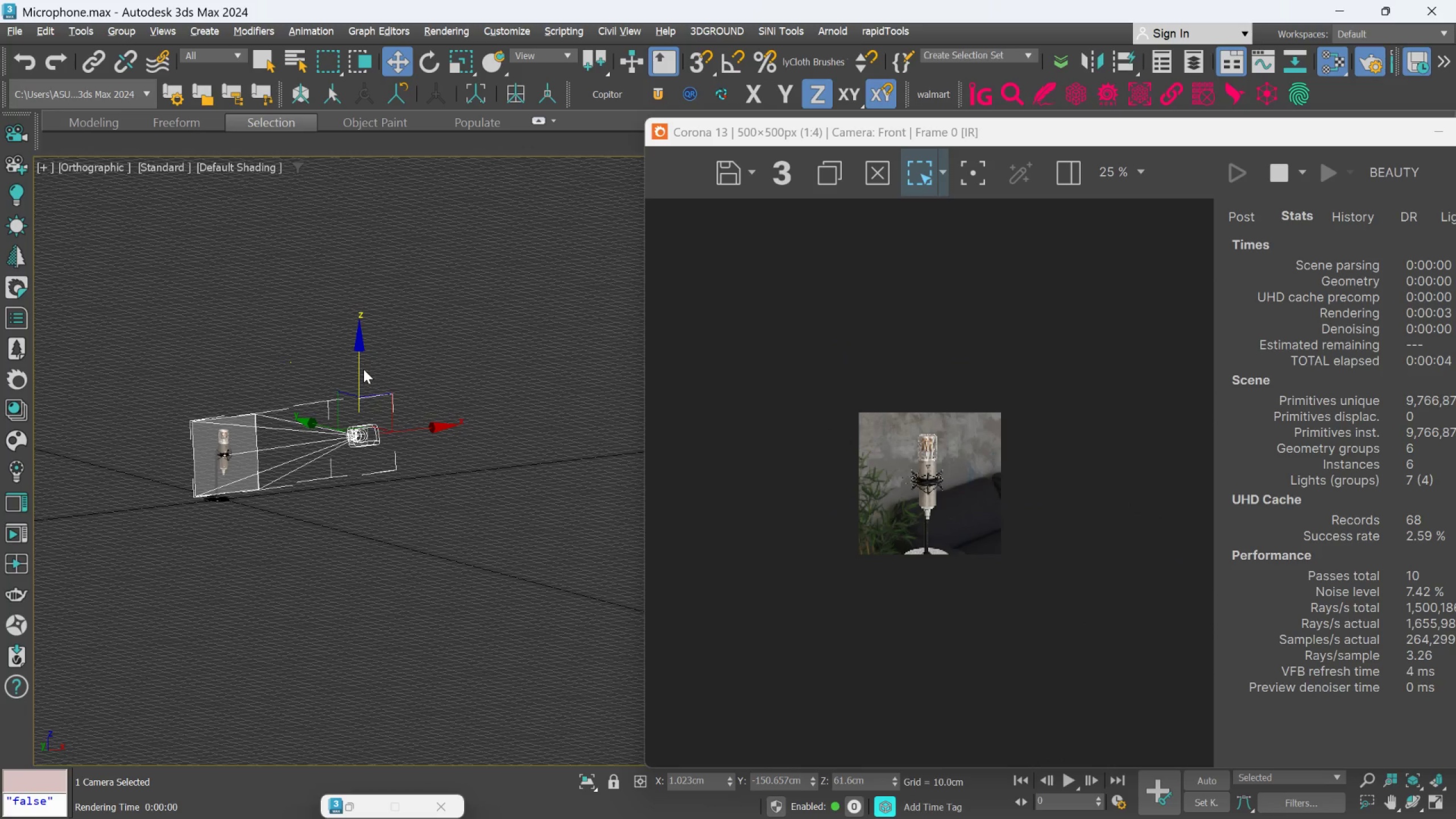 
wait(5.89)
 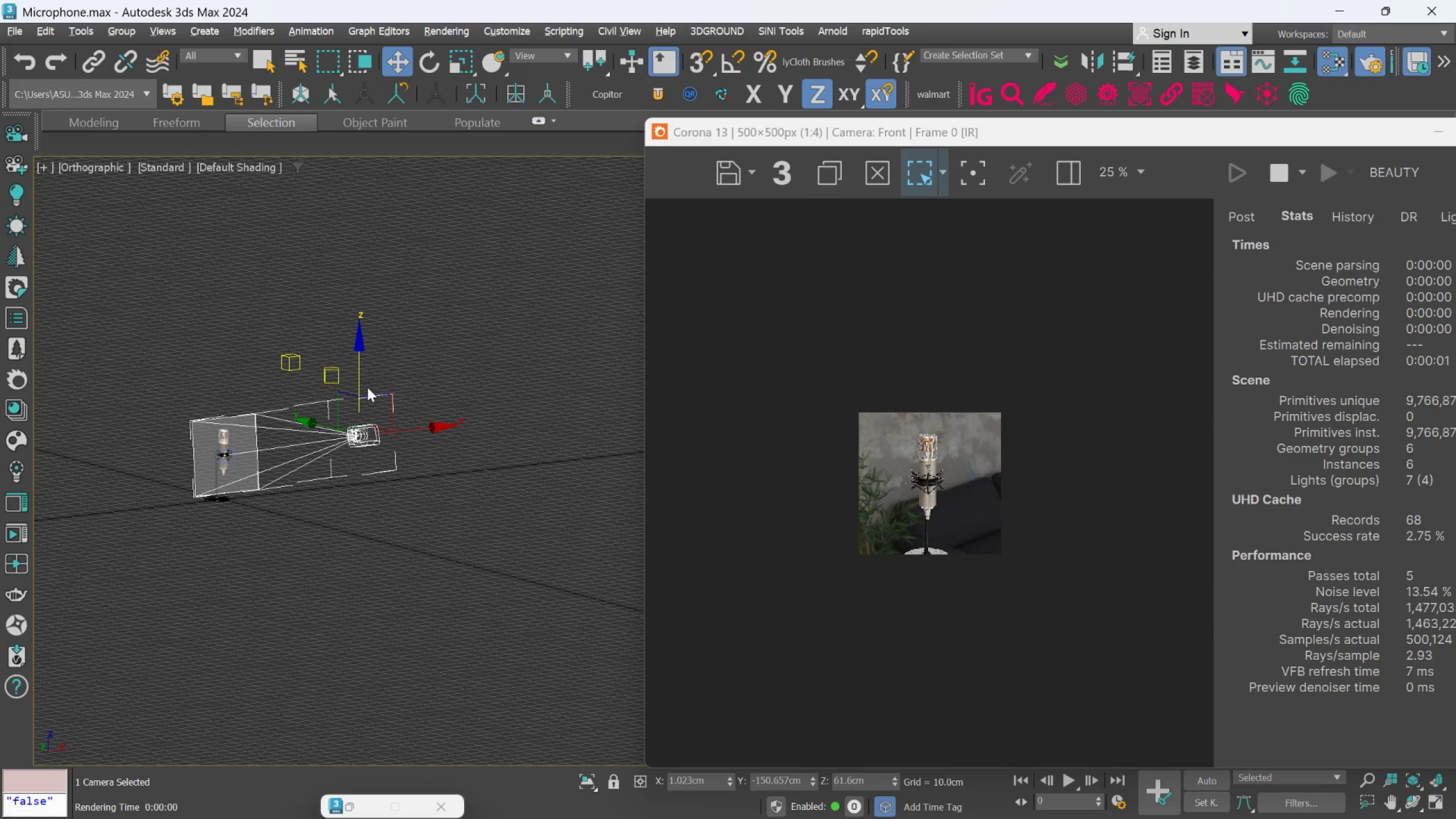 
left_click_drag(start_coordinate=[313, 427], to_coordinate=[353, 437])
 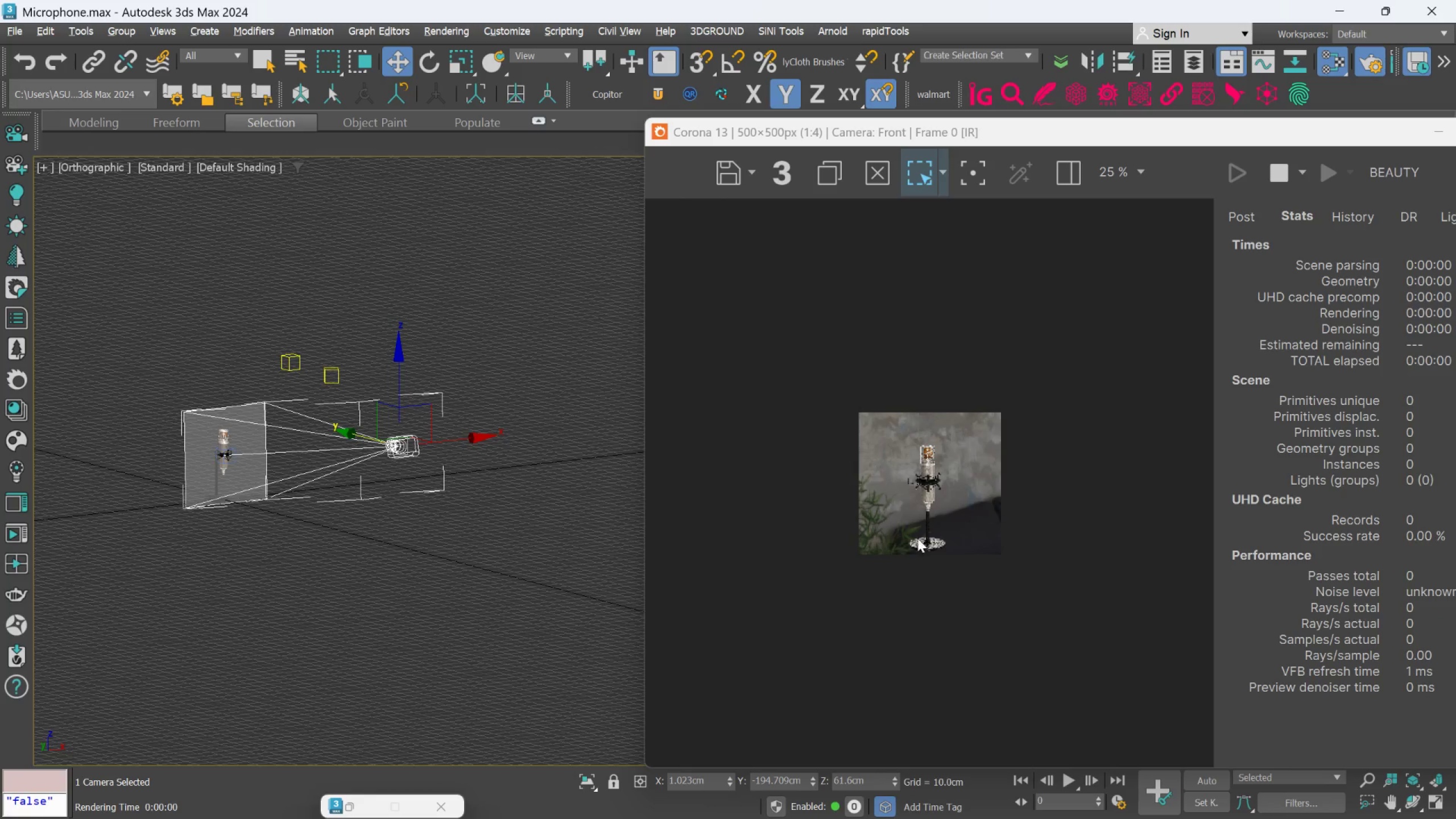 
scroll: coordinate [944, 482], scroll_direction: up, amount: 2.0
 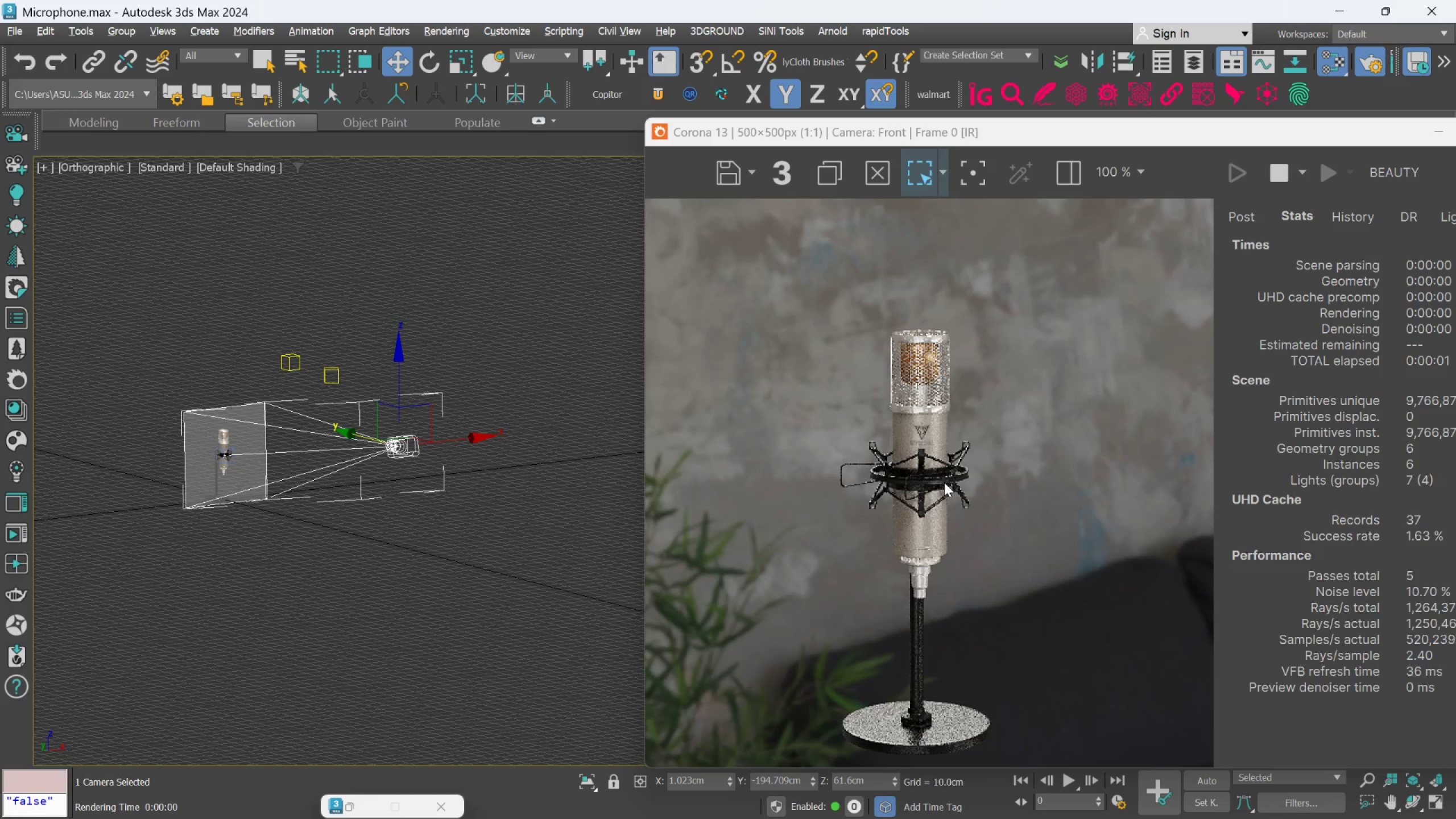 
scroll: coordinate [944, 482], scroll_direction: down, amount: 1.0
 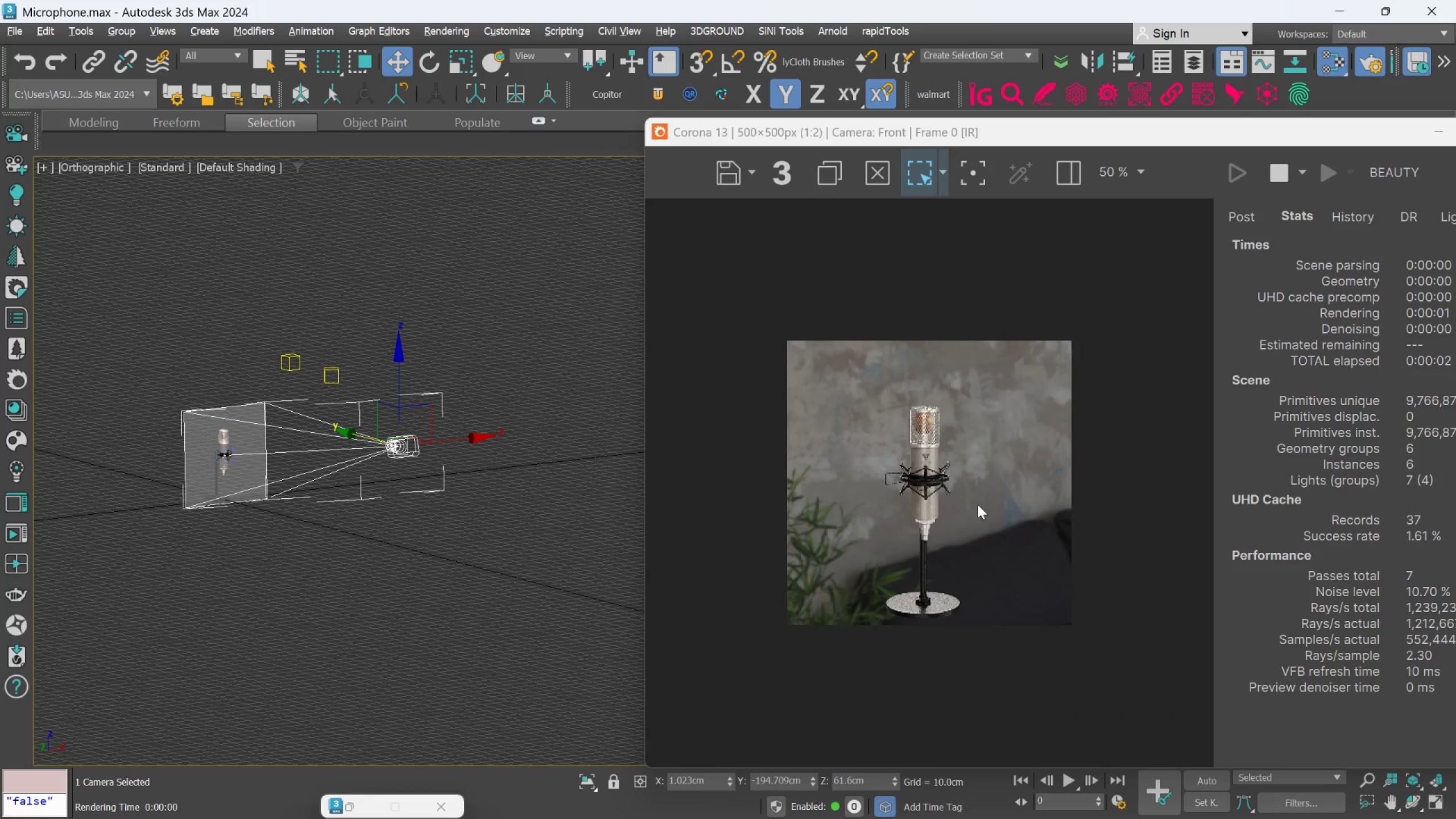 
scroll: coordinate [926, 460], scroll_direction: up, amount: 2.0
 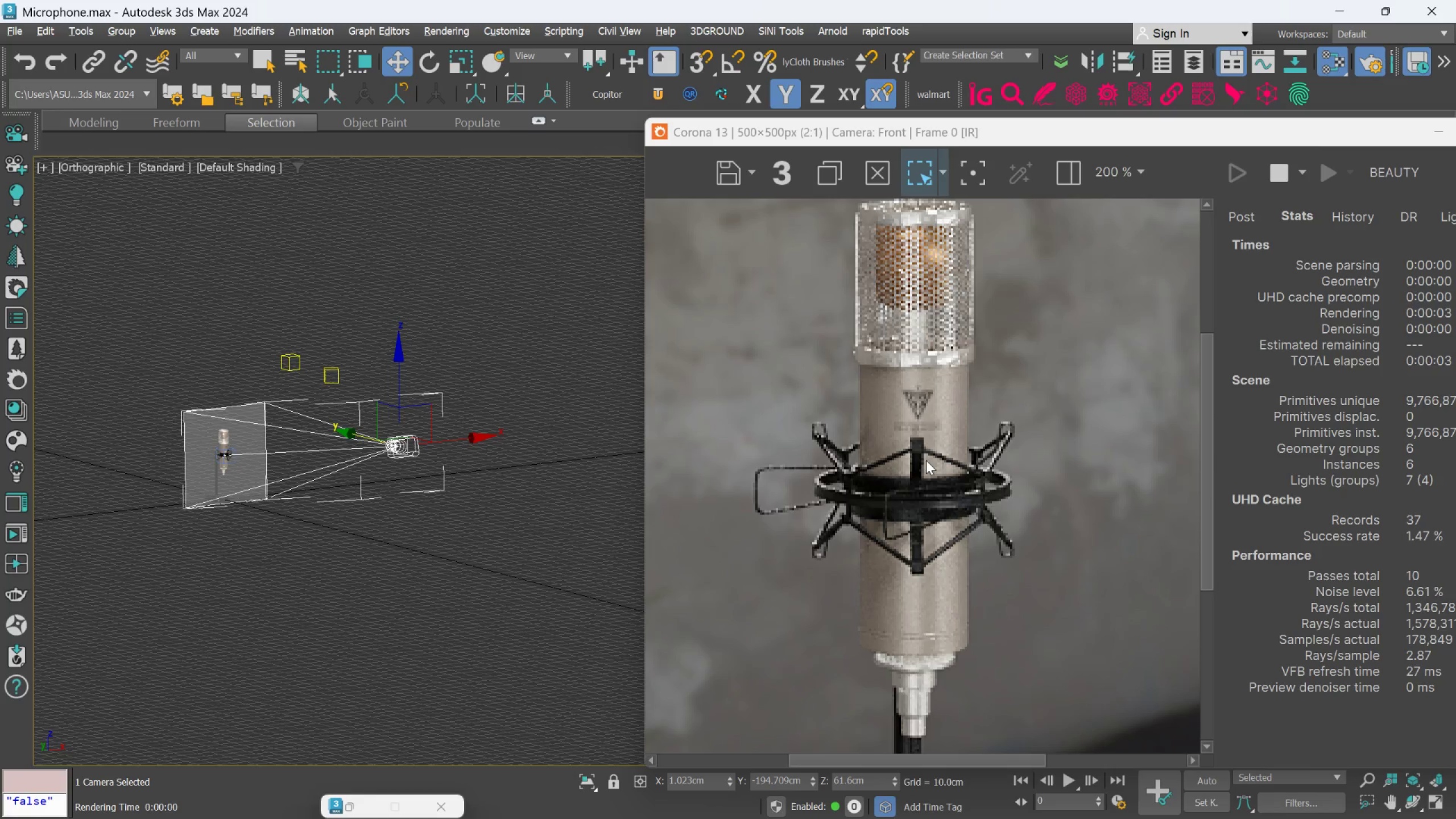 
scroll: coordinate [926, 460], scroll_direction: down, amount: 1.0
 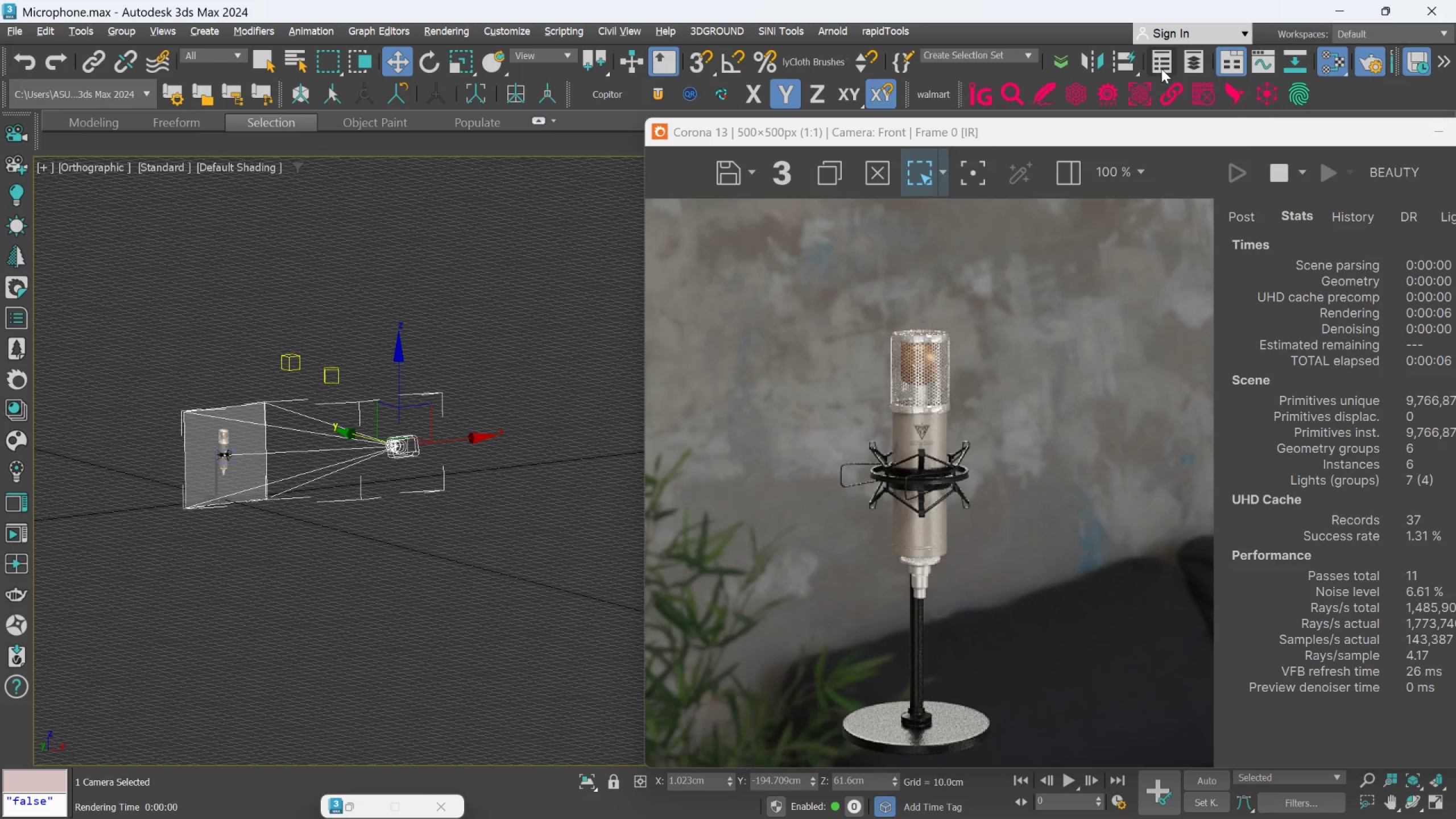 
scroll: coordinate [936, 391], scroll_direction: none, amount: 0.0
 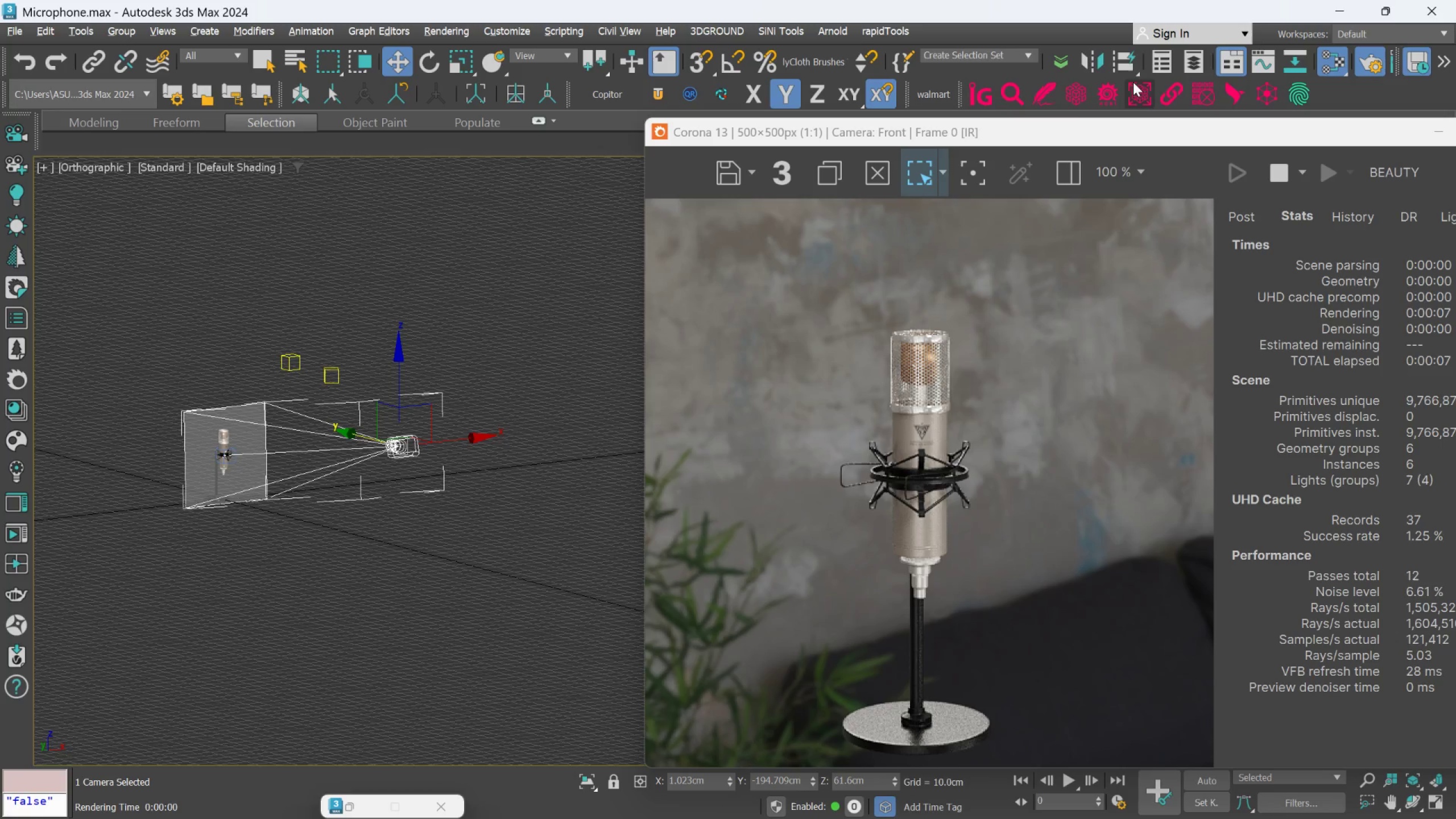 
left_click([1153, 66])
 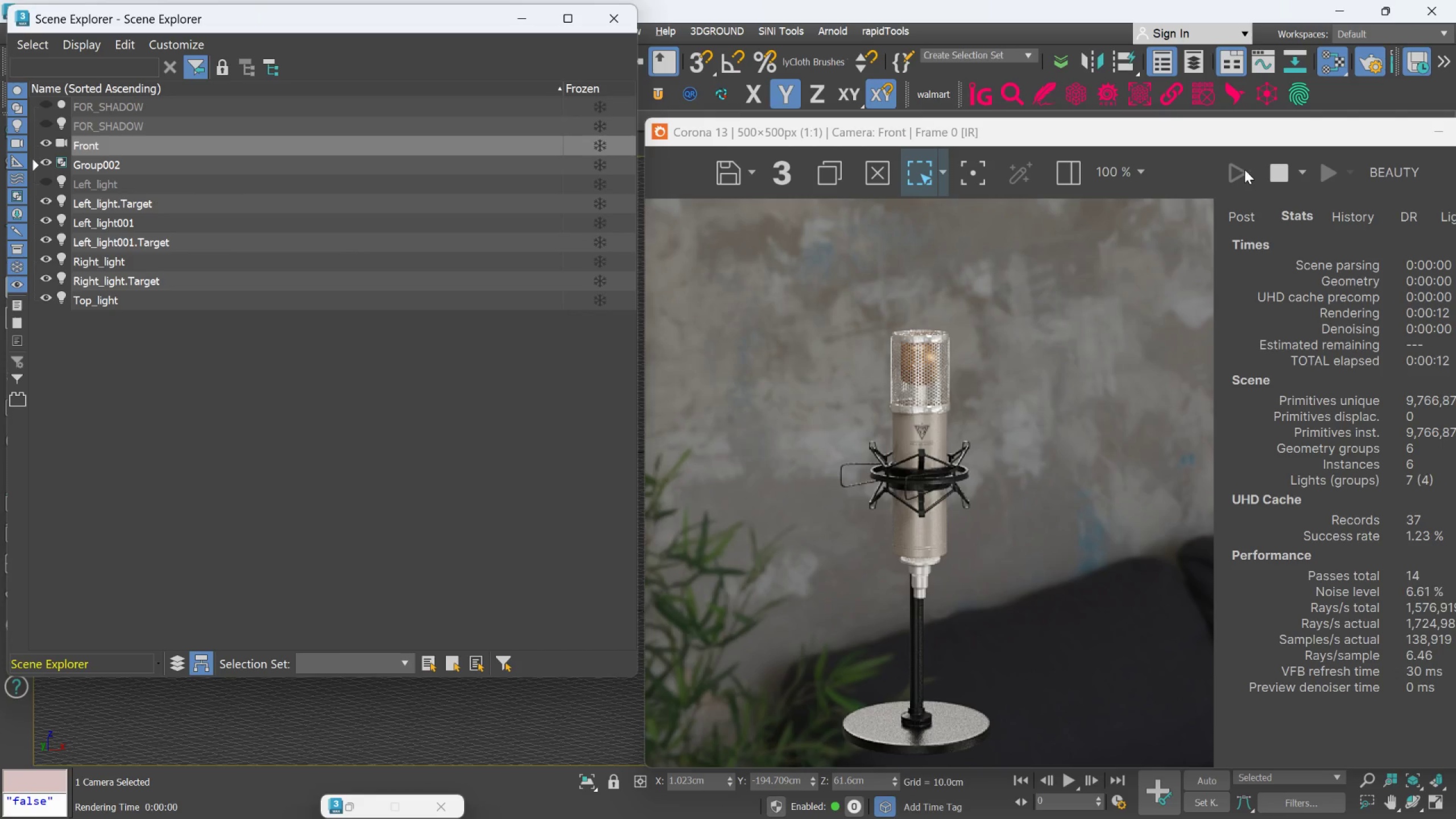 
left_click_drag(start_coordinate=[825, 254], to_coordinate=[1043, 379])
 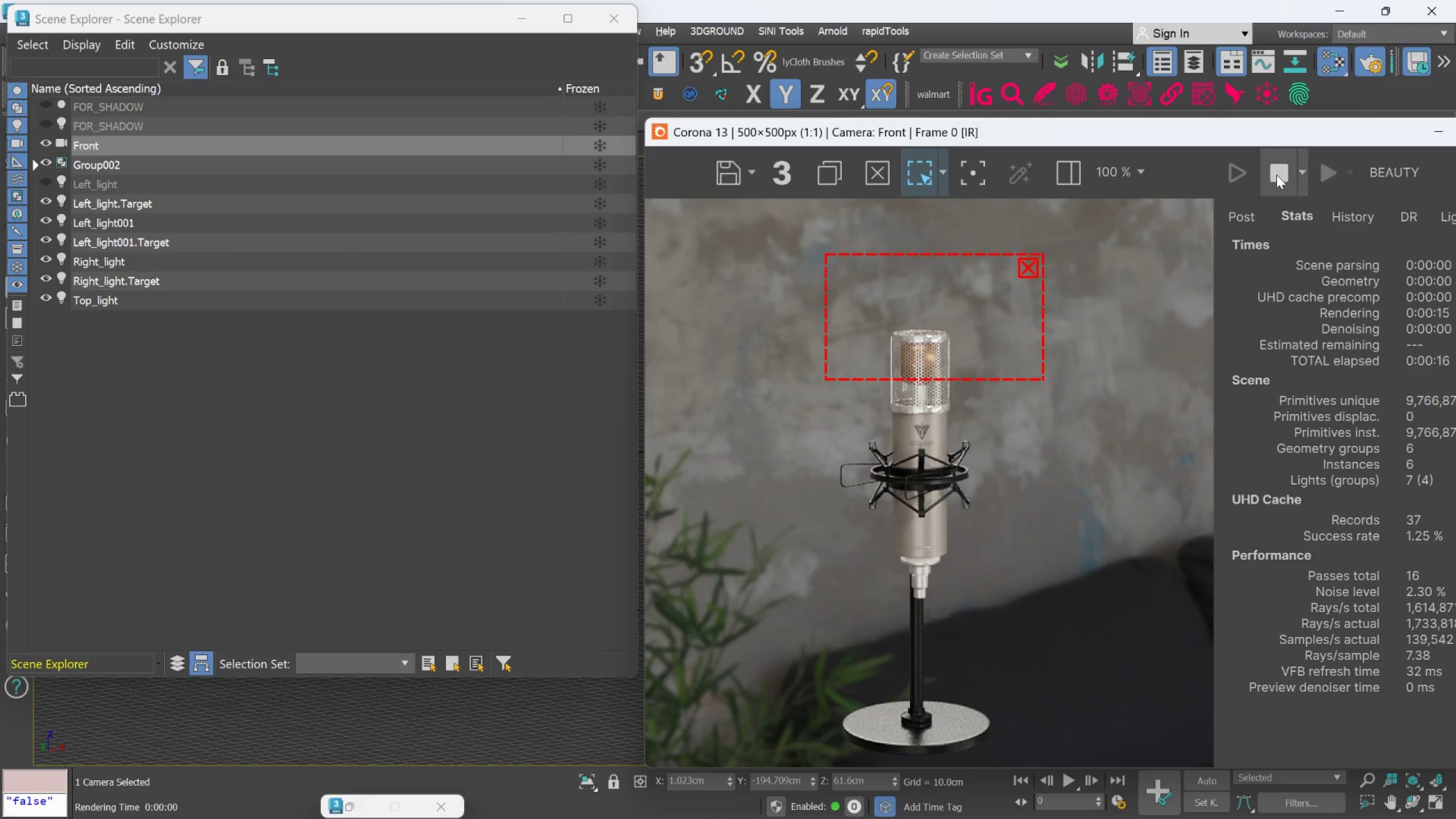 
left_click([1277, 173])
 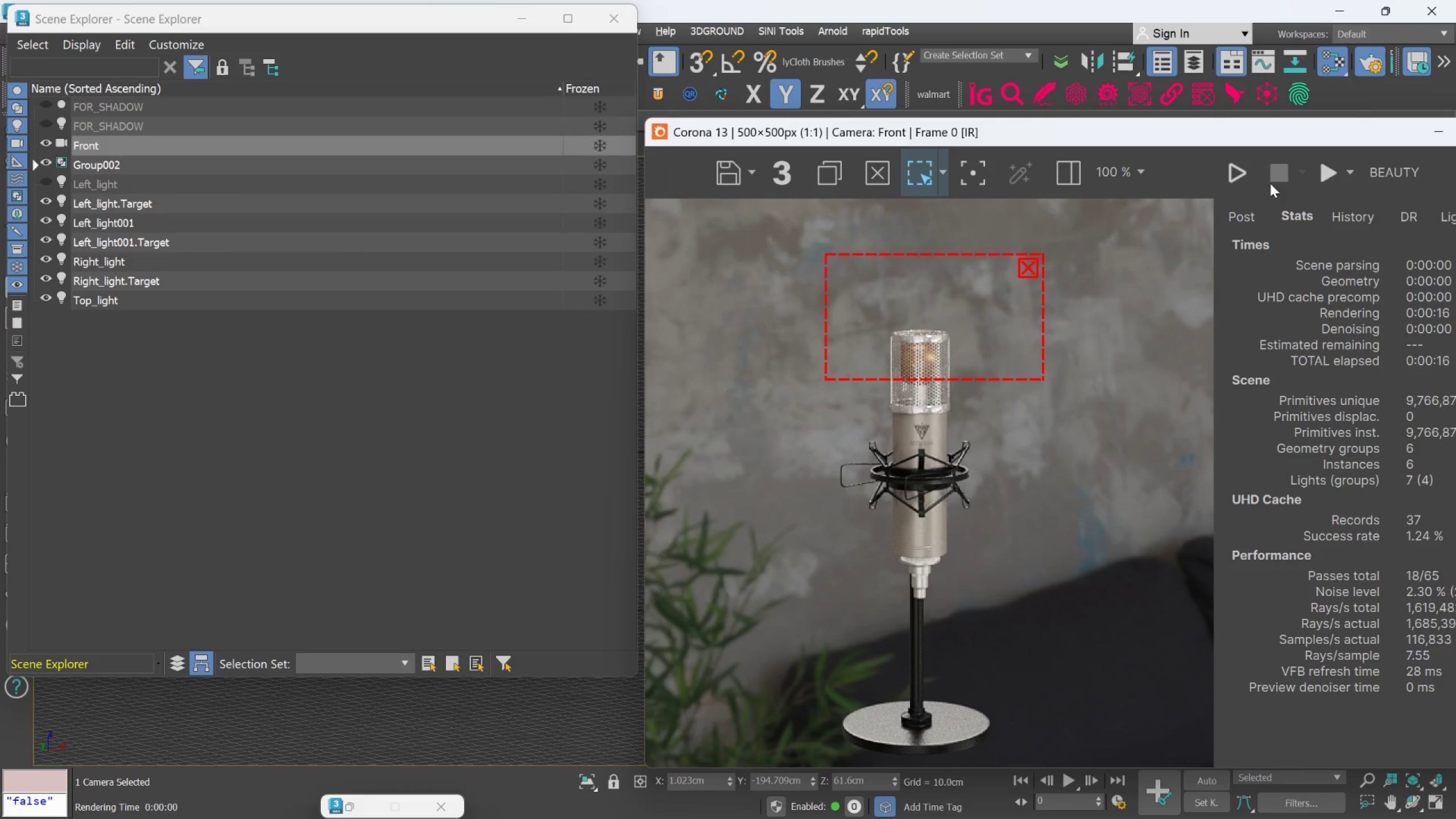 
mouse_move([1246, 209])
 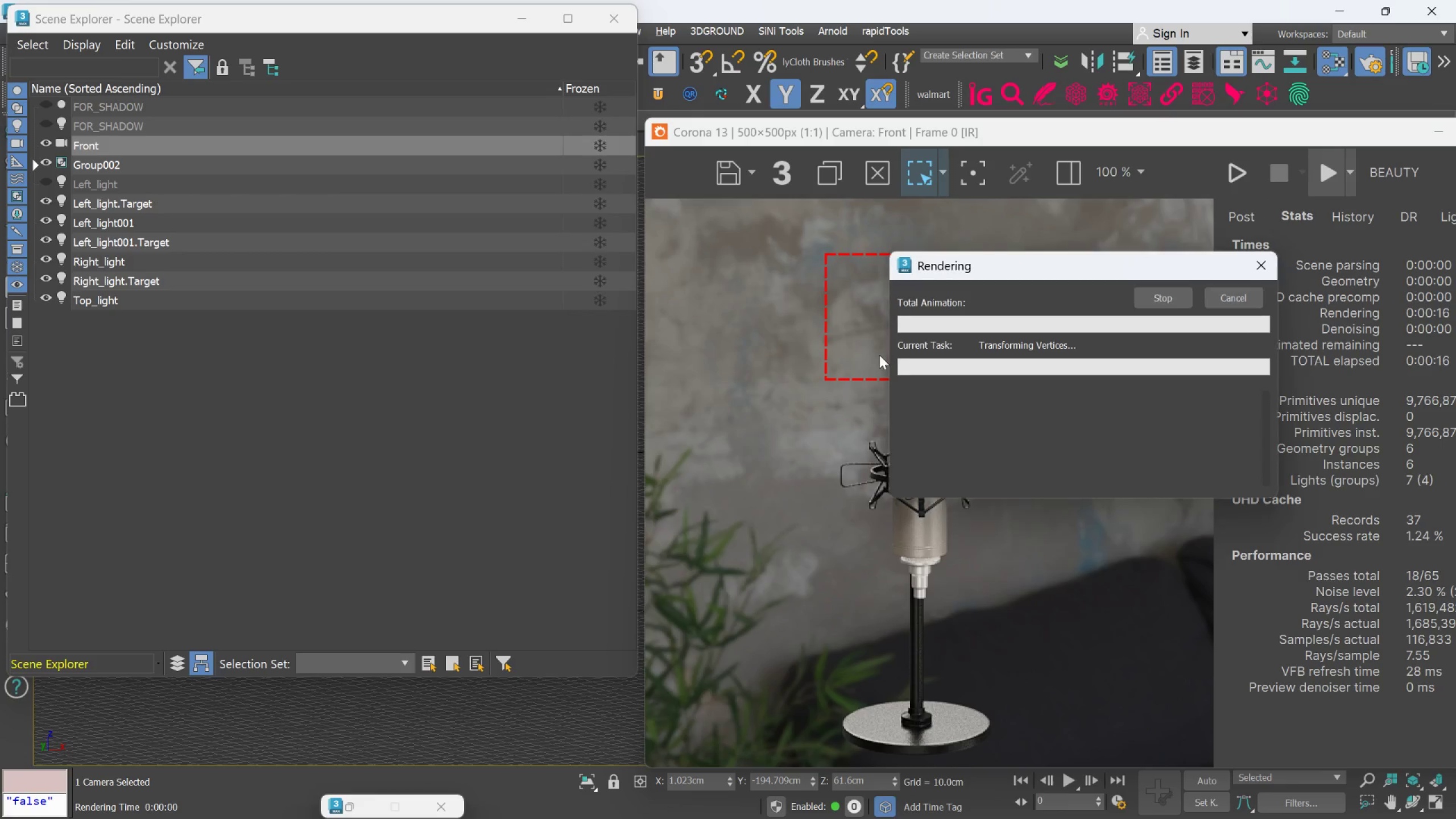 
scroll: coordinate [829, 362], scroll_direction: down, amount: 1.0
 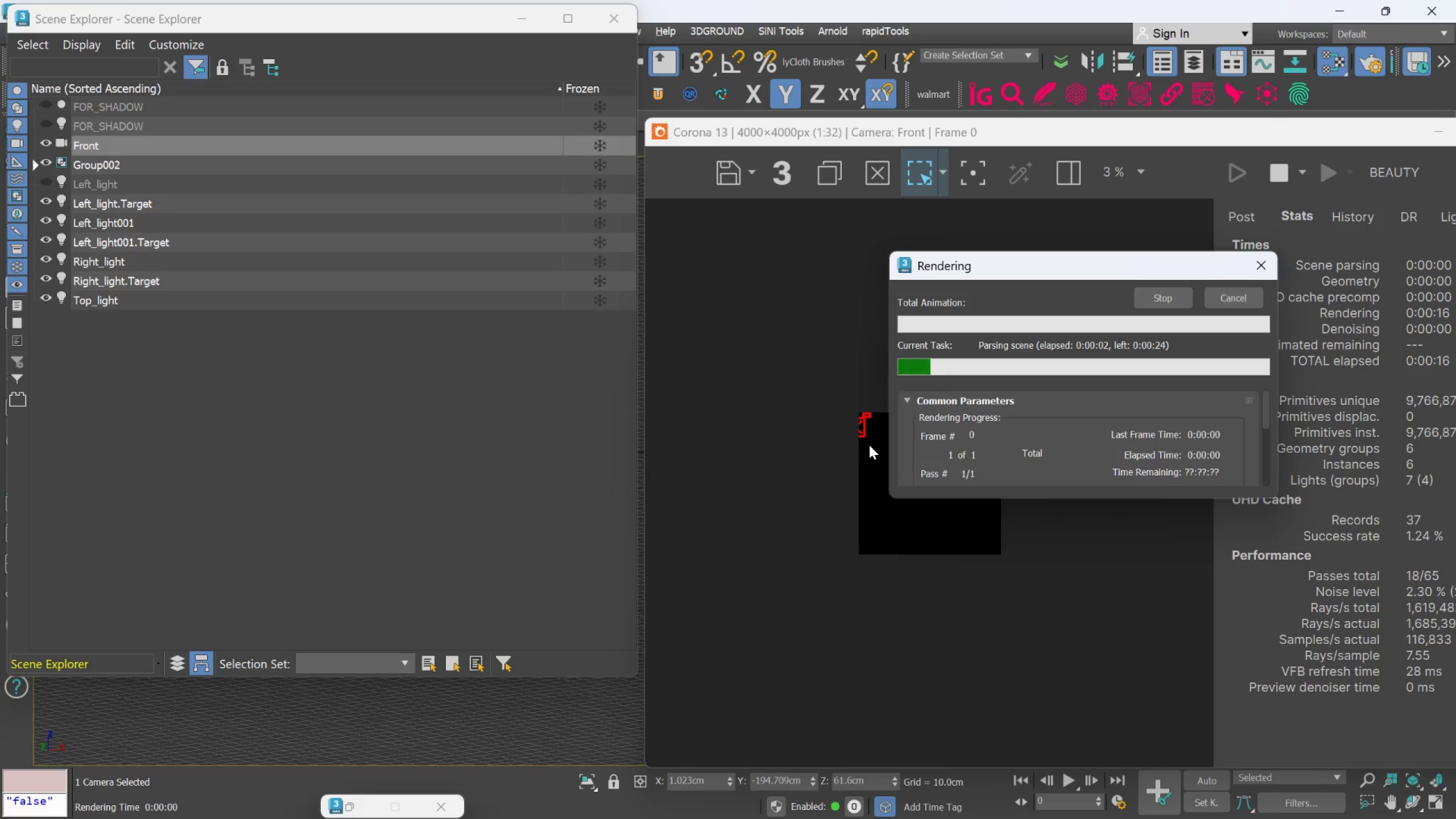 
scroll: coordinate [869, 444], scroll_direction: up, amount: 1.0
 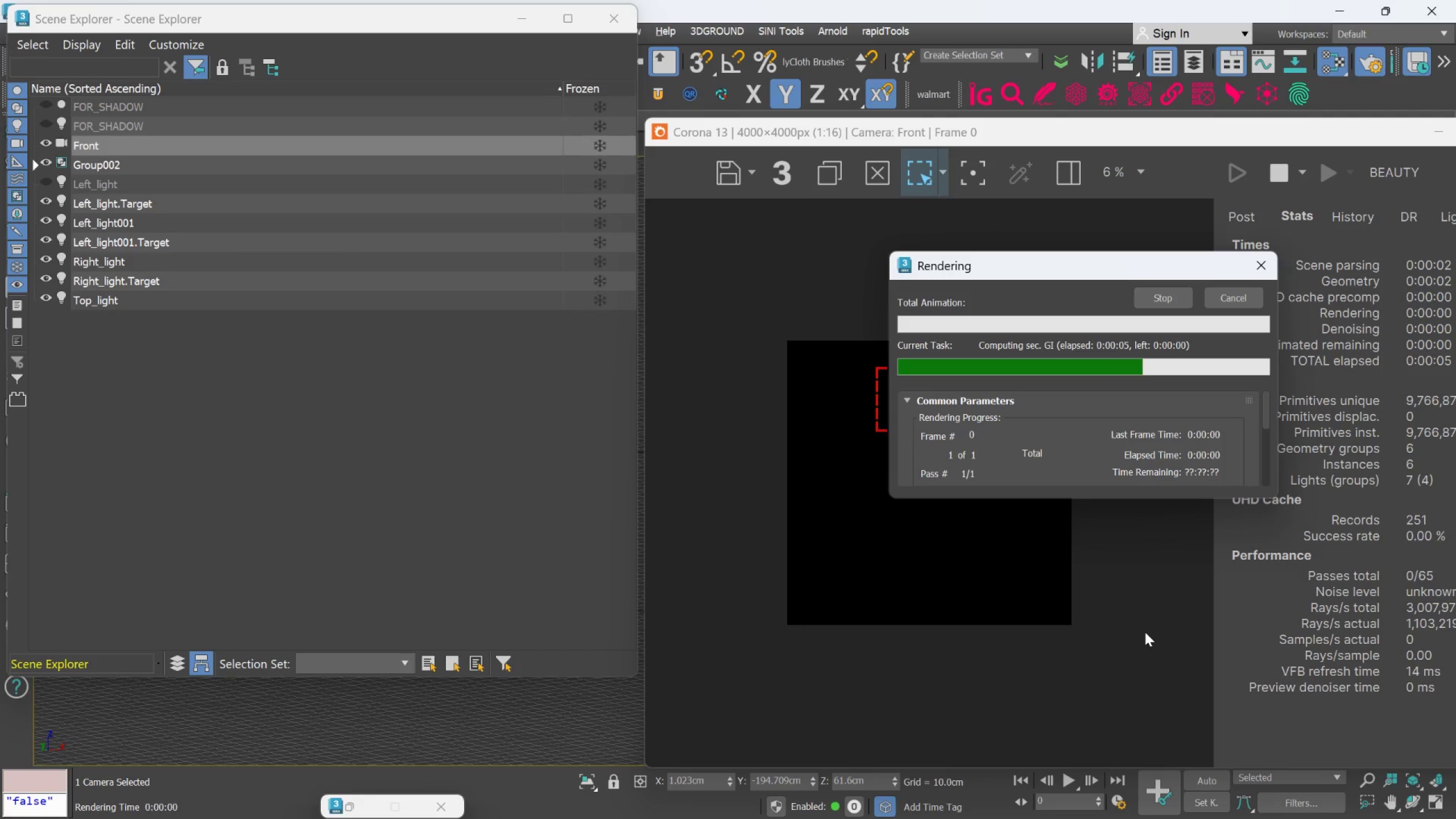 
left_click([1141, 632])
 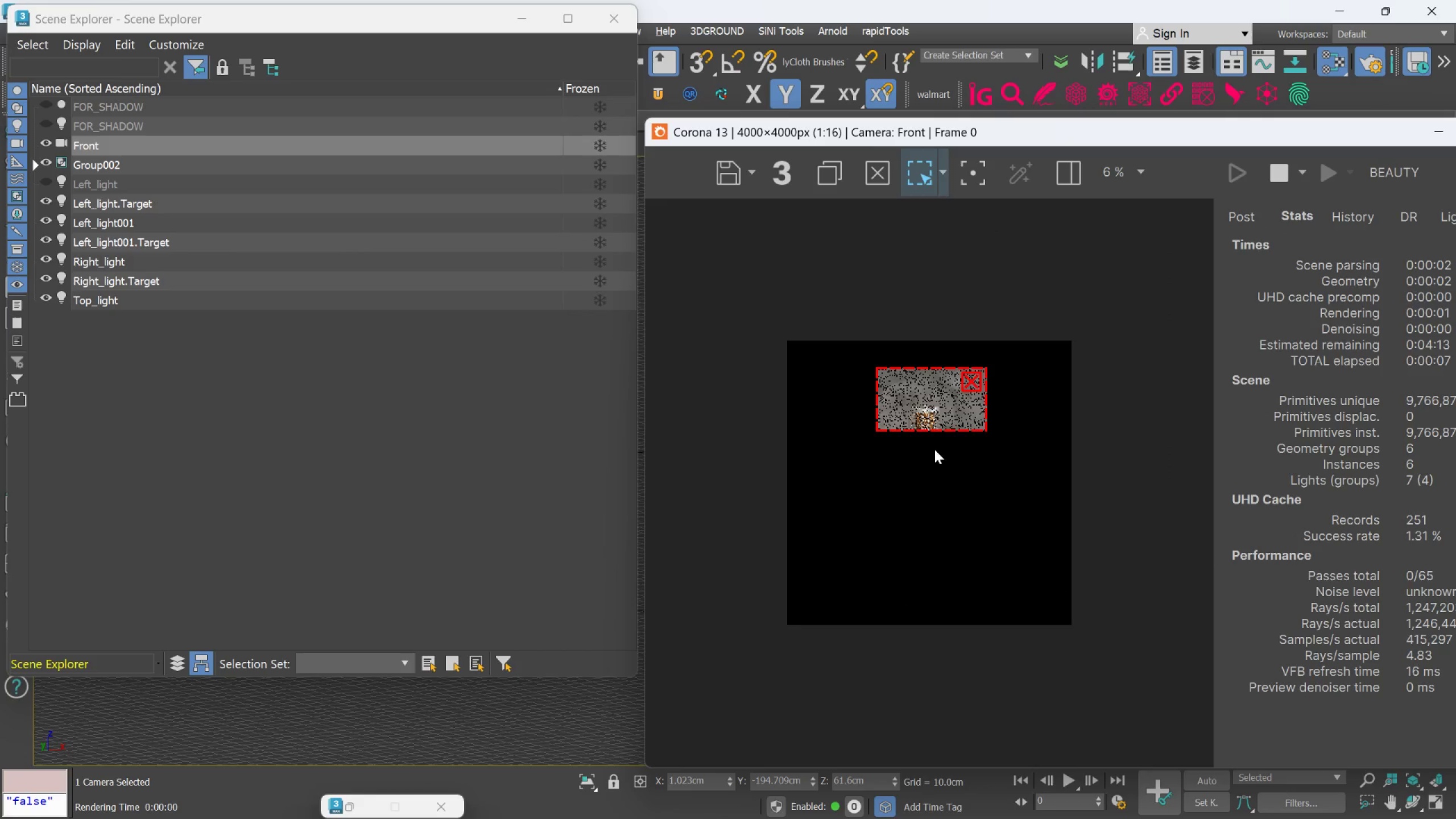 
scroll: coordinate [884, 255], scroll_direction: up, amount: 4.0
 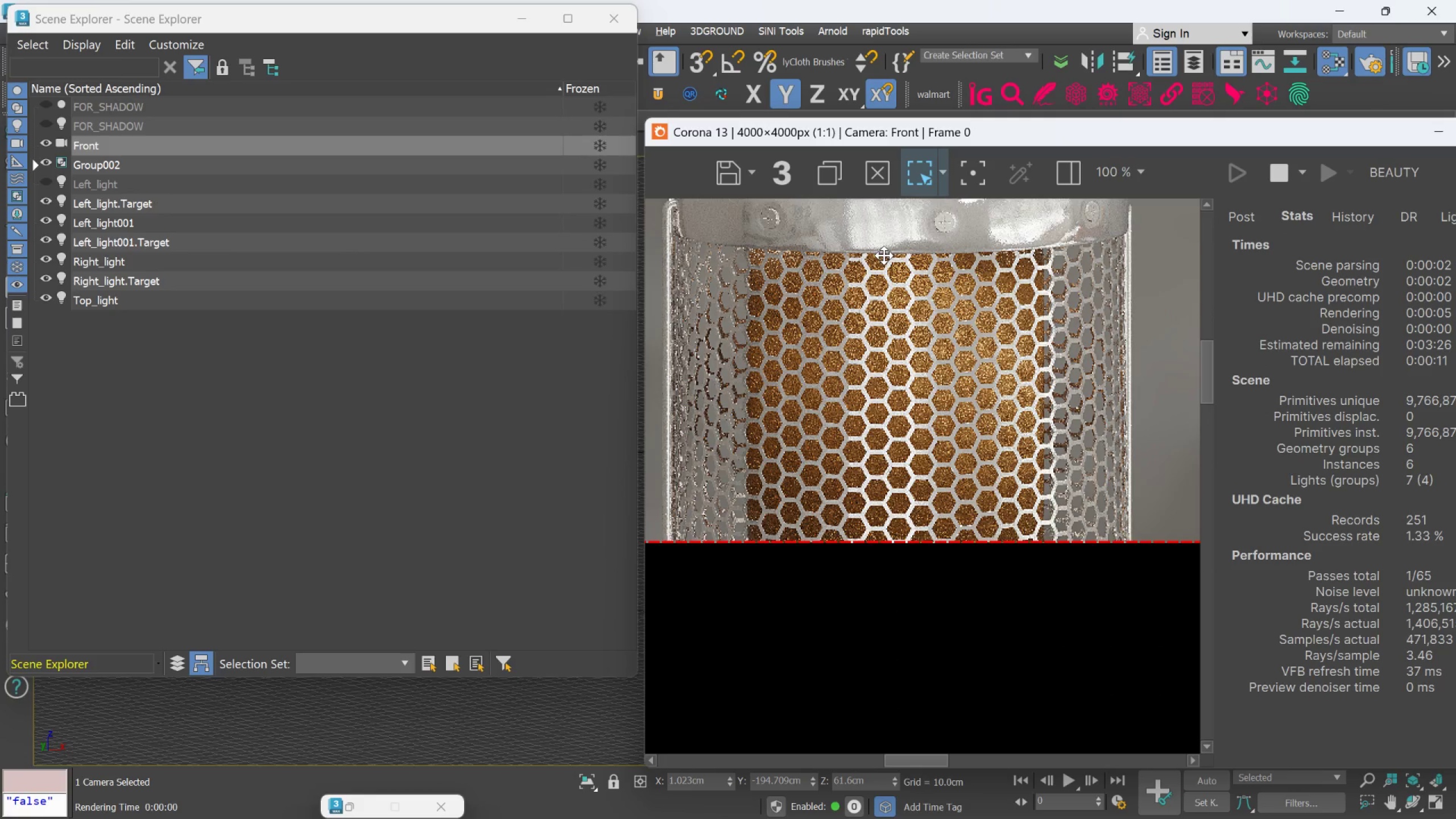 
scroll: coordinate [884, 255], scroll_direction: down, amount: 1.0
 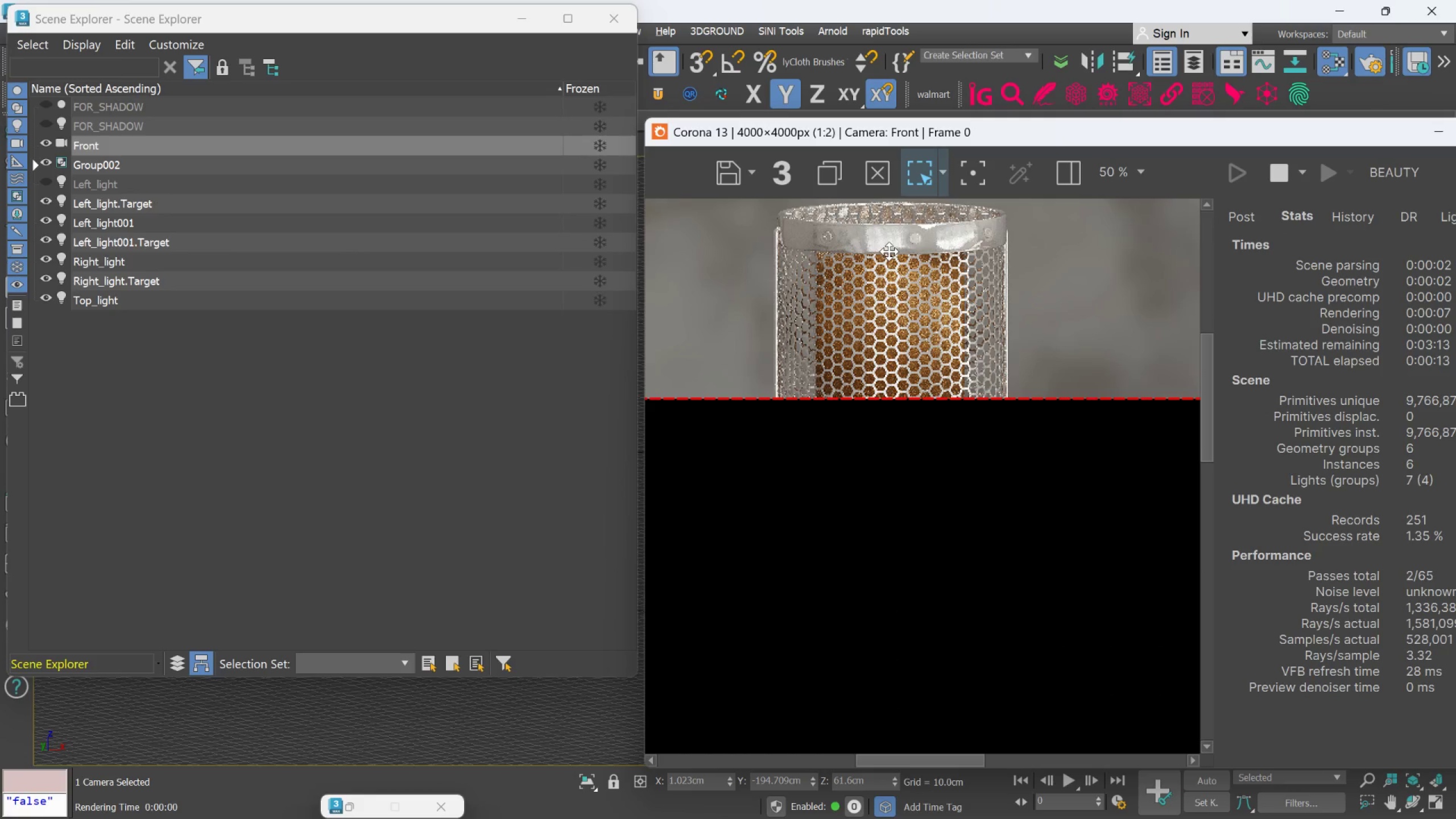 
scroll: coordinate [890, 251], scroll_direction: up, amount: 1.0
 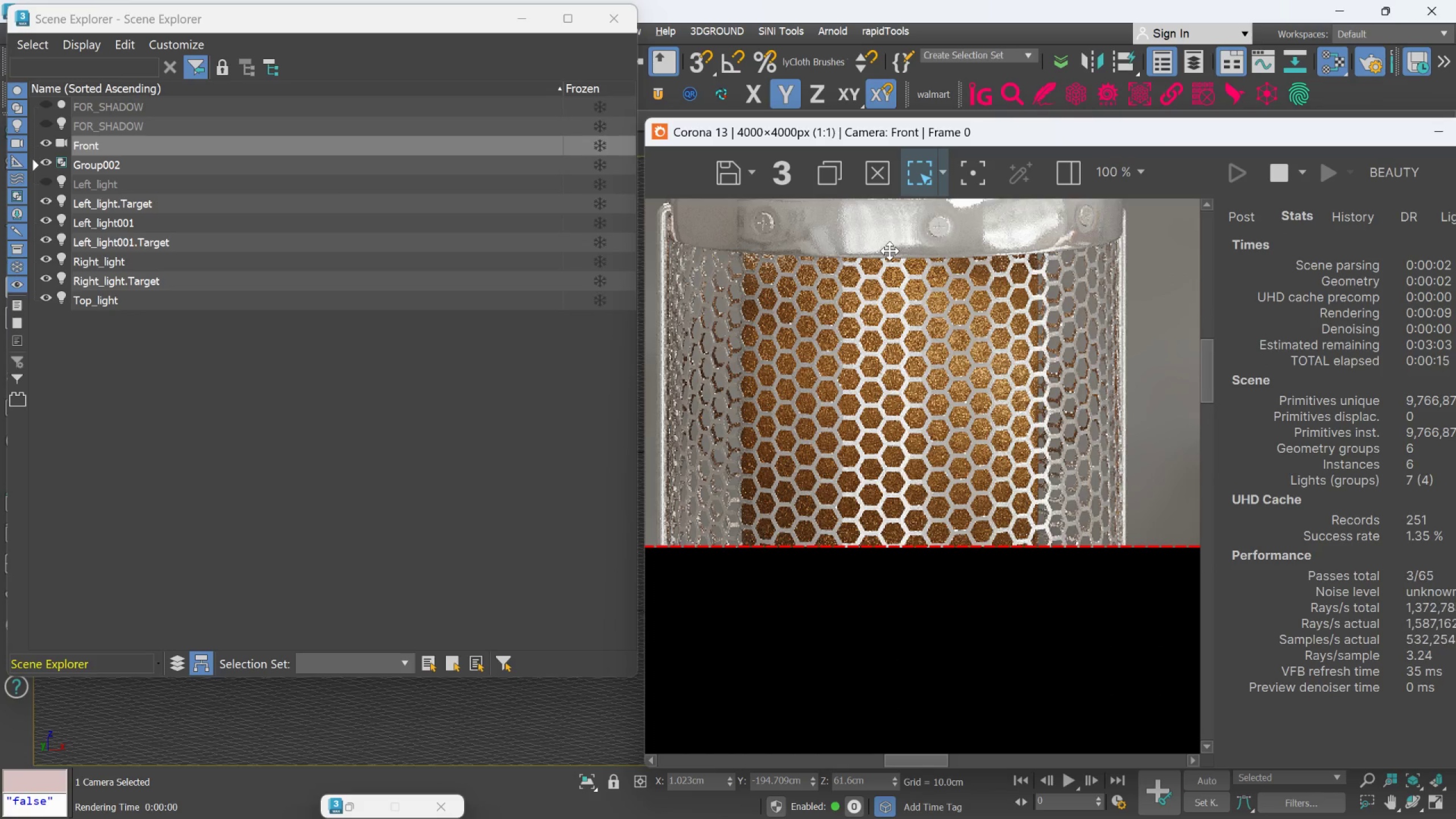 
scroll: coordinate [890, 251], scroll_direction: down, amount: 1.0
 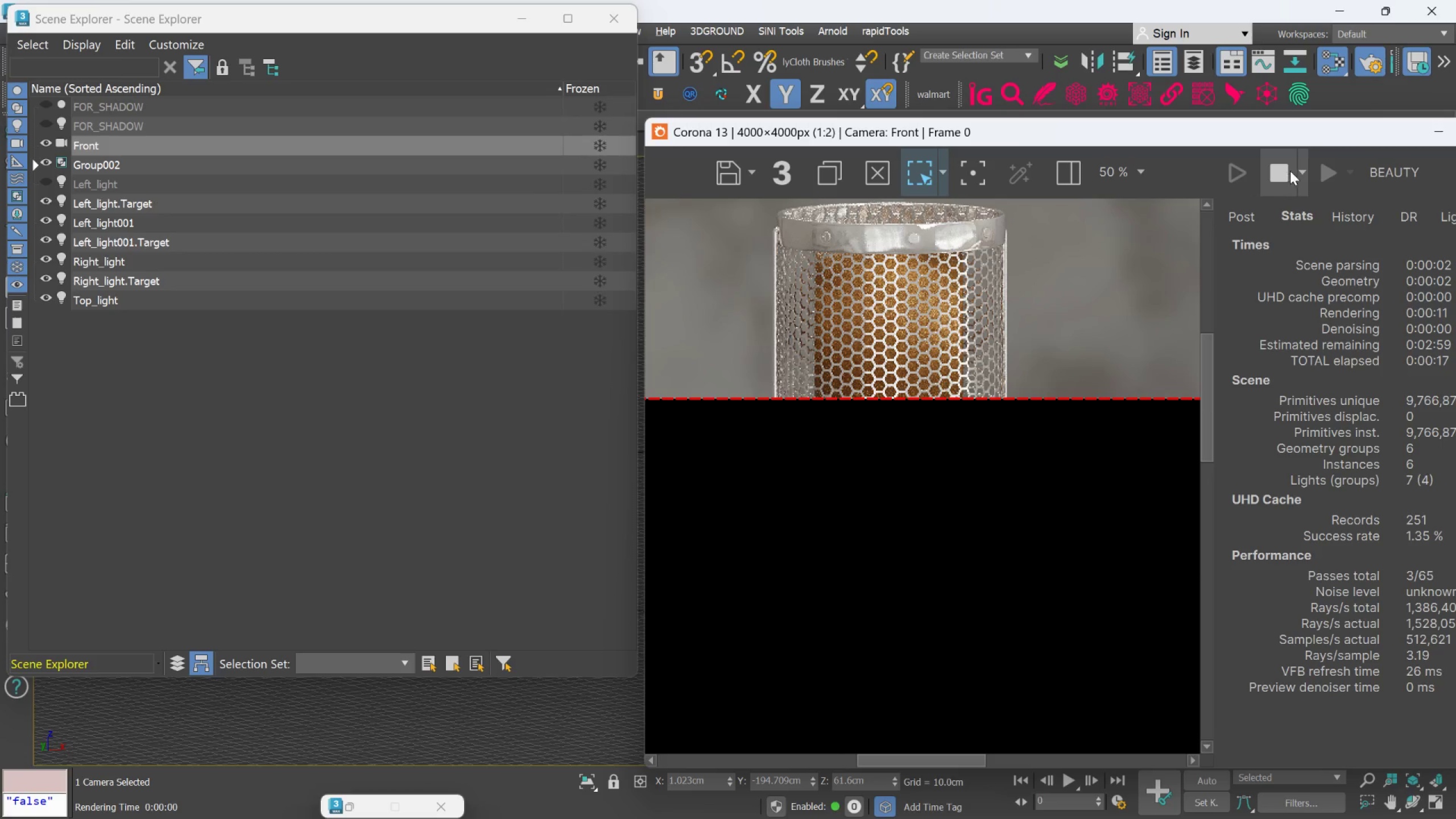 
left_click_drag(start_coordinate=[1280, 137], to_coordinate=[784, 159])
 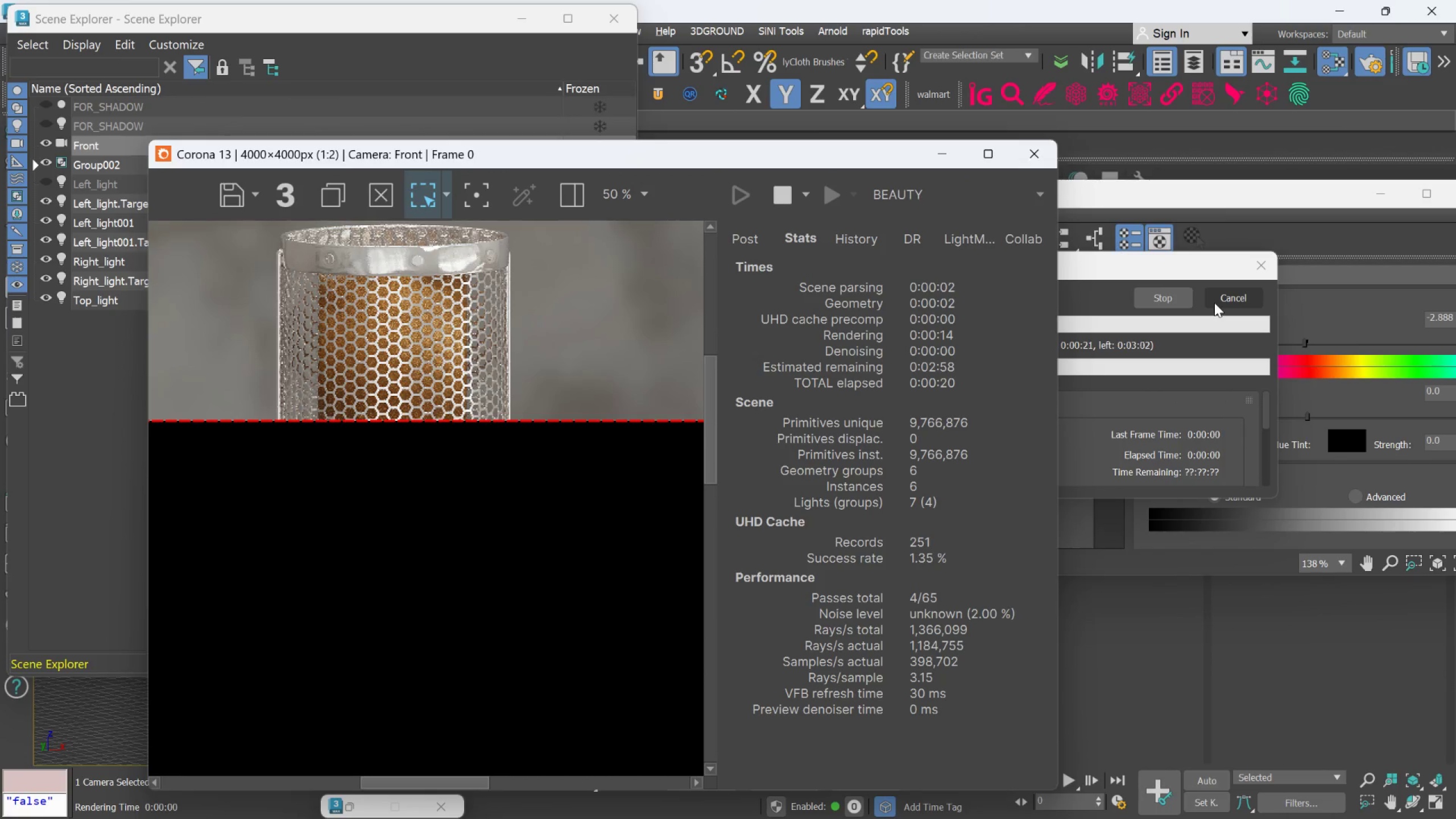 
left_click([1219, 295])
 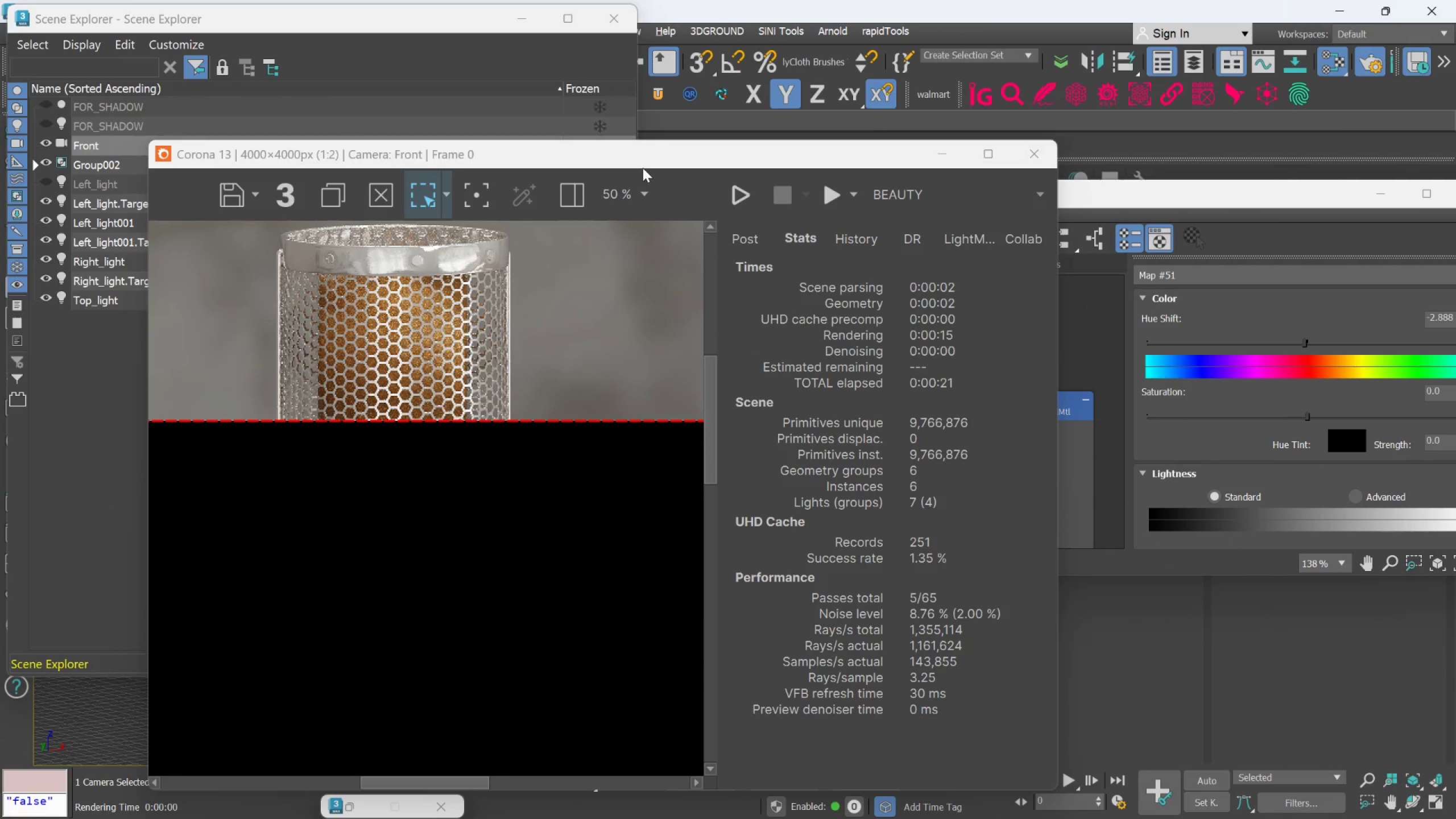 
left_click_drag(start_coordinate=[655, 154], to_coordinate=[1086, 169])
 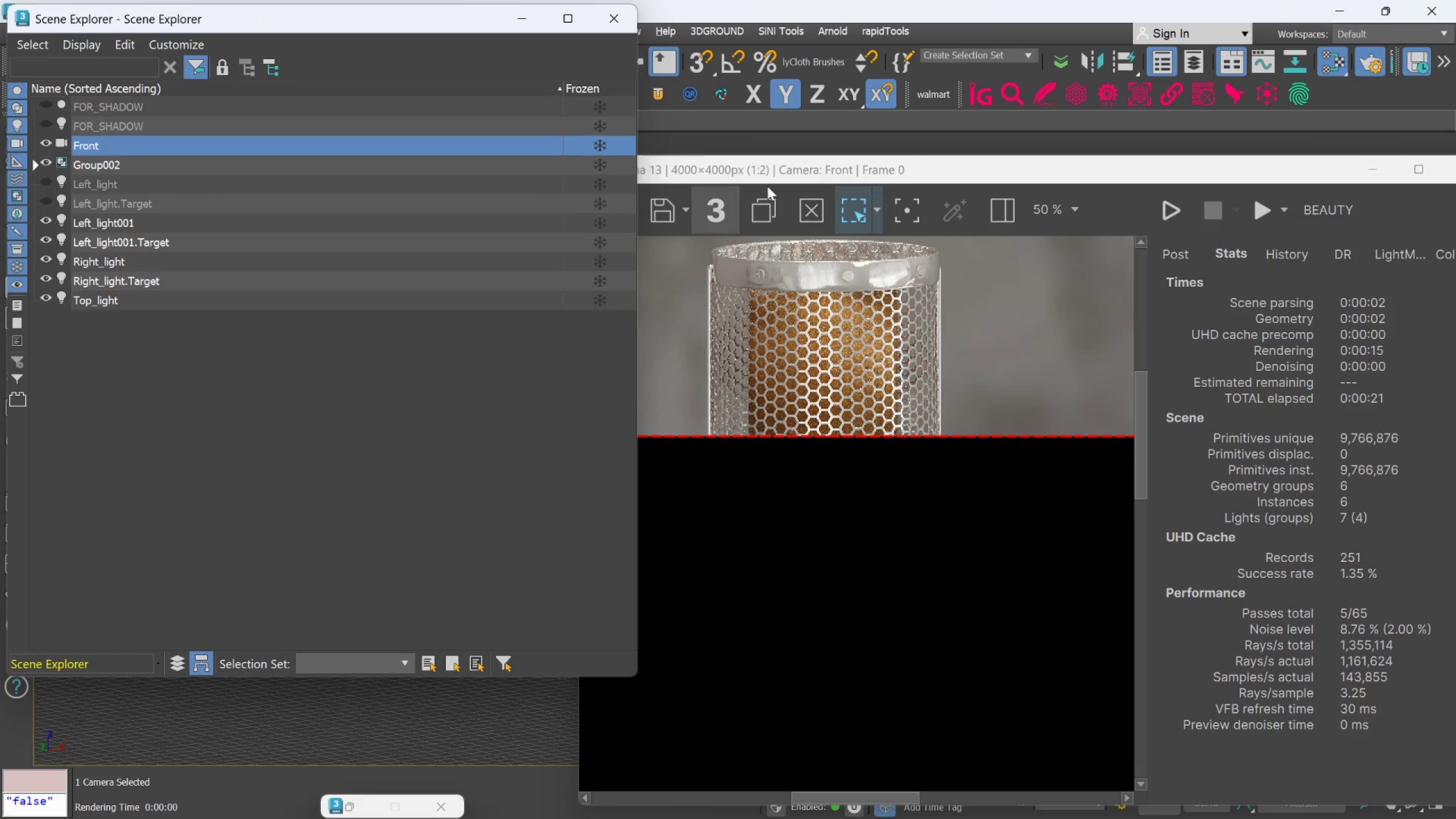 
wait(5.67)
 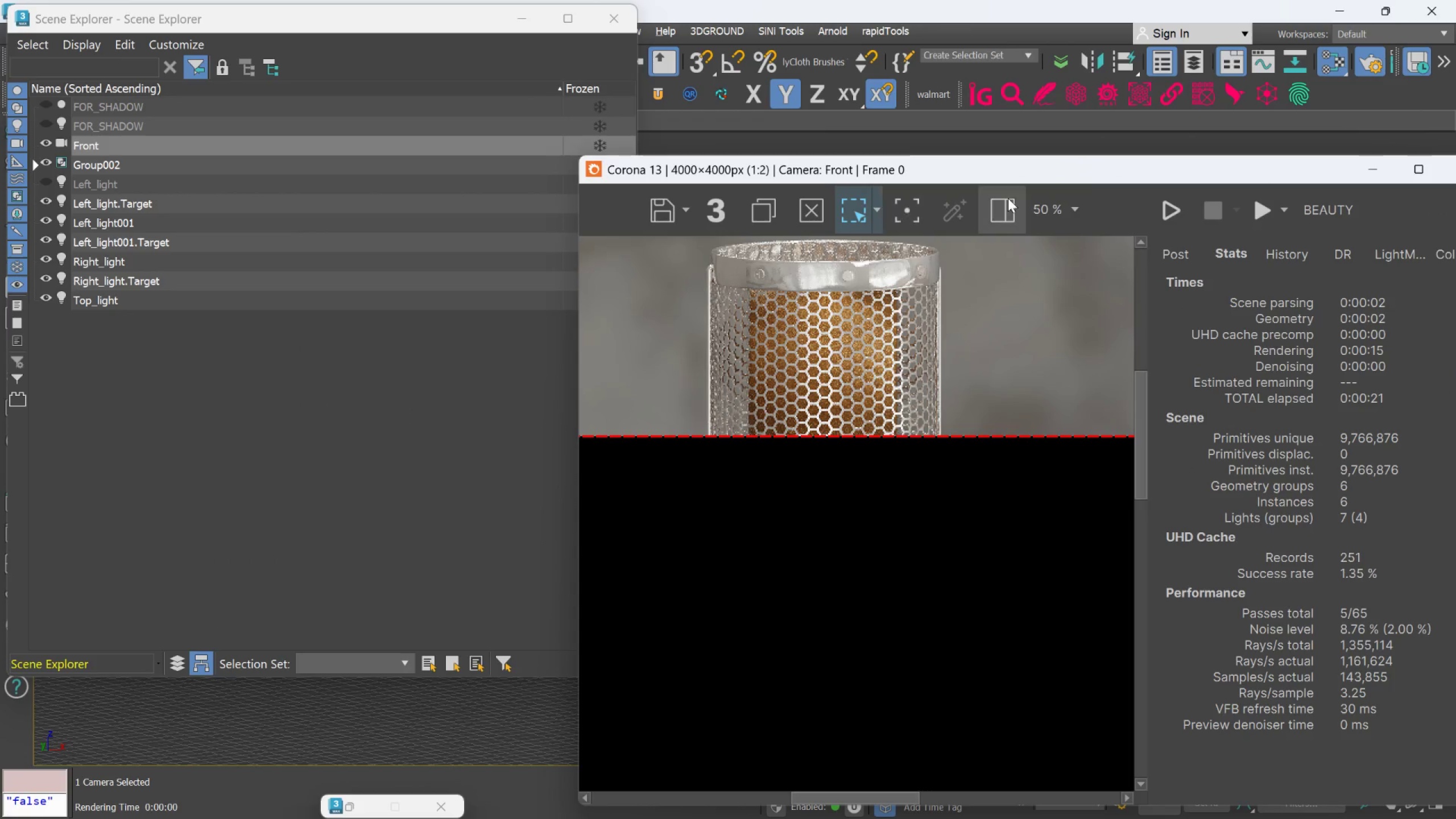 
left_click([1250, 210])
 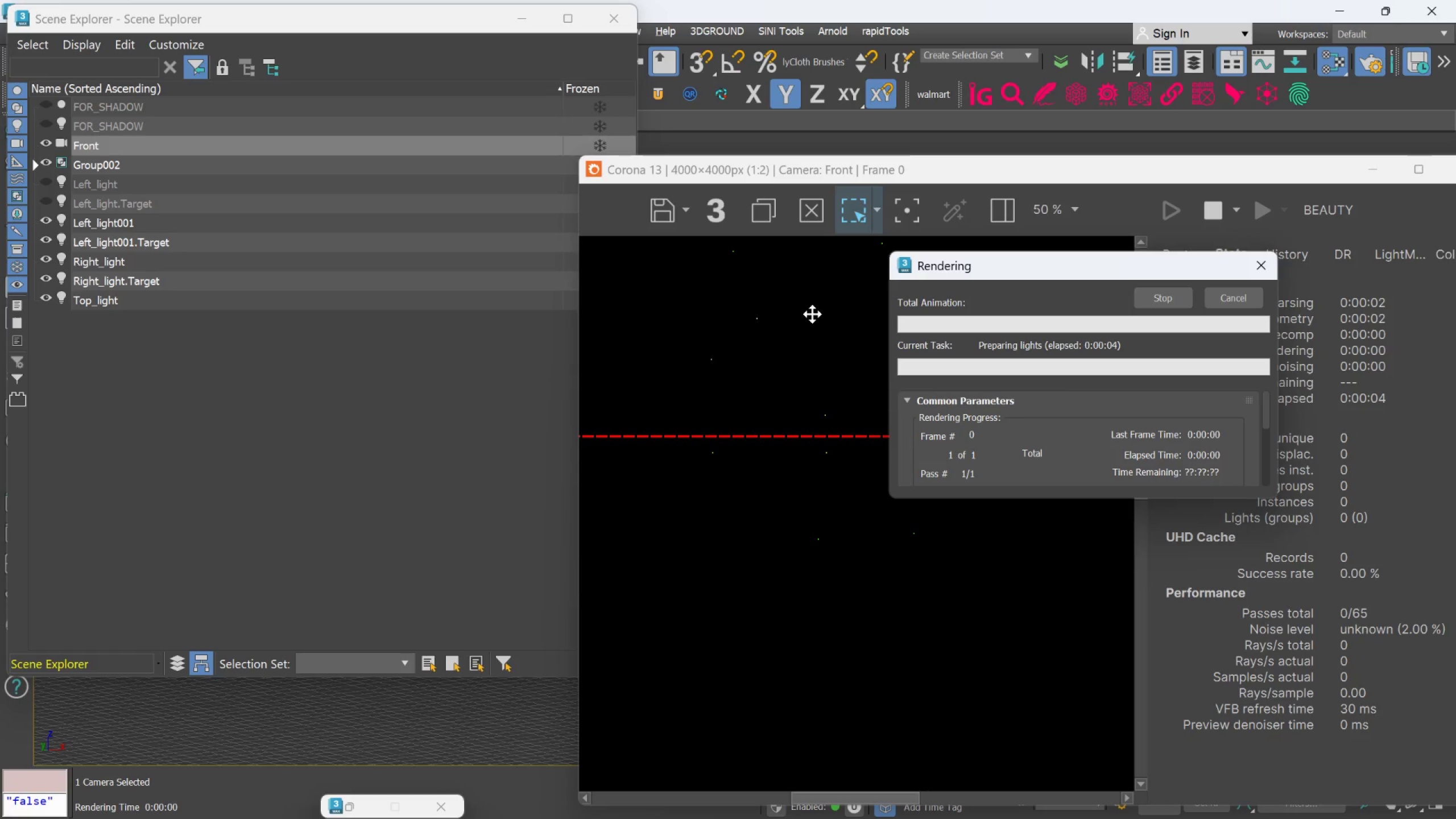 
wait(7.92)
 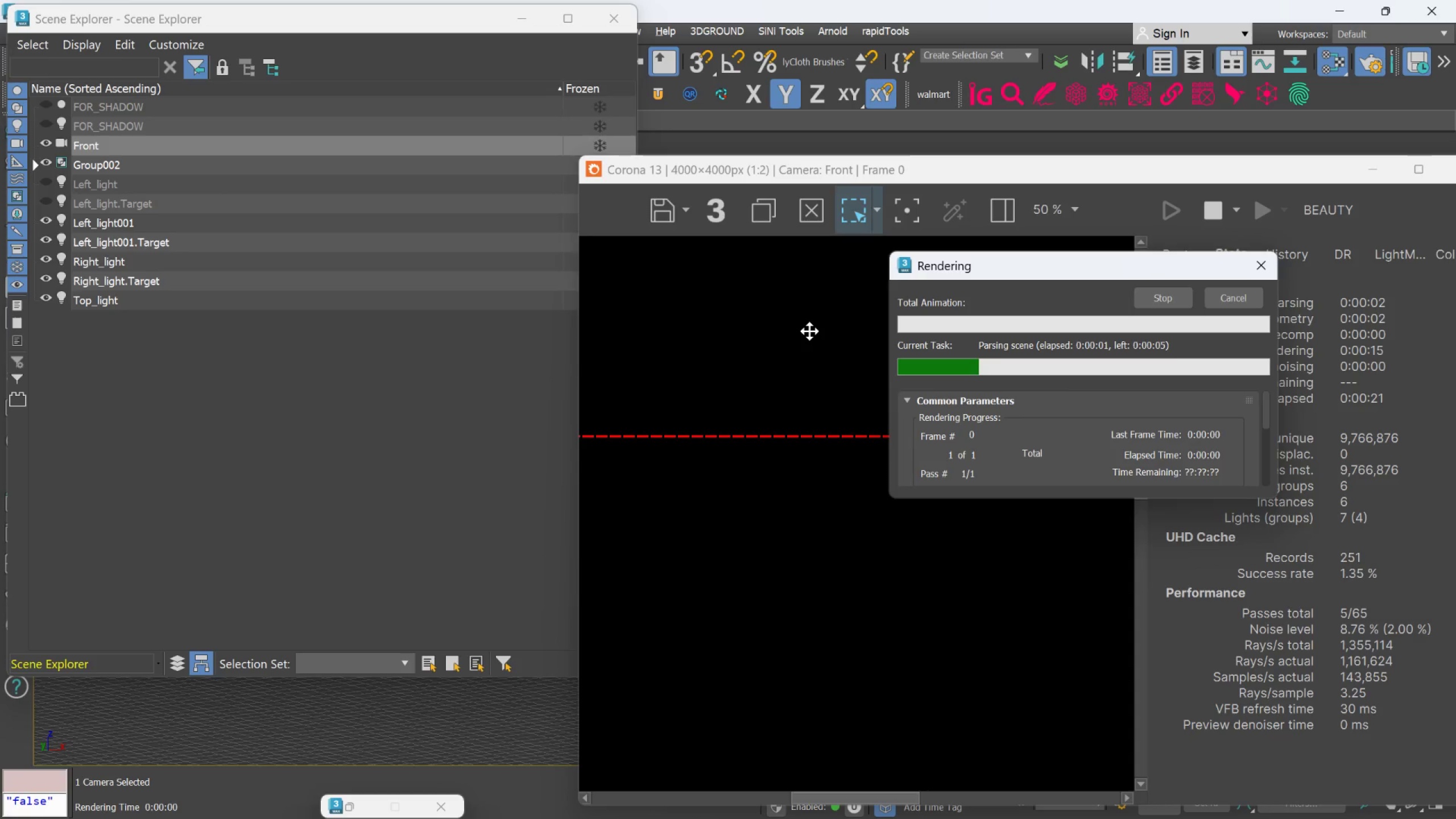 
scroll: coordinate [813, 310], scroll_direction: up, amount: 1.0
 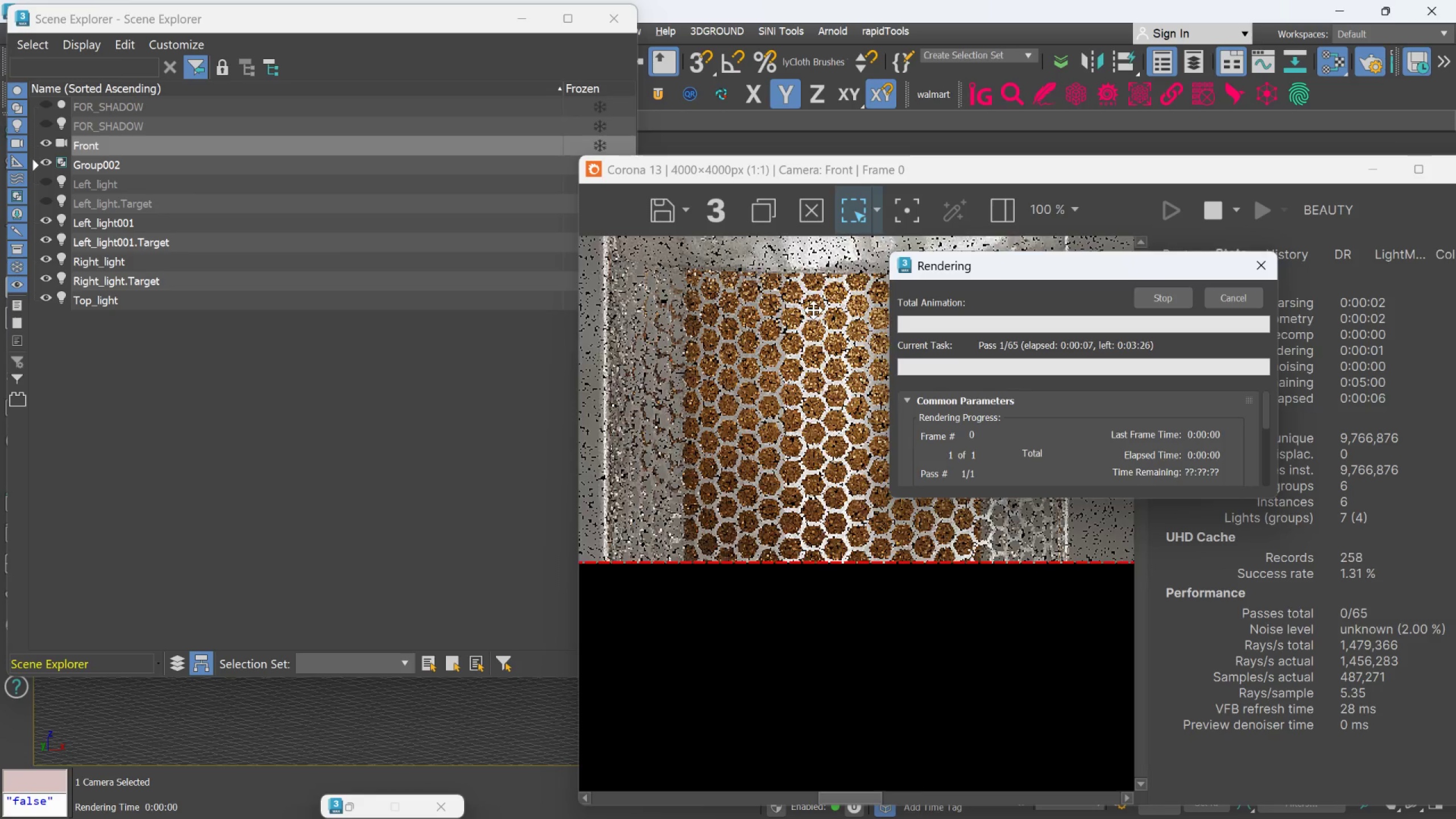 
scroll: coordinate [813, 310], scroll_direction: down, amount: 1.0
 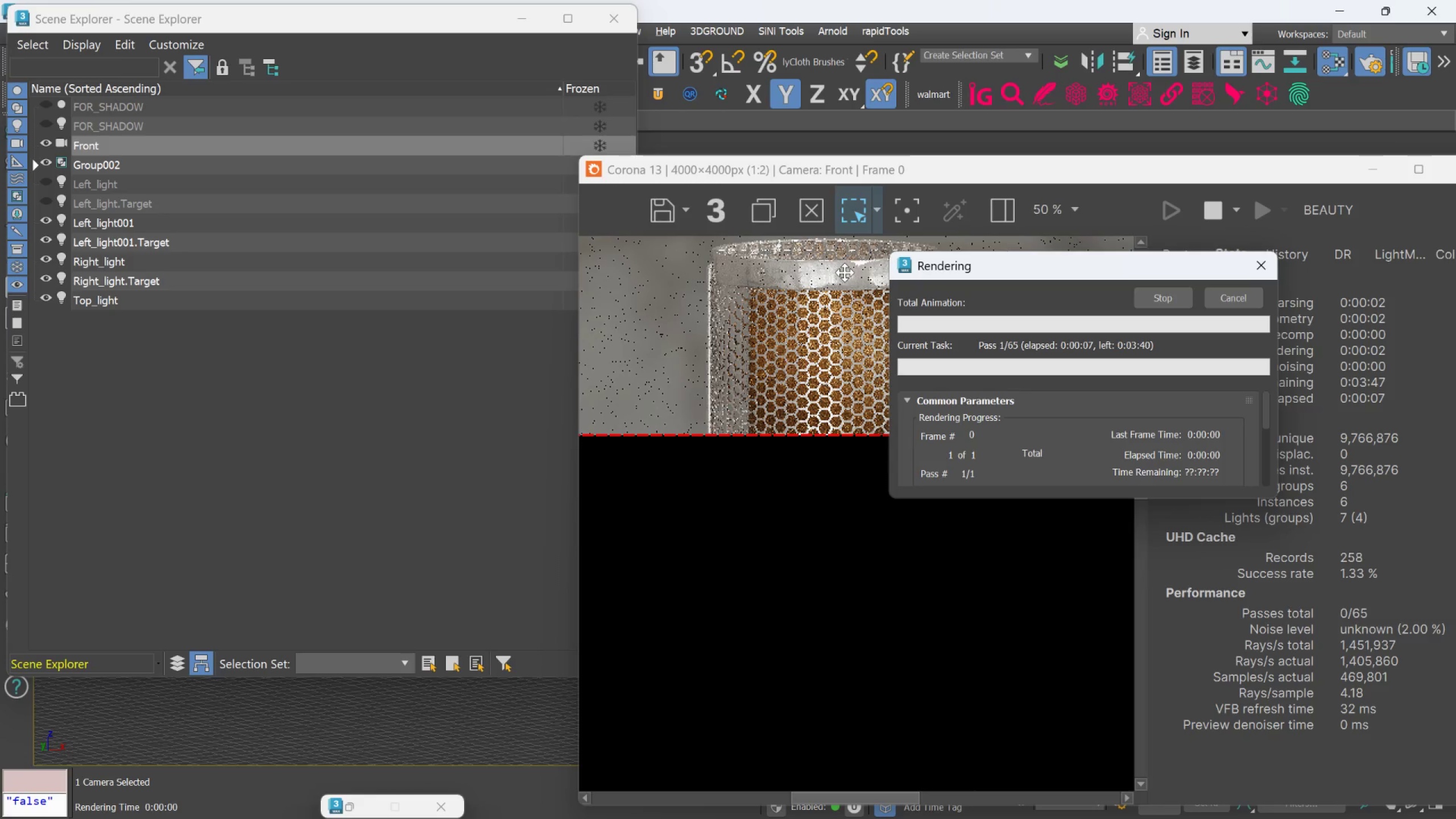 
scroll: coordinate [845, 272], scroll_direction: up, amount: 1.0
 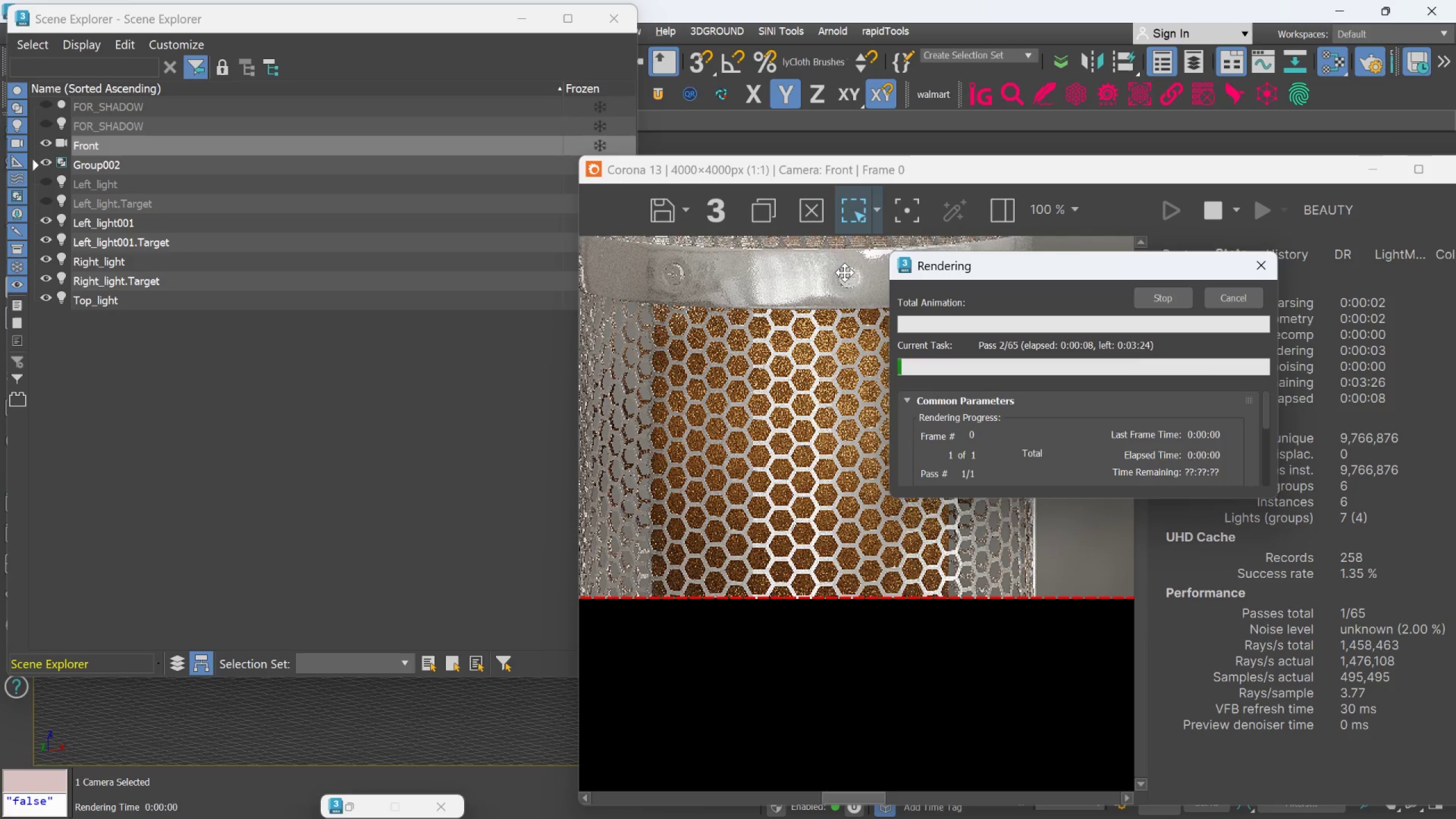 
scroll: coordinate [845, 272], scroll_direction: down, amount: 1.0
 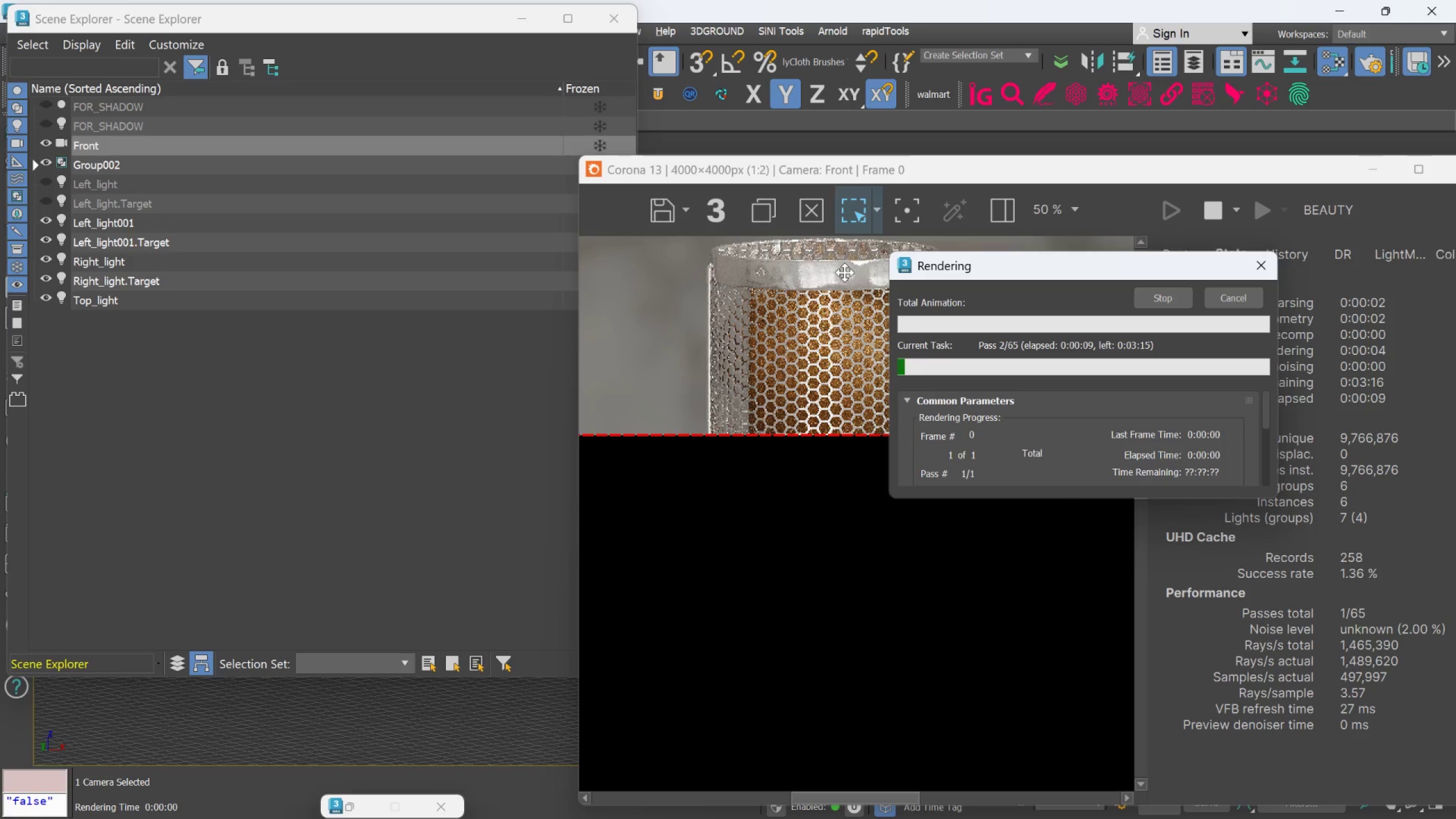 
scroll: coordinate [845, 272], scroll_direction: up, amount: 1.0
 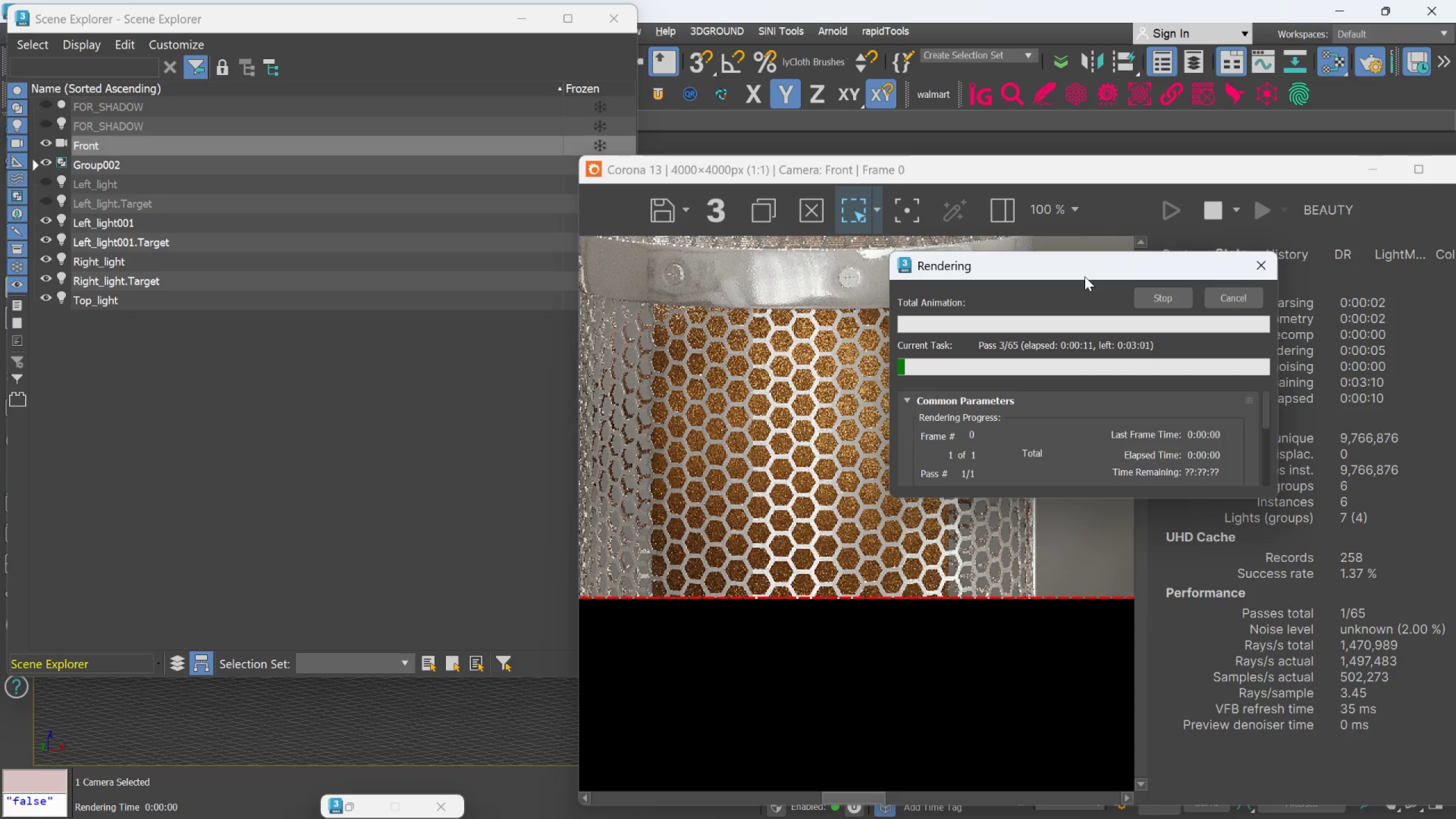 
left_click_drag(start_coordinate=[1091, 263], to_coordinate=[1207, 316])
 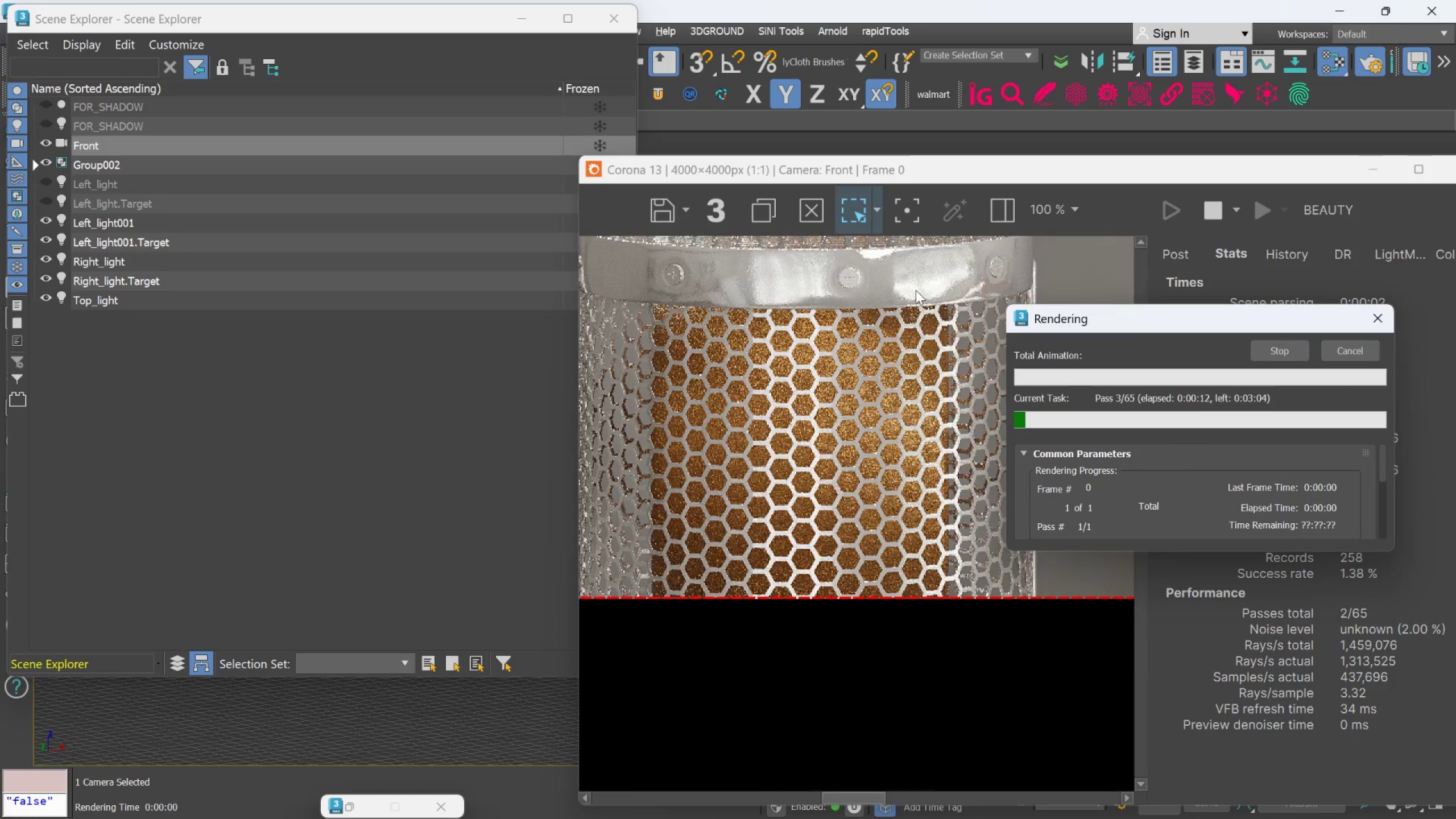 
scroll: coordinate [917, 284], scroll_direction: up, amount: 1.0
 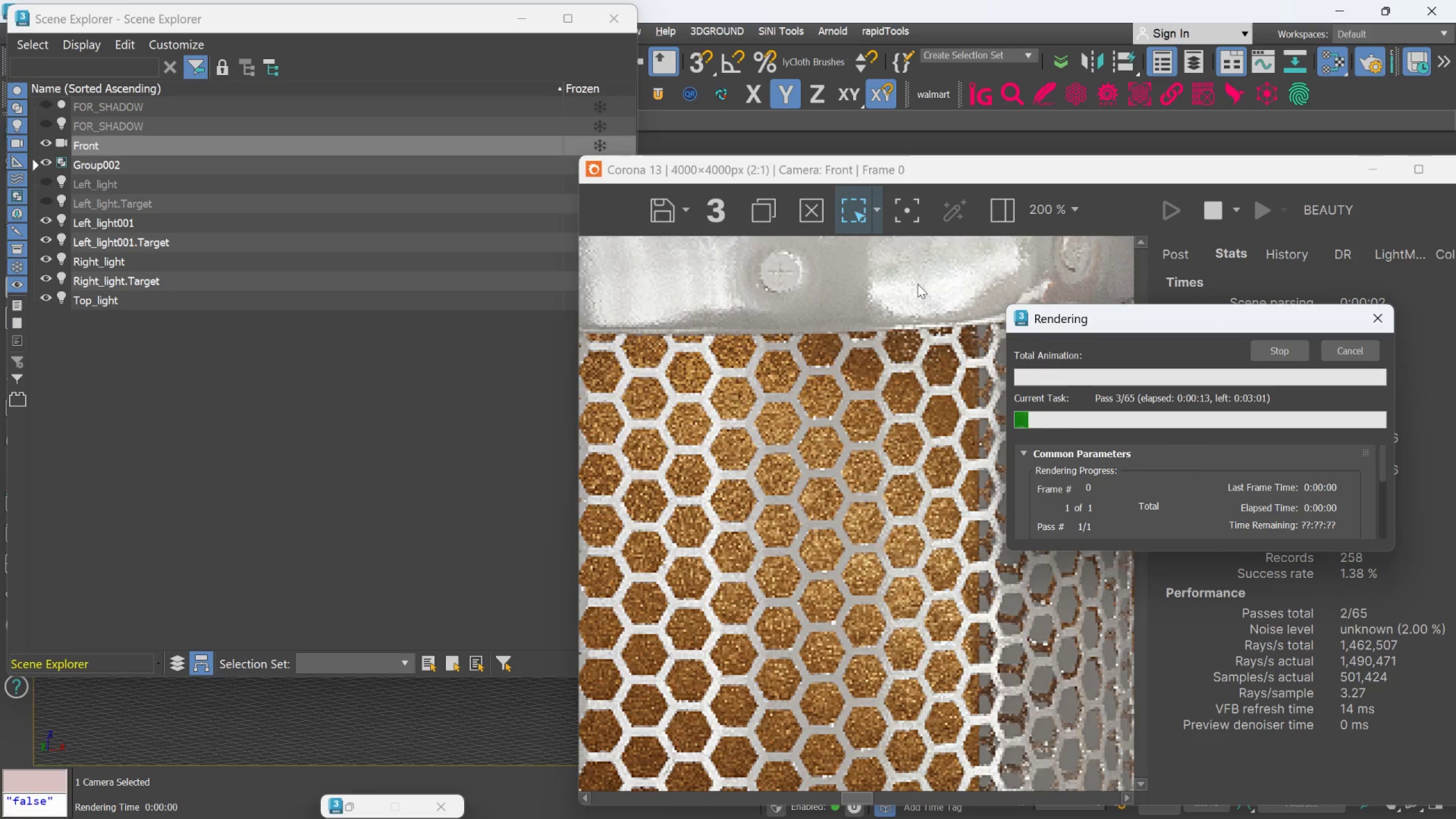 
scroll: coordinate [917, 284], scroll_direction: down, amount: 1.0
 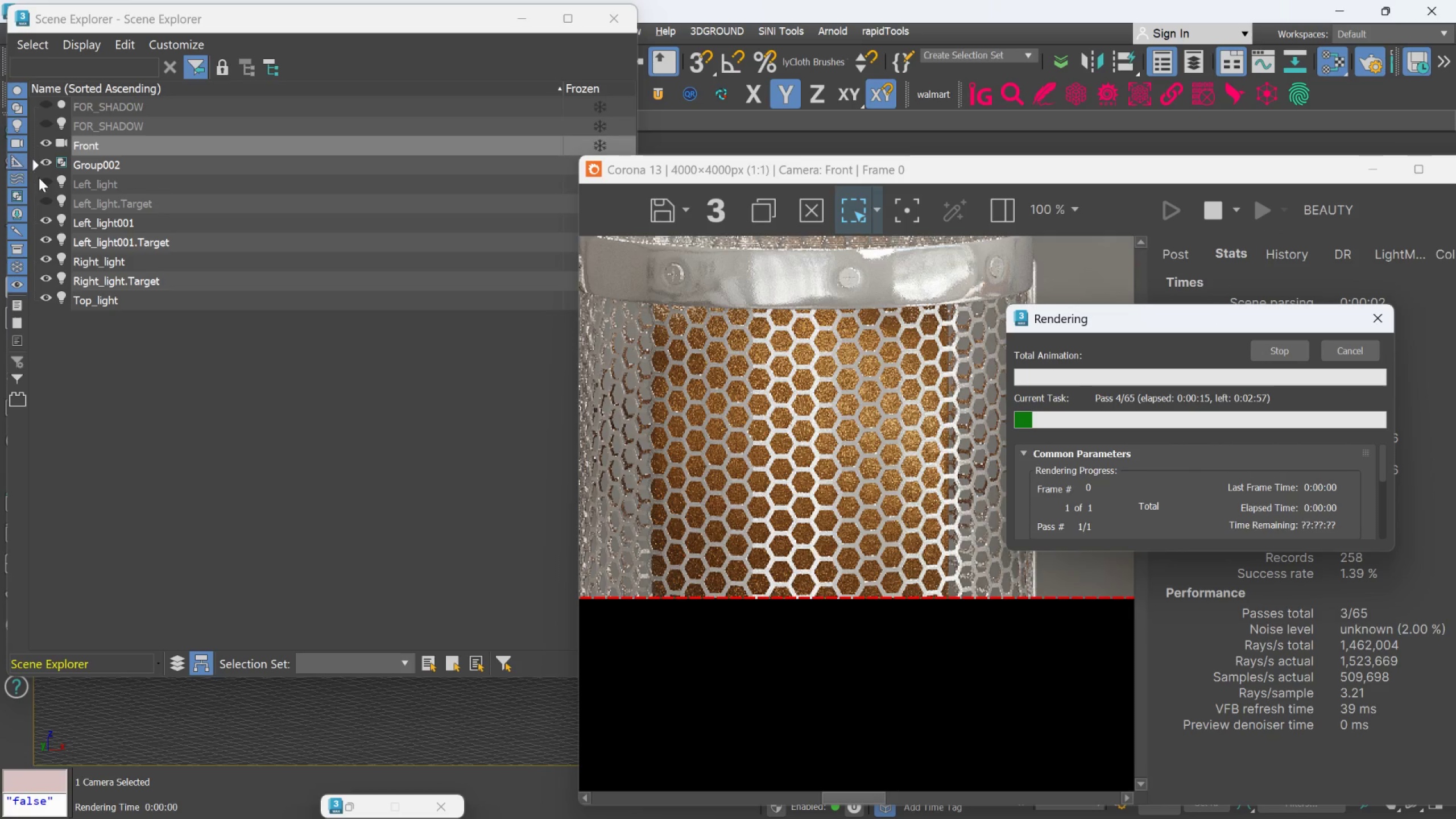 
left_click([44, 184])
 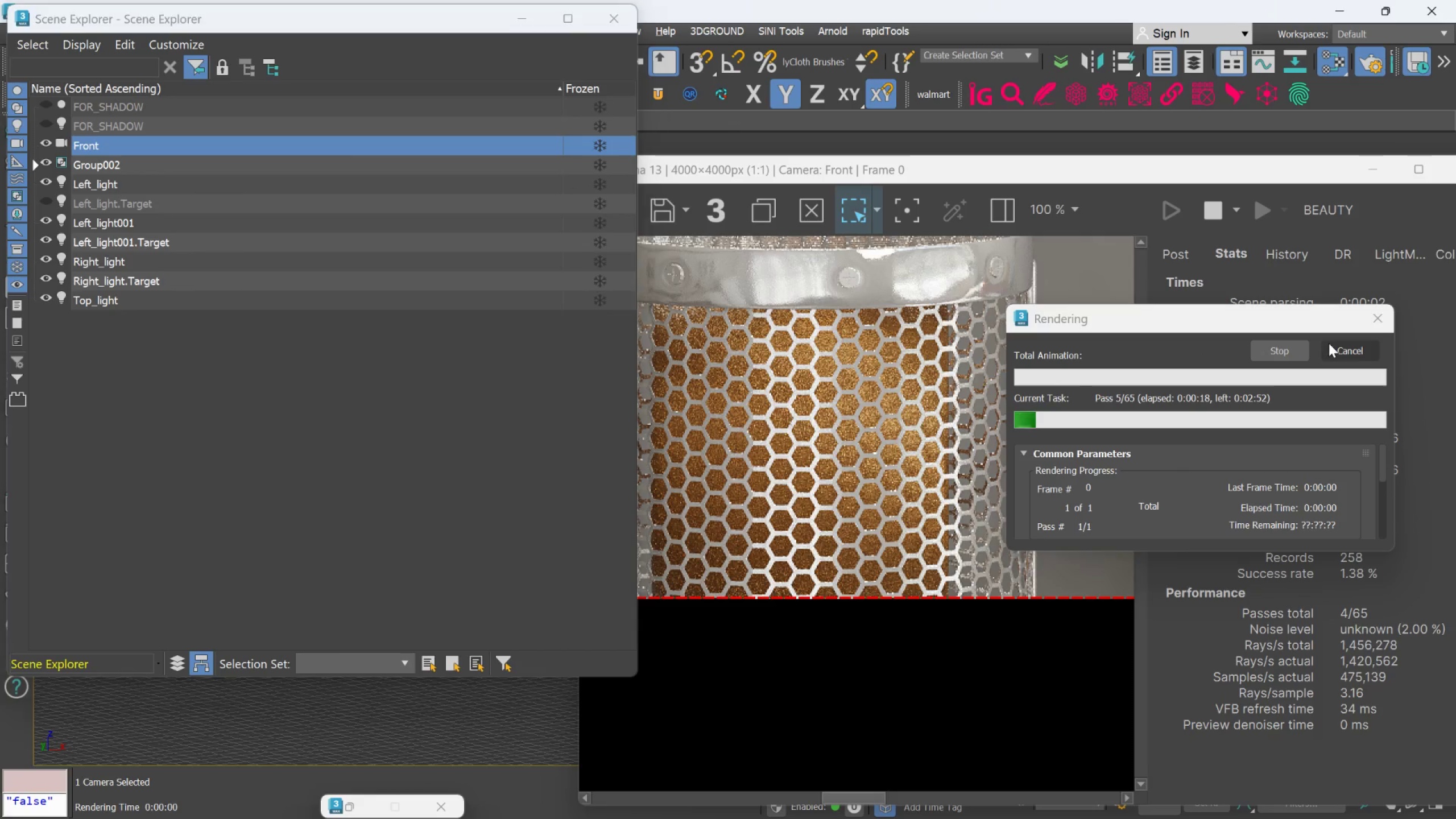 
left_click([1176, 210])
 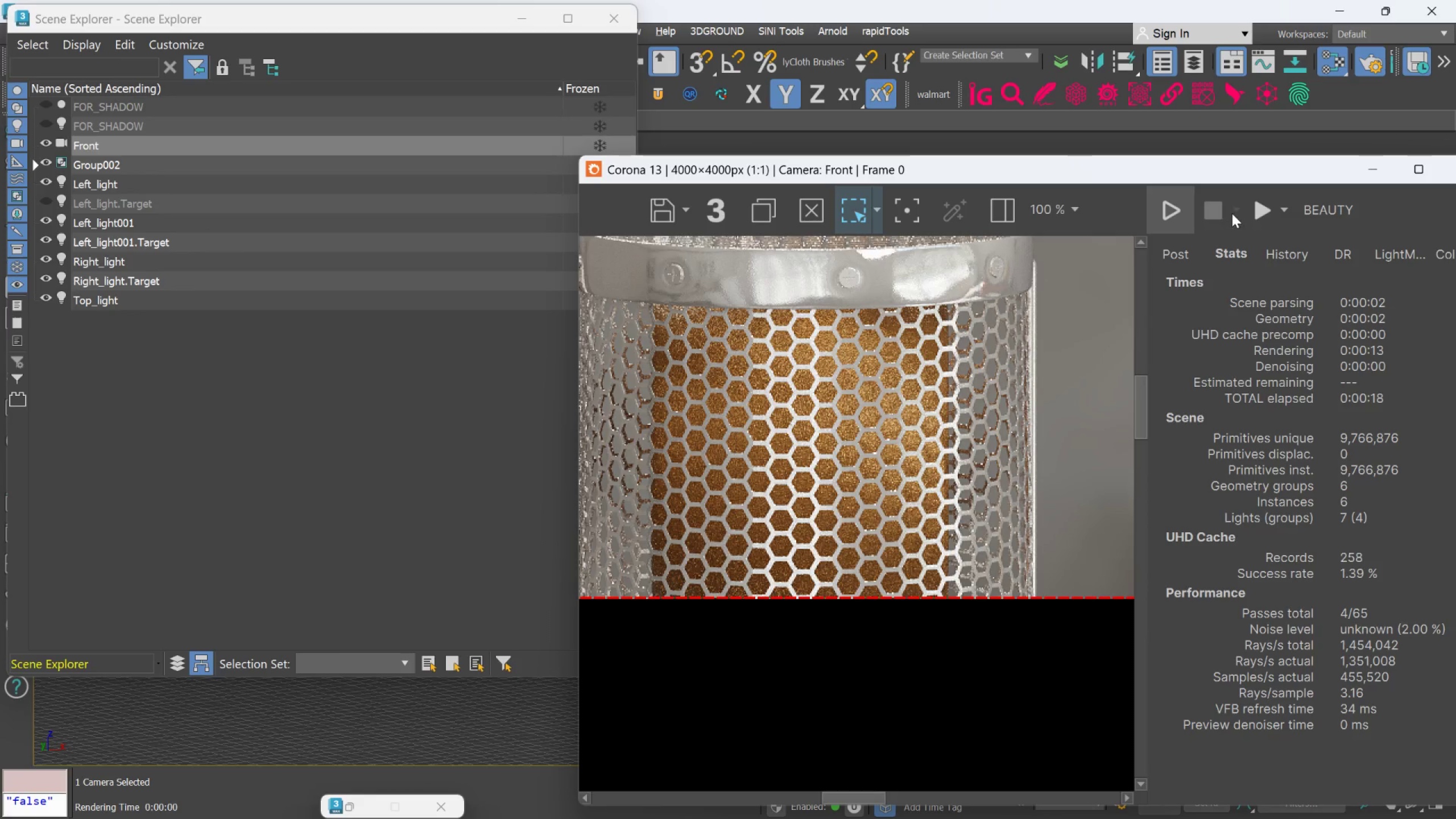 
mouse_move([1238, 214])
 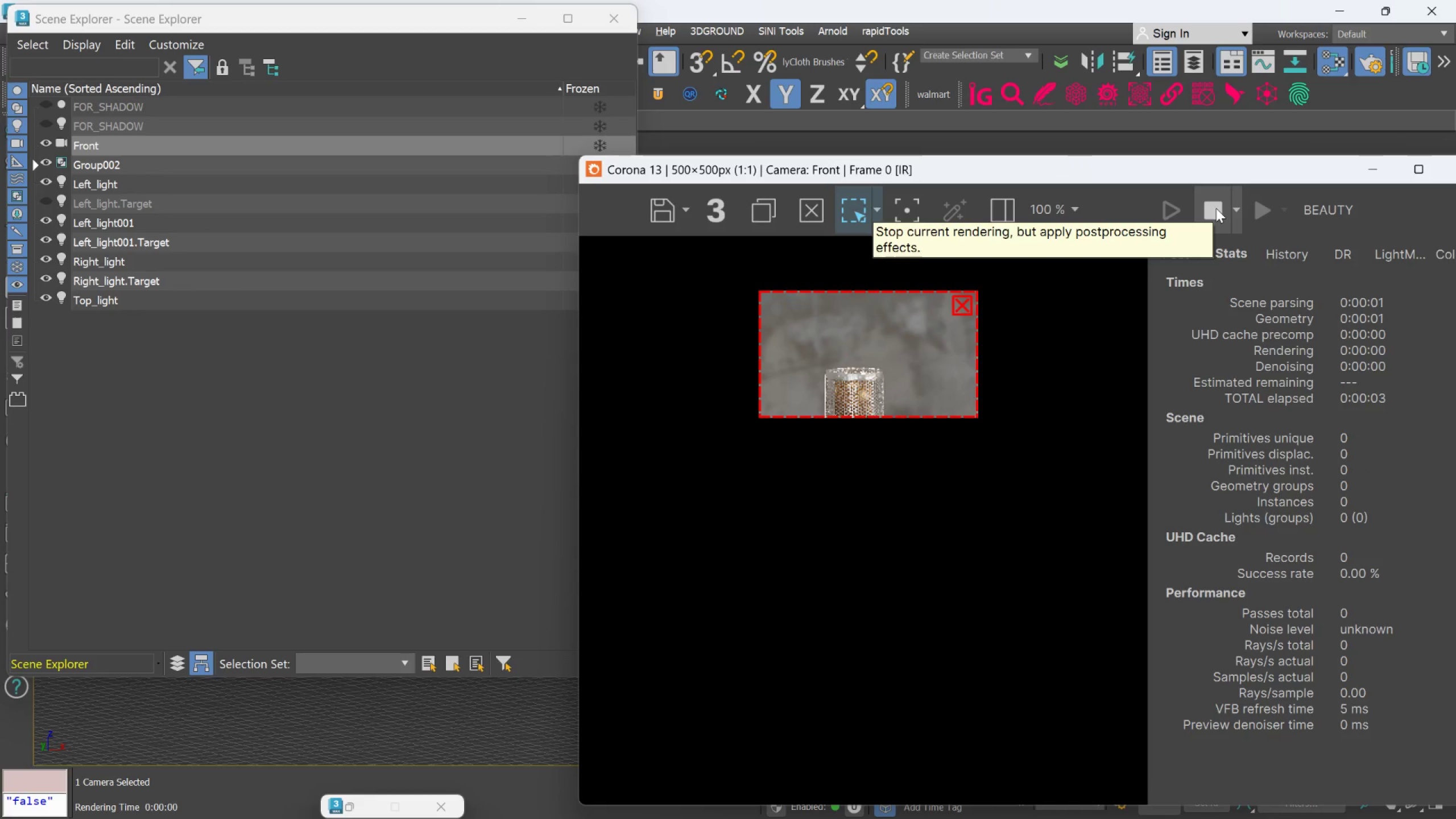 
left_click([1216, 208])
 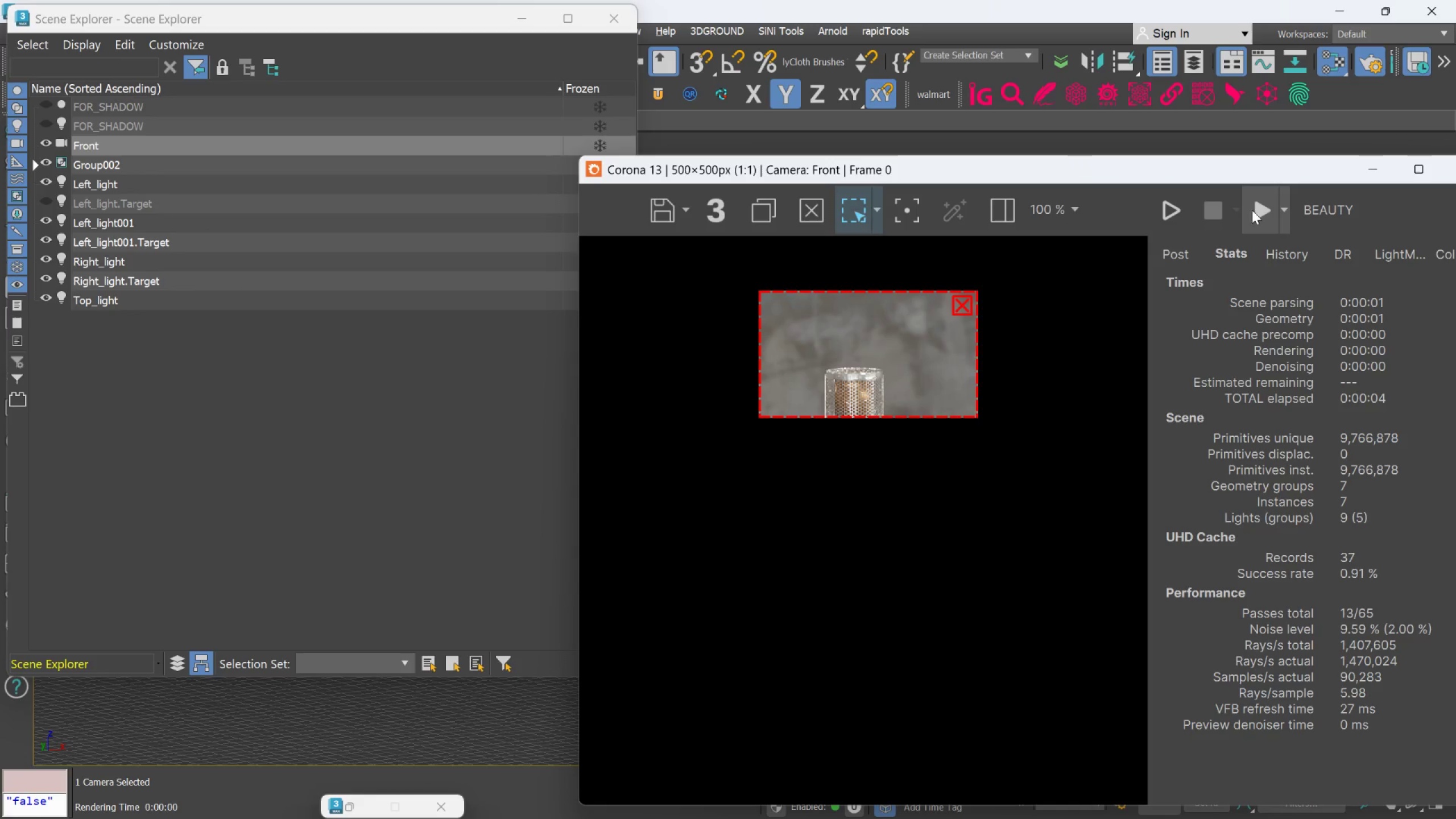 
left_click([1258, 208])
 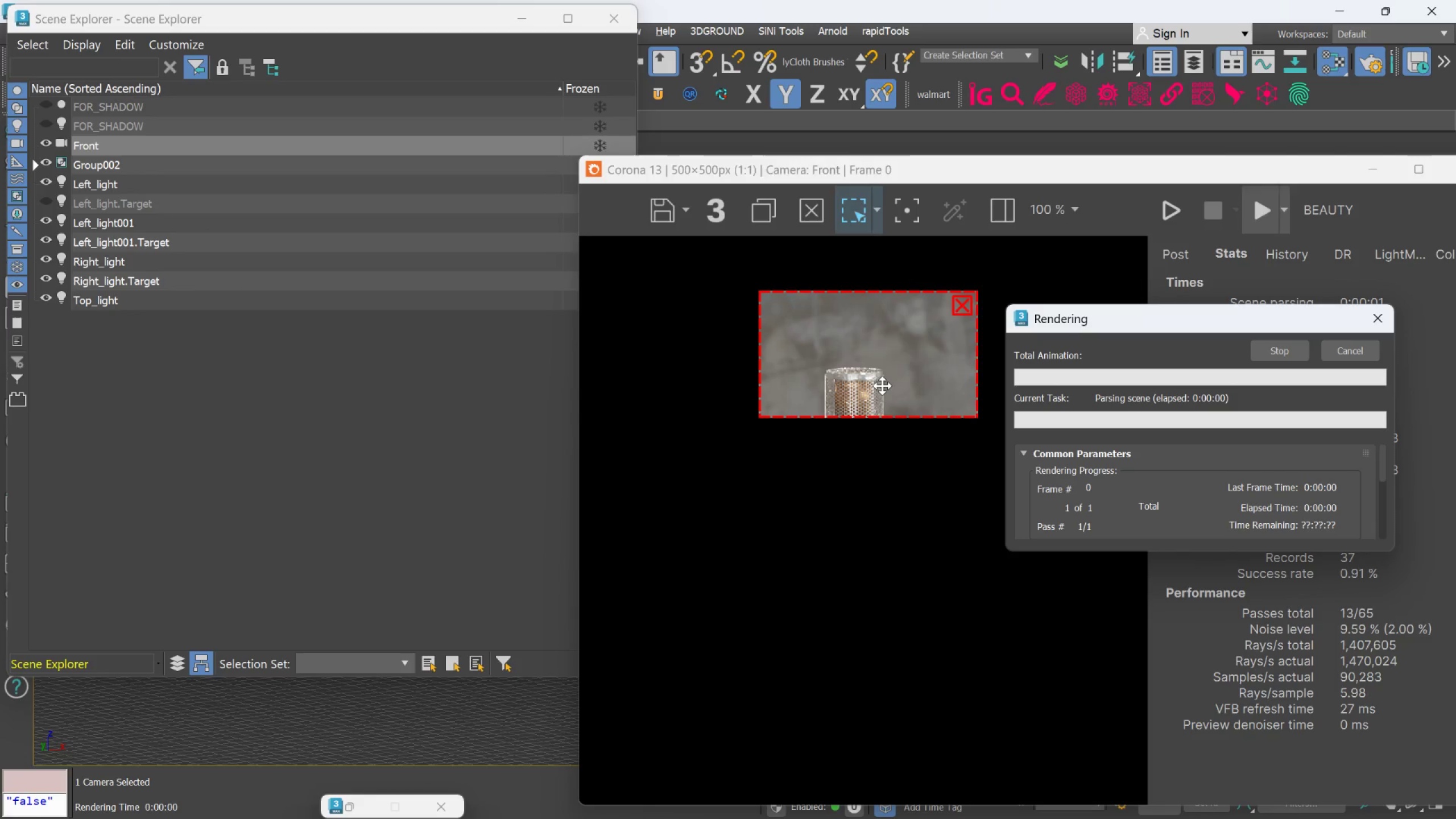 
scroll: coordinate [880, 386], scroll_direction: up, amount: 1.0
 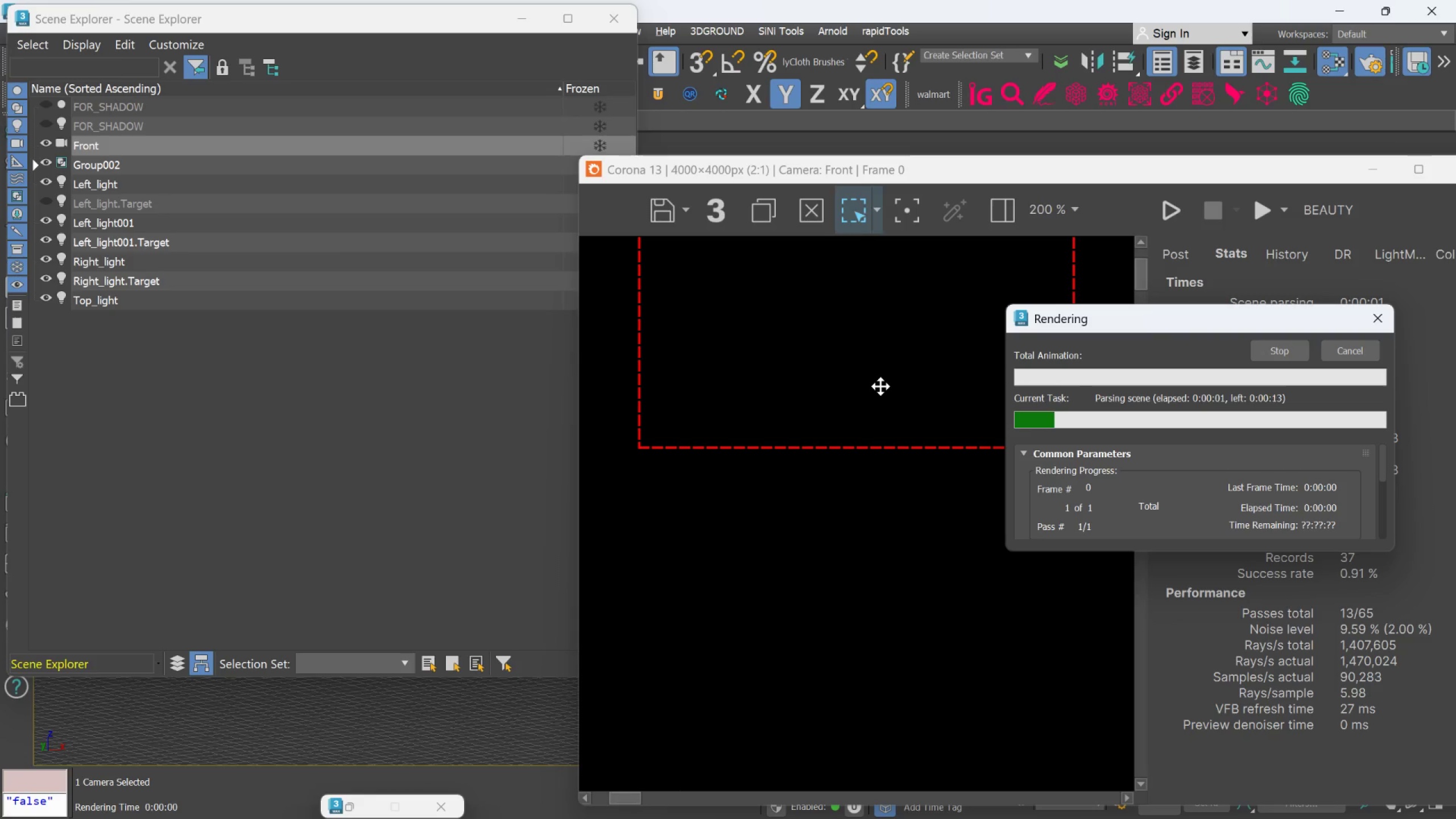 
scroll: coordinate [880, 386], scroll_direction: down, amount: 1.0
 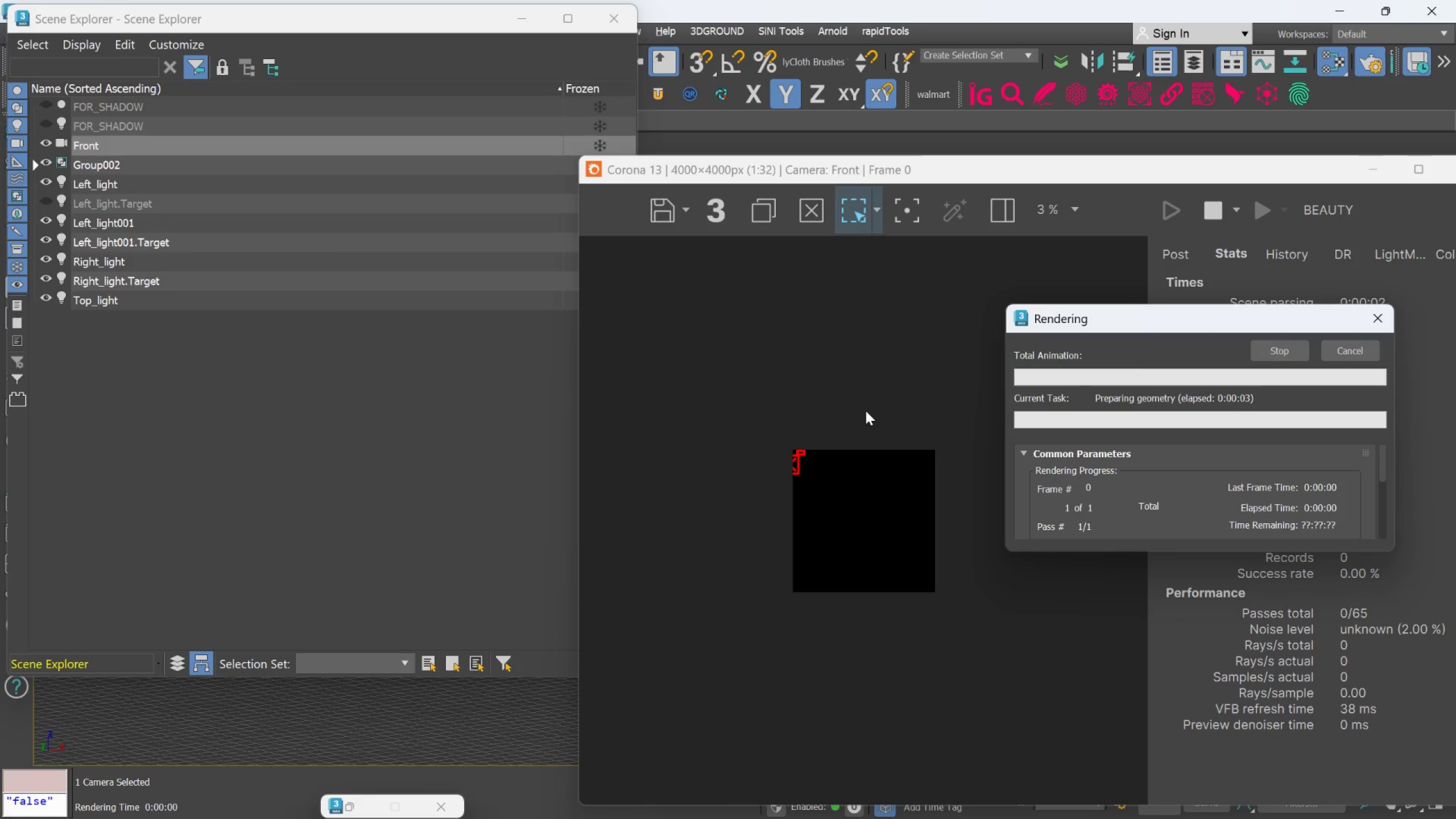 
scroll: coordinate [847, 367], scroll_direction: up, amount: 6.0
 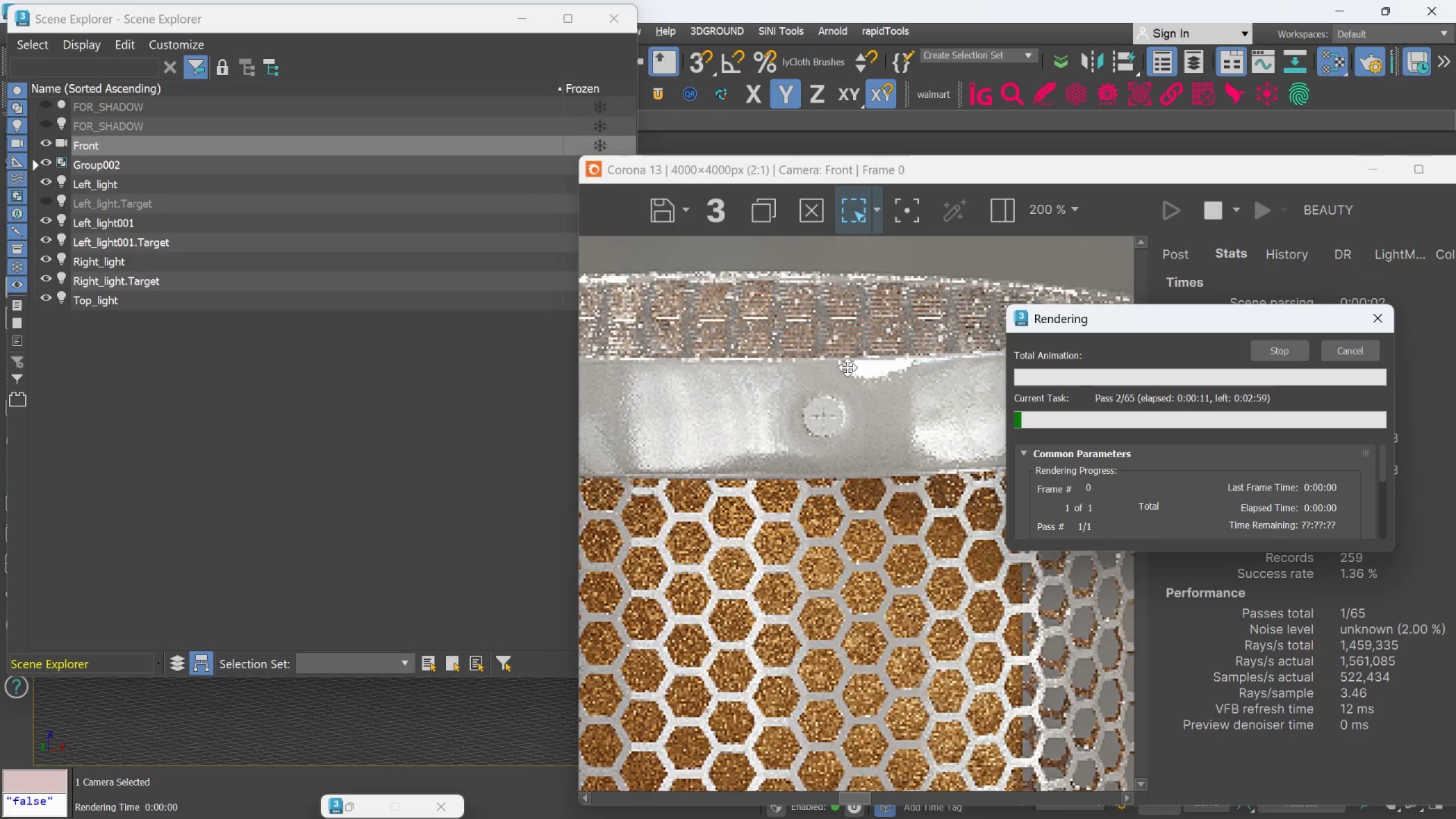 
scroll: coordinate [847, 367], scroll_direction: down, amount: 1.0
 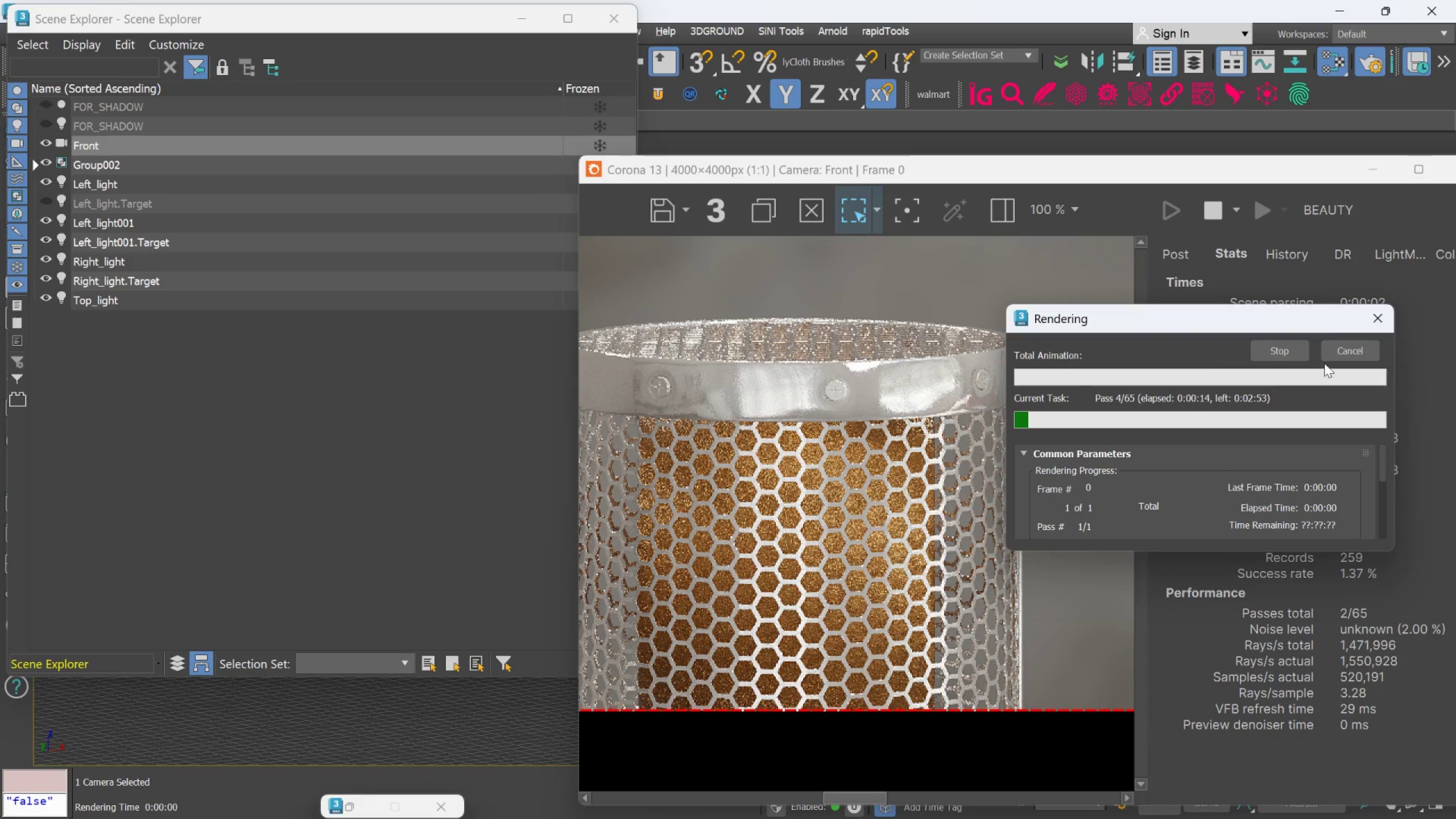 
left_click([1337, 349])
 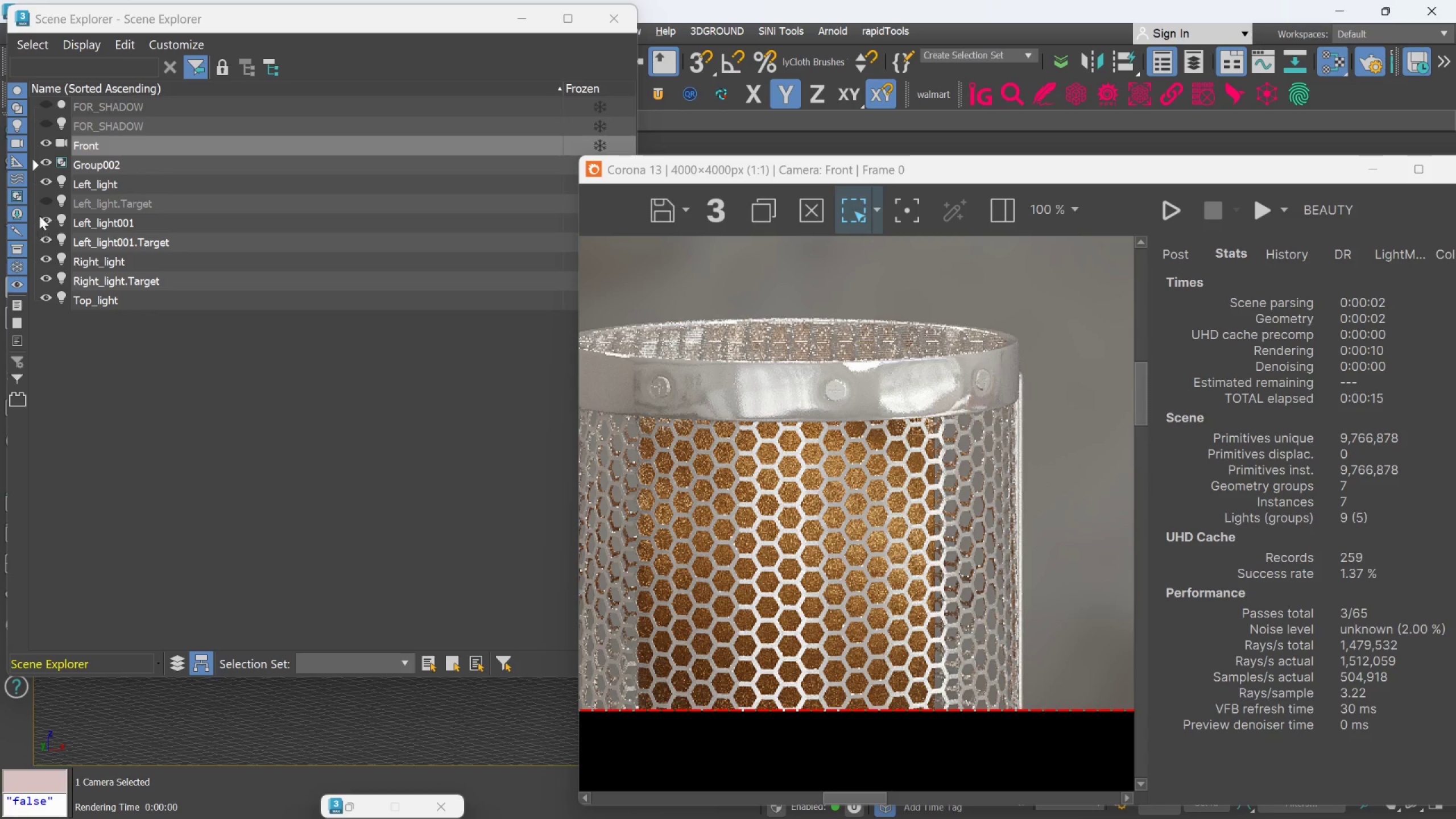 
left_click([42, 200])
 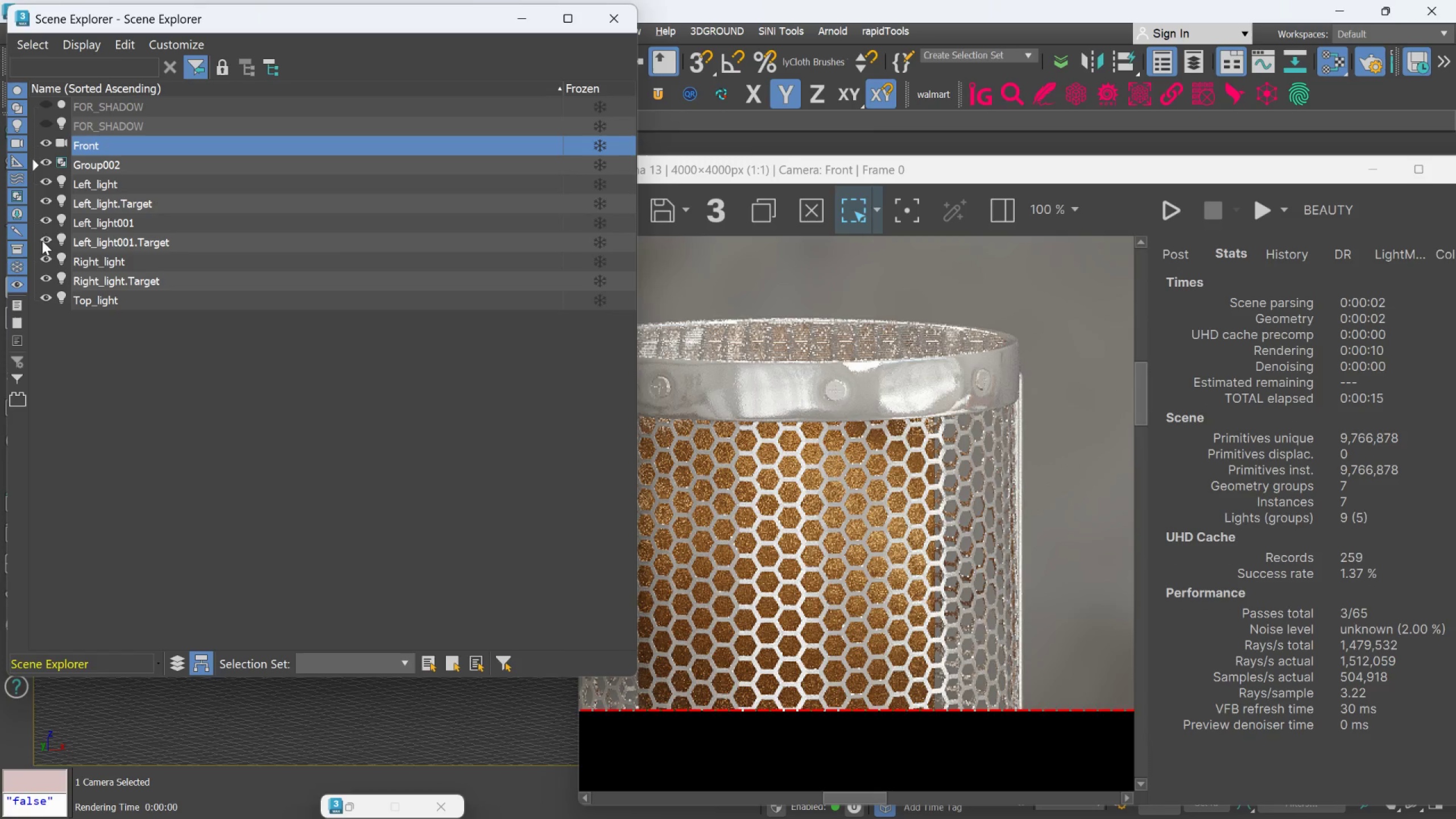 
left_click([42, 220])
 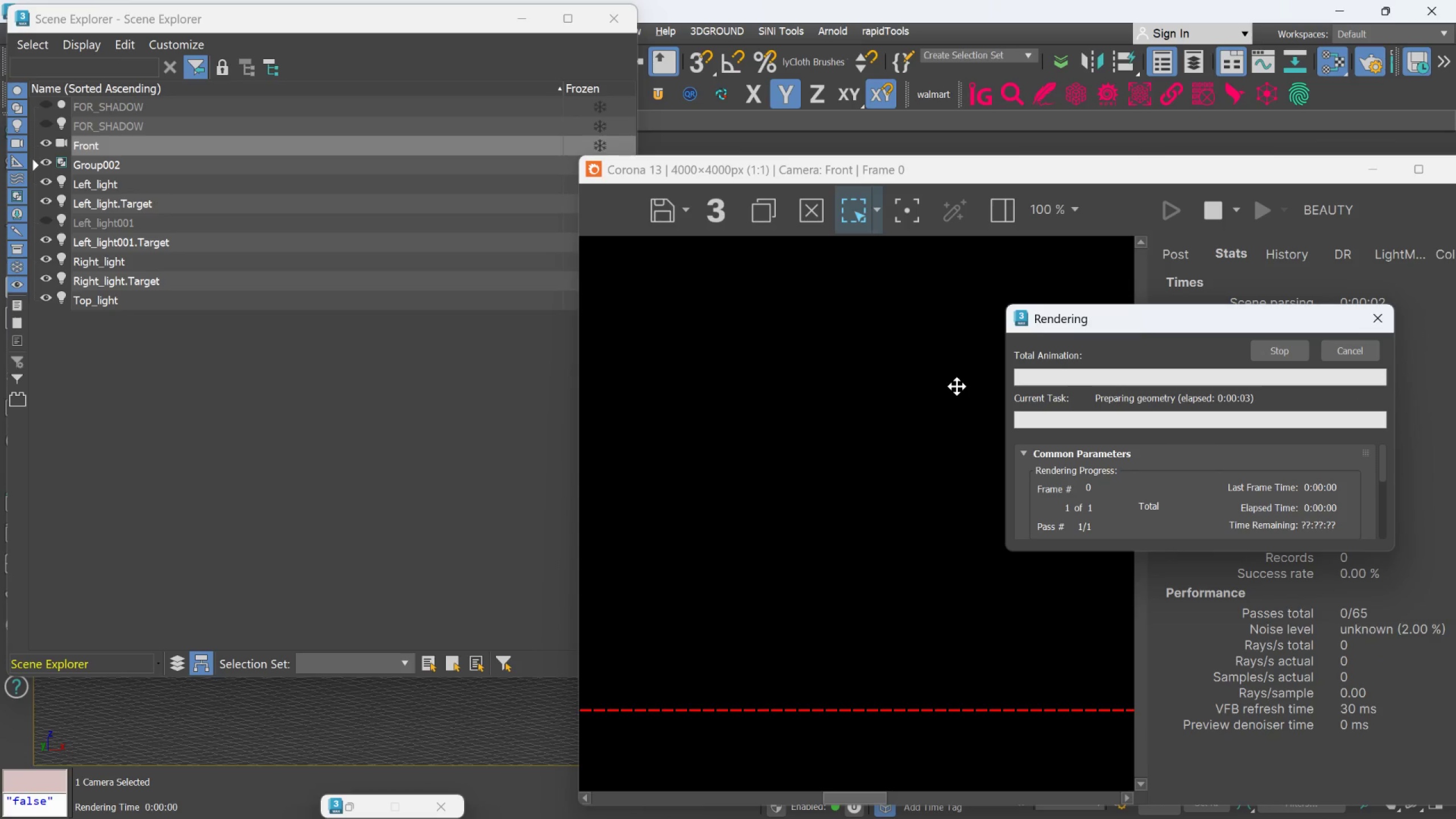 
wait(11.5)
 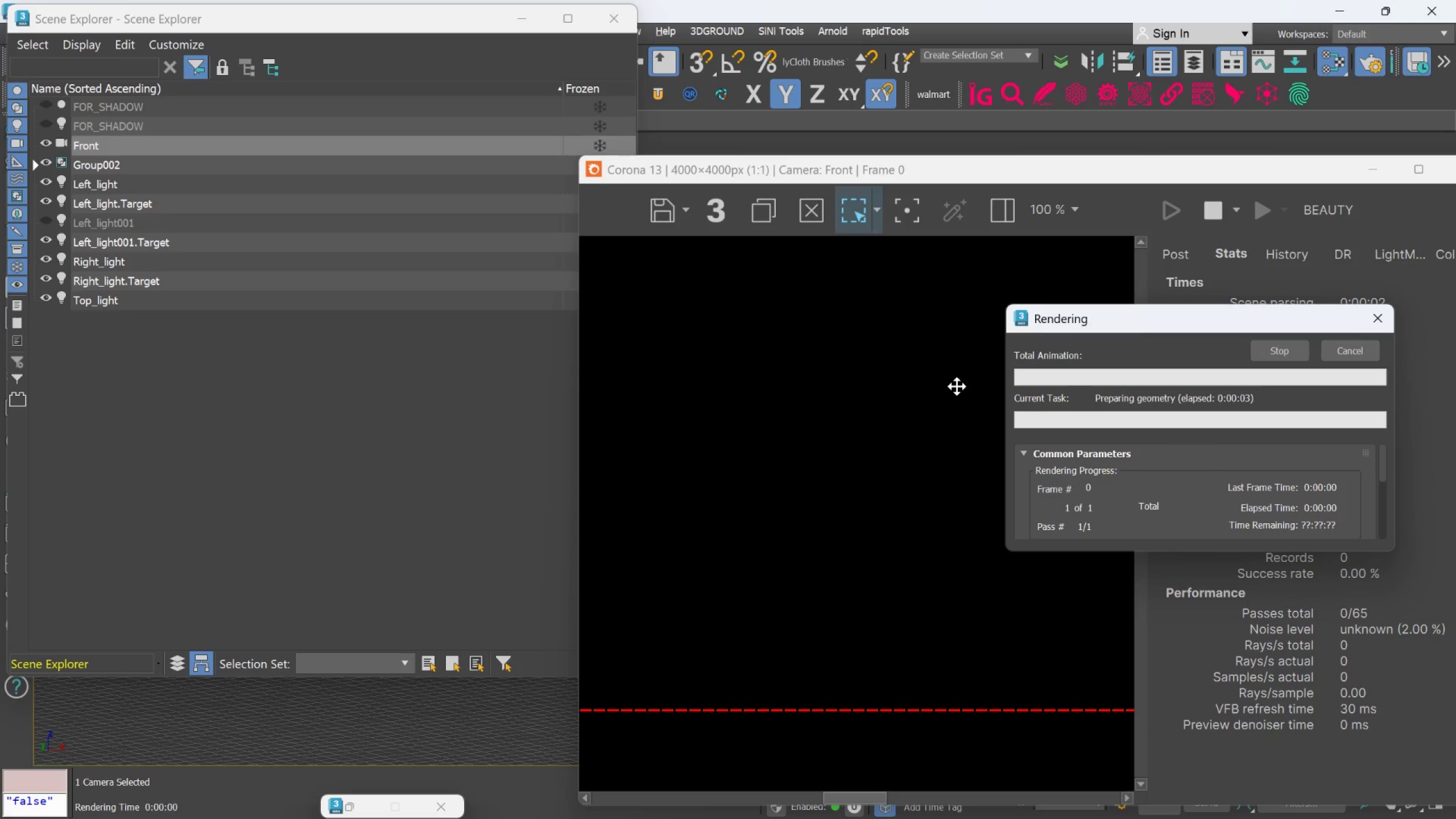 
scroll: coordinate [899, 400], scroll_direction: down, amount: 1.0
 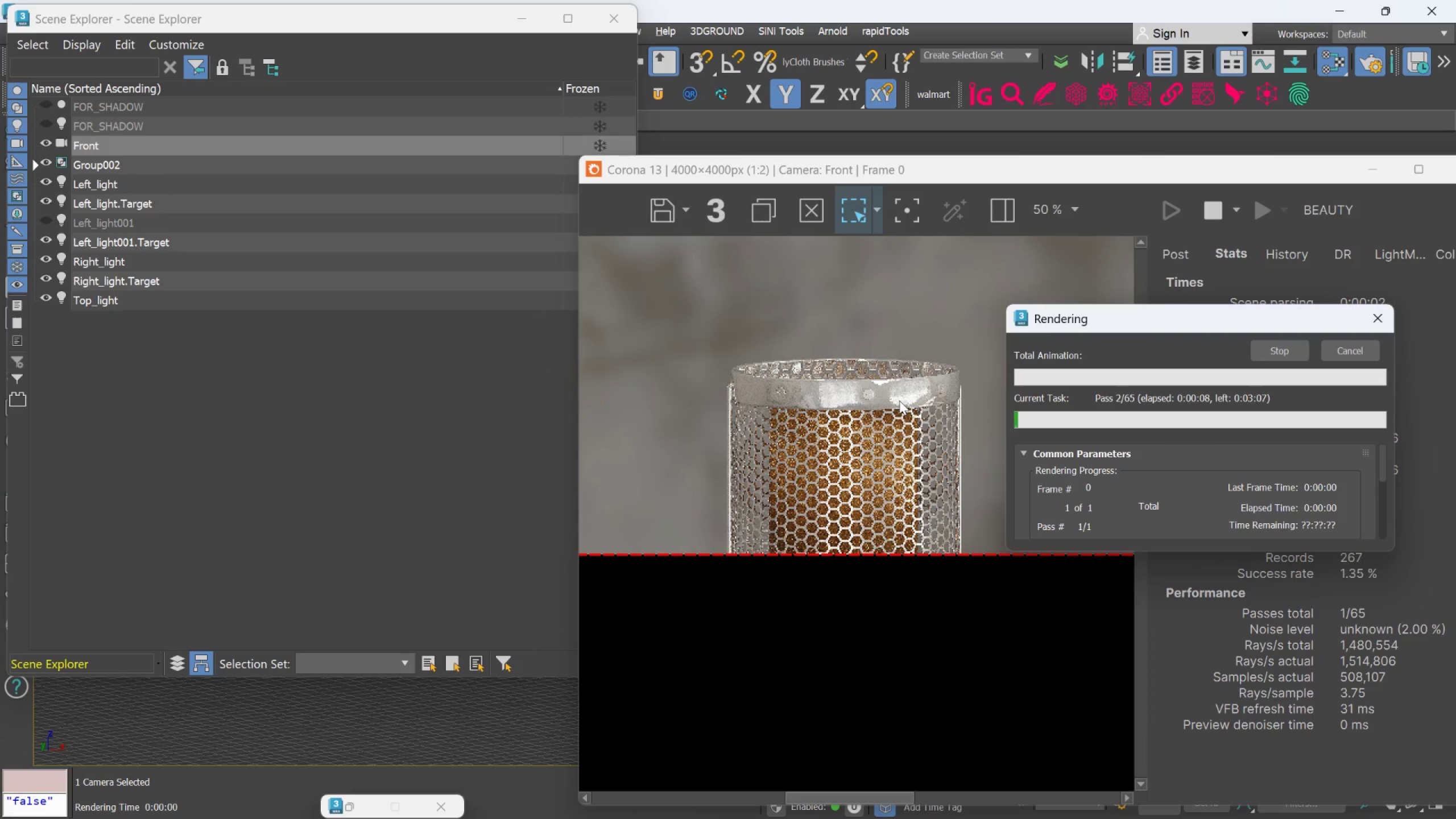 
scroll: coordinate [900, 398], scroll_direction: up, amount: 2.0
 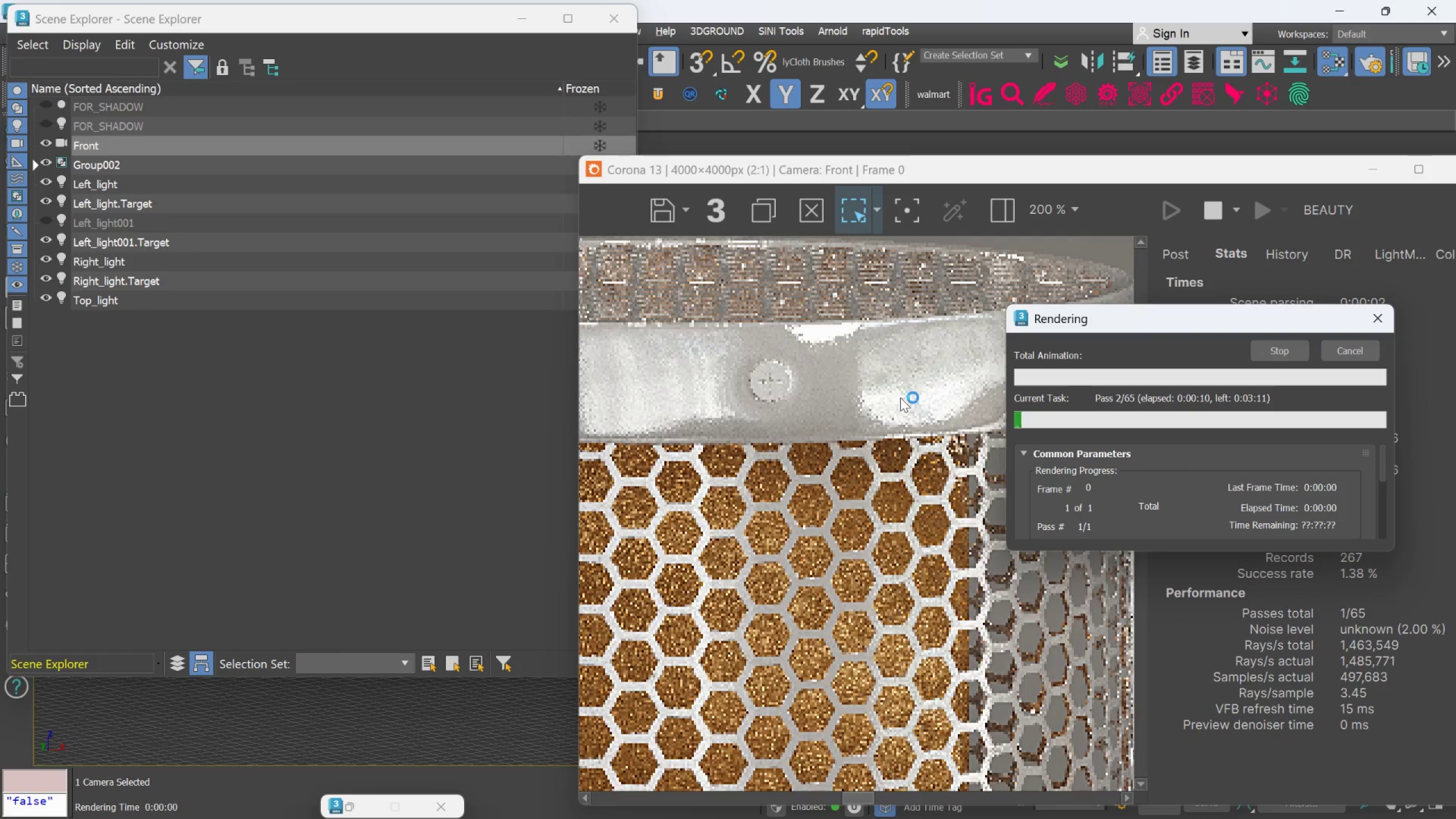 
scroll: coordinate [901, 397], scroll_direction: down, amount: 2.0
 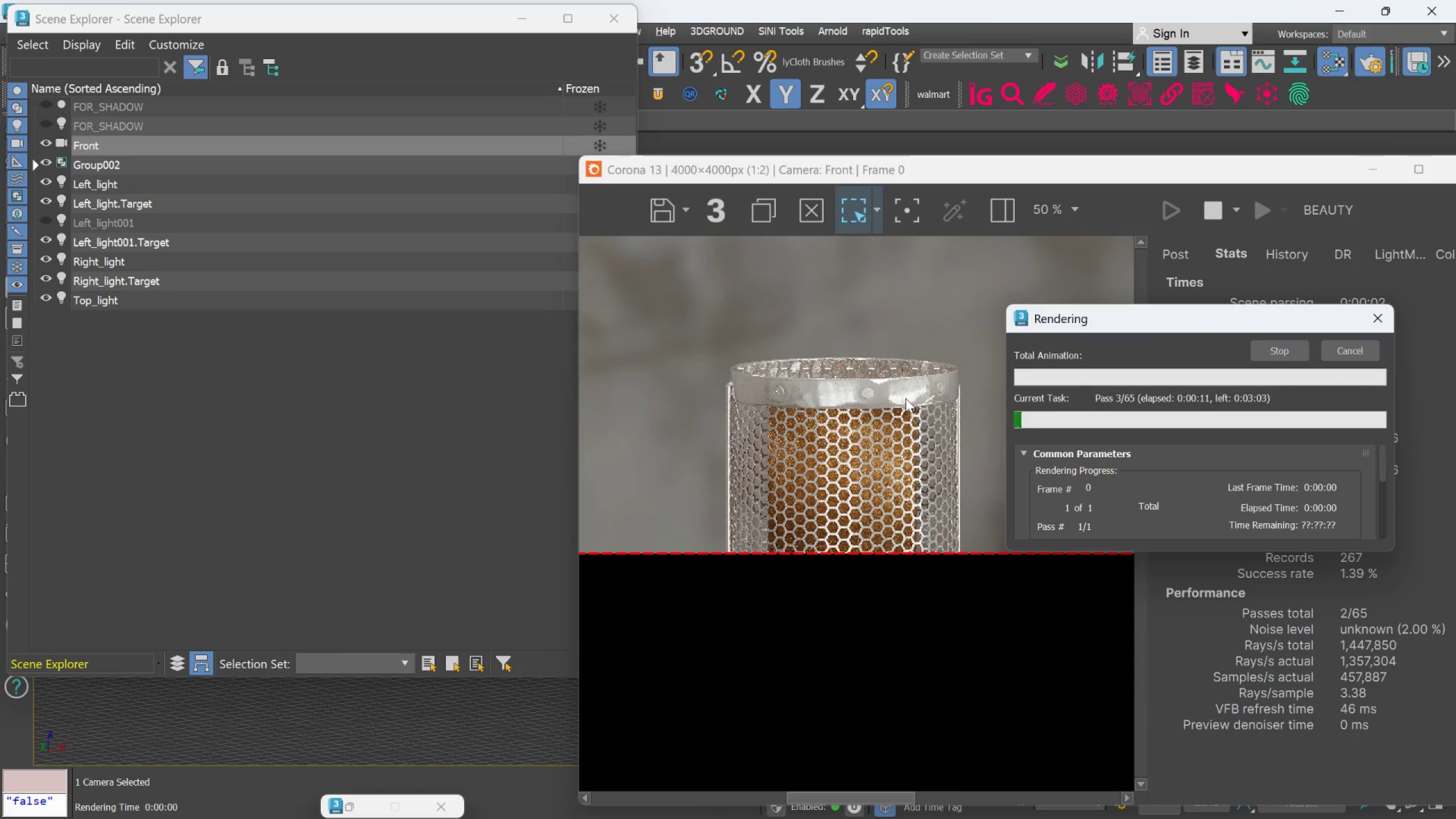 
scroll: coordinate [905, 398], scroll_direction: up, amount: 1.0
 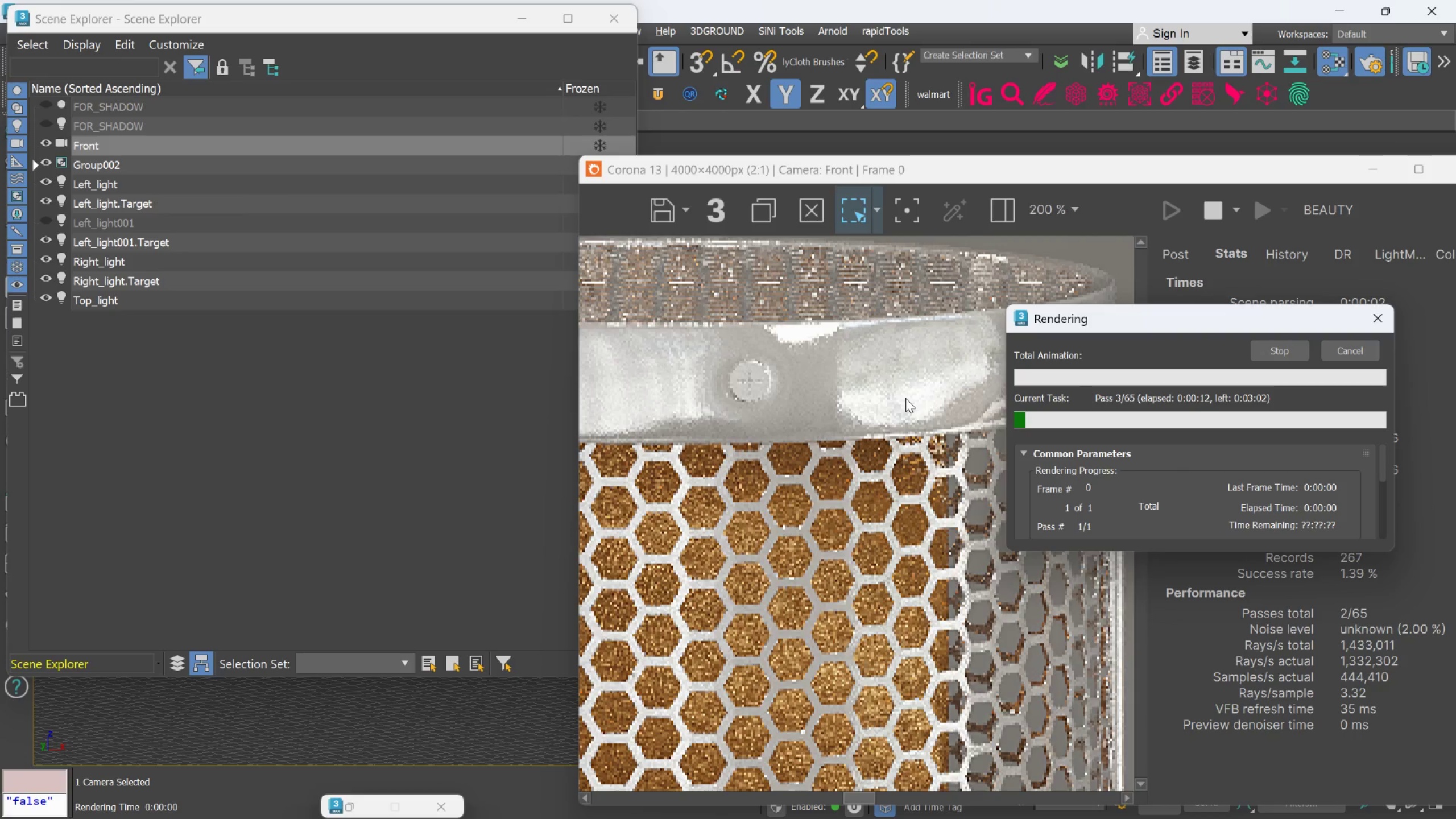 
scroll: coordinate [905, 398], scroll_direction: down, amount: 1.0
 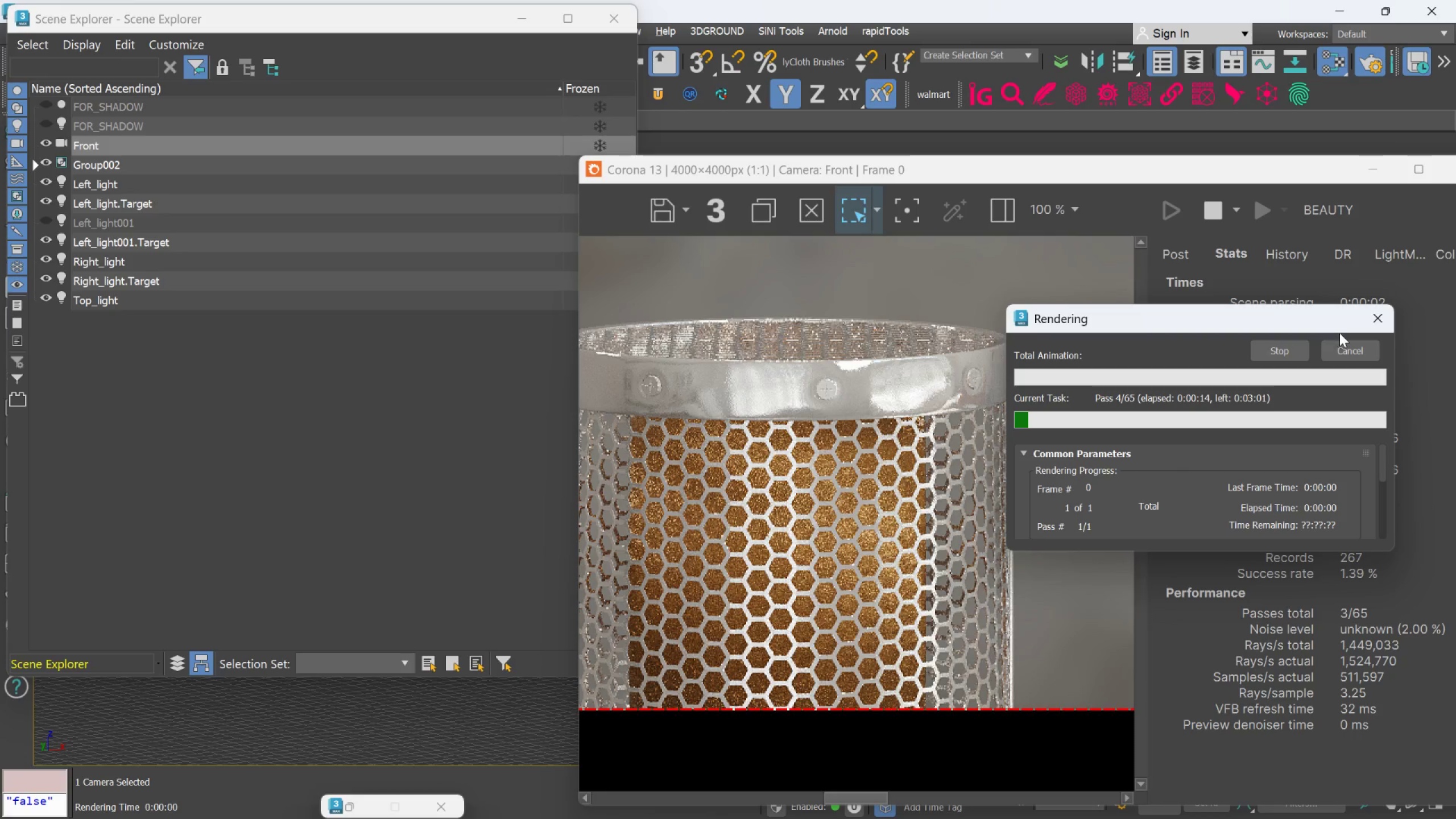 
left_click([1340, 340])
 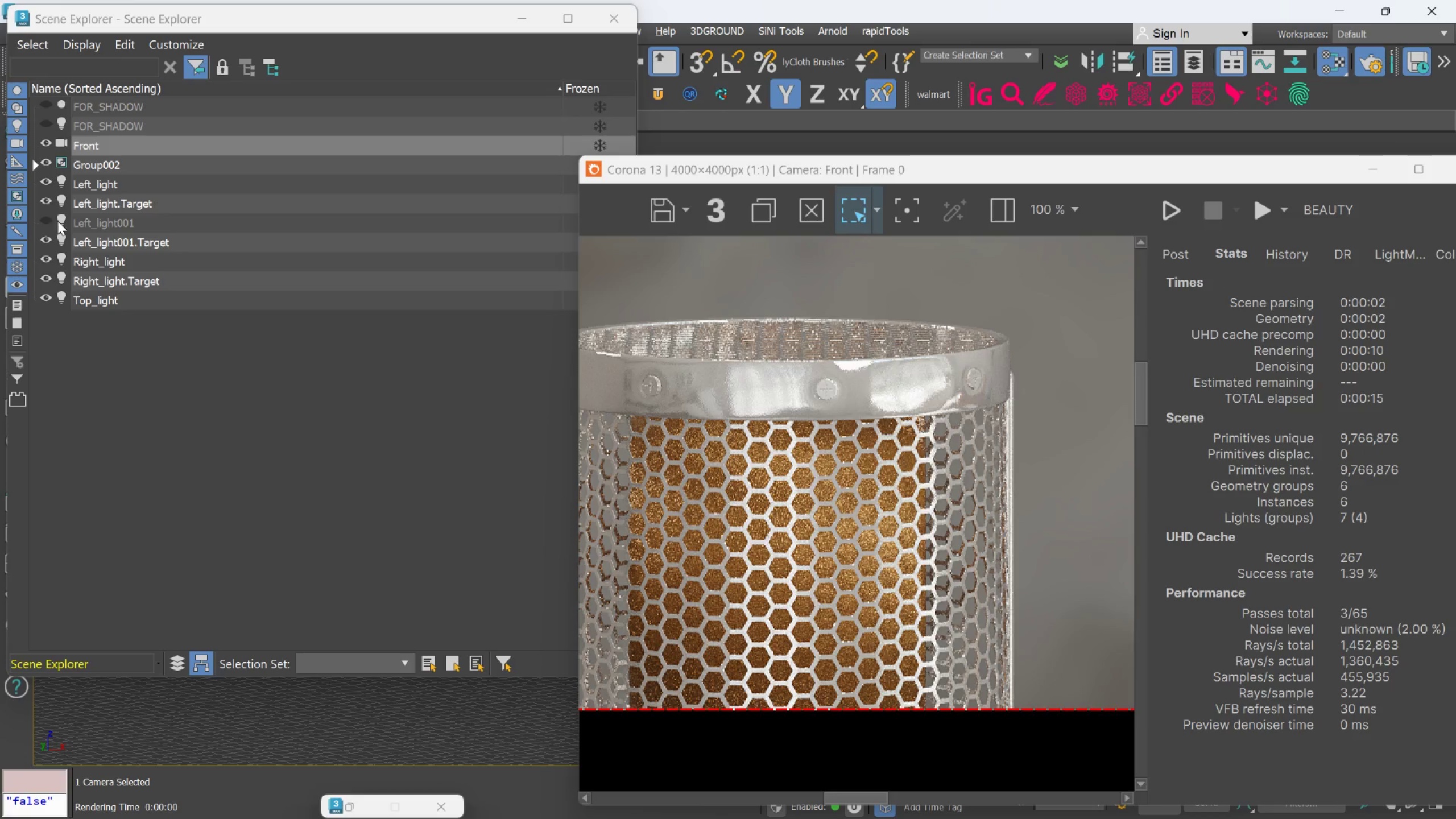 
left_click([48, 215])
 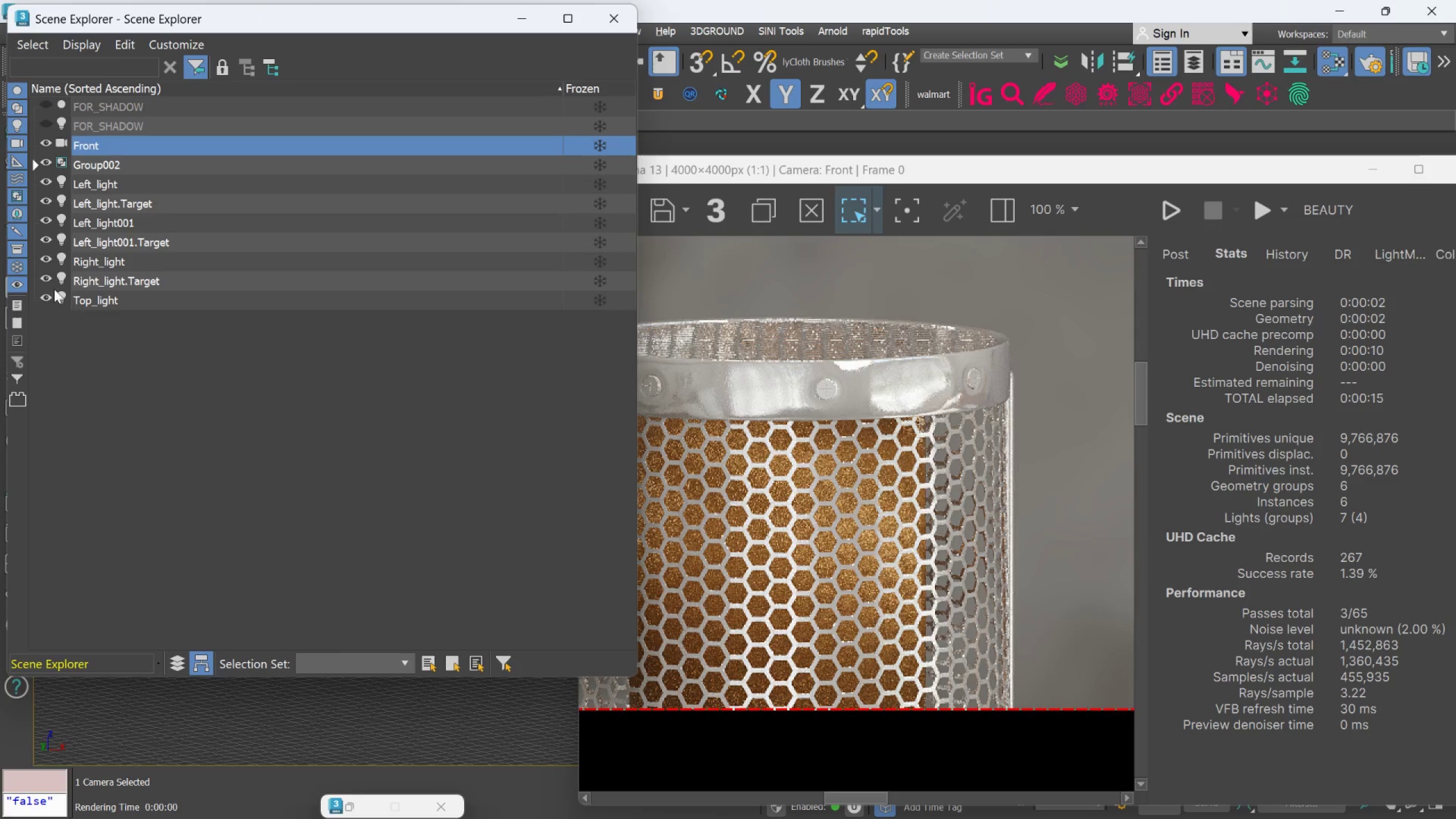 
left_click([42, 257])
 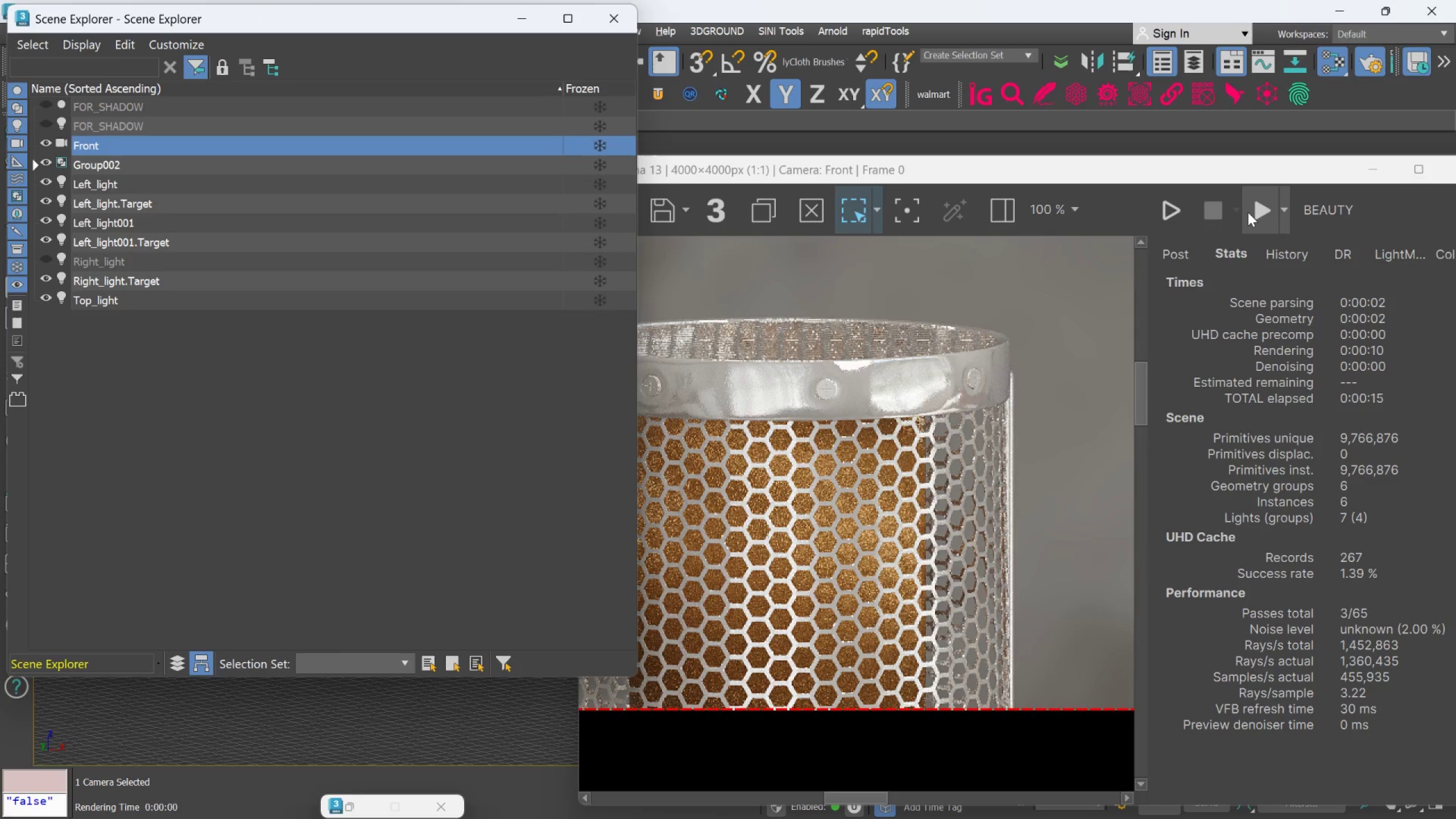 
left_click([1248, 212])
 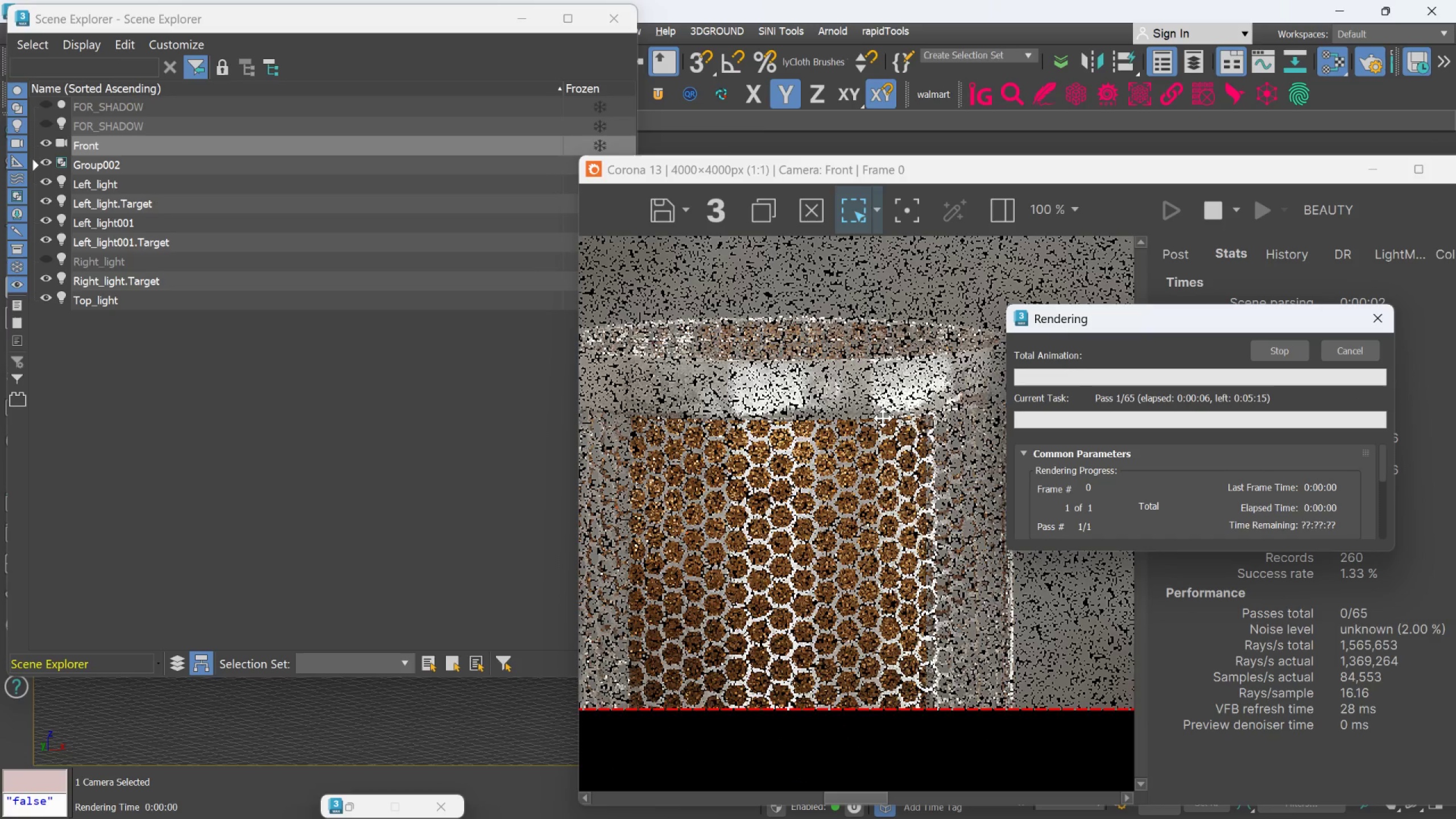 
wait(12.28)
 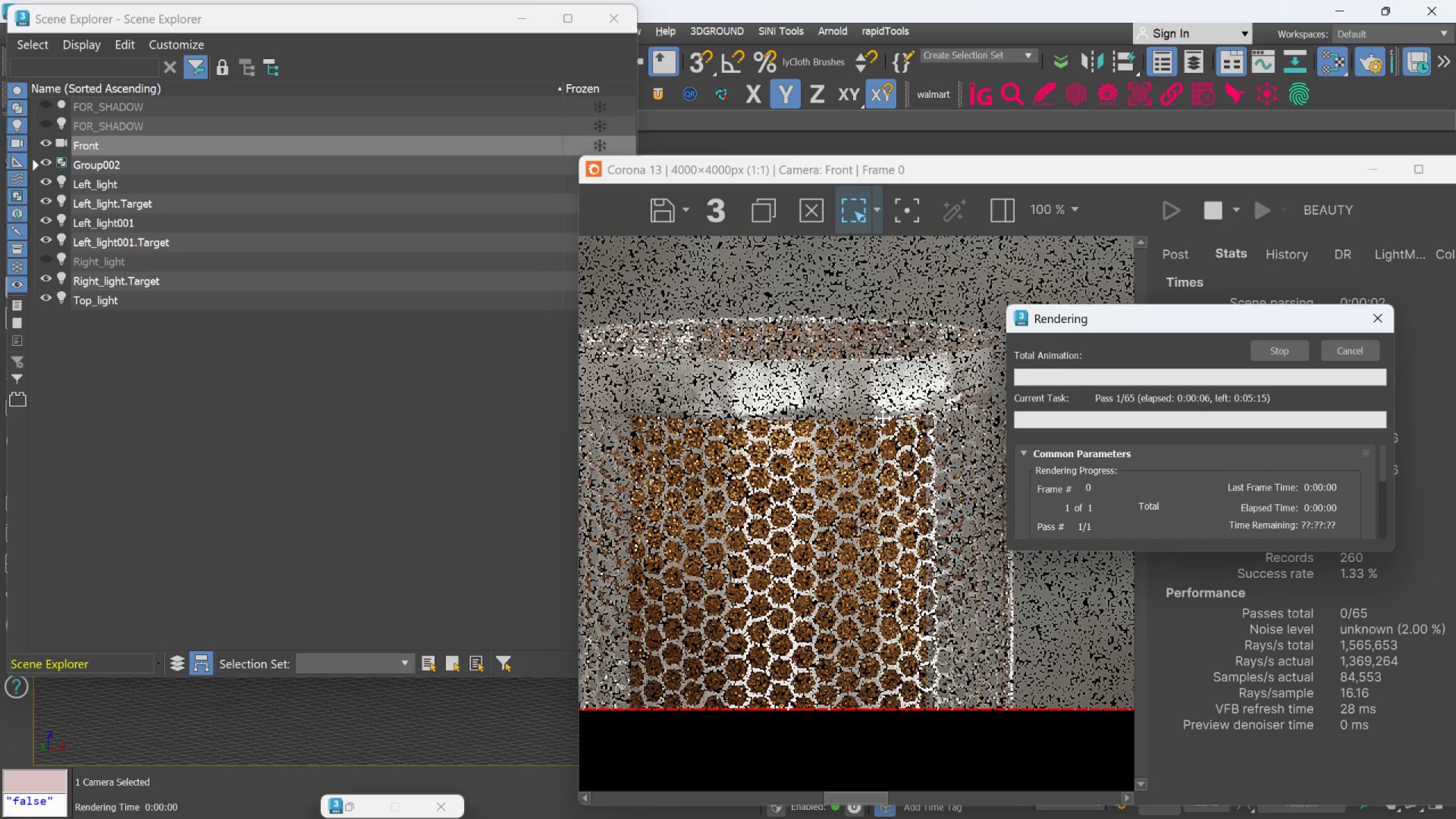 
scroll: coordinate [887, 391], scroll_direction: up, amount: 1.0
 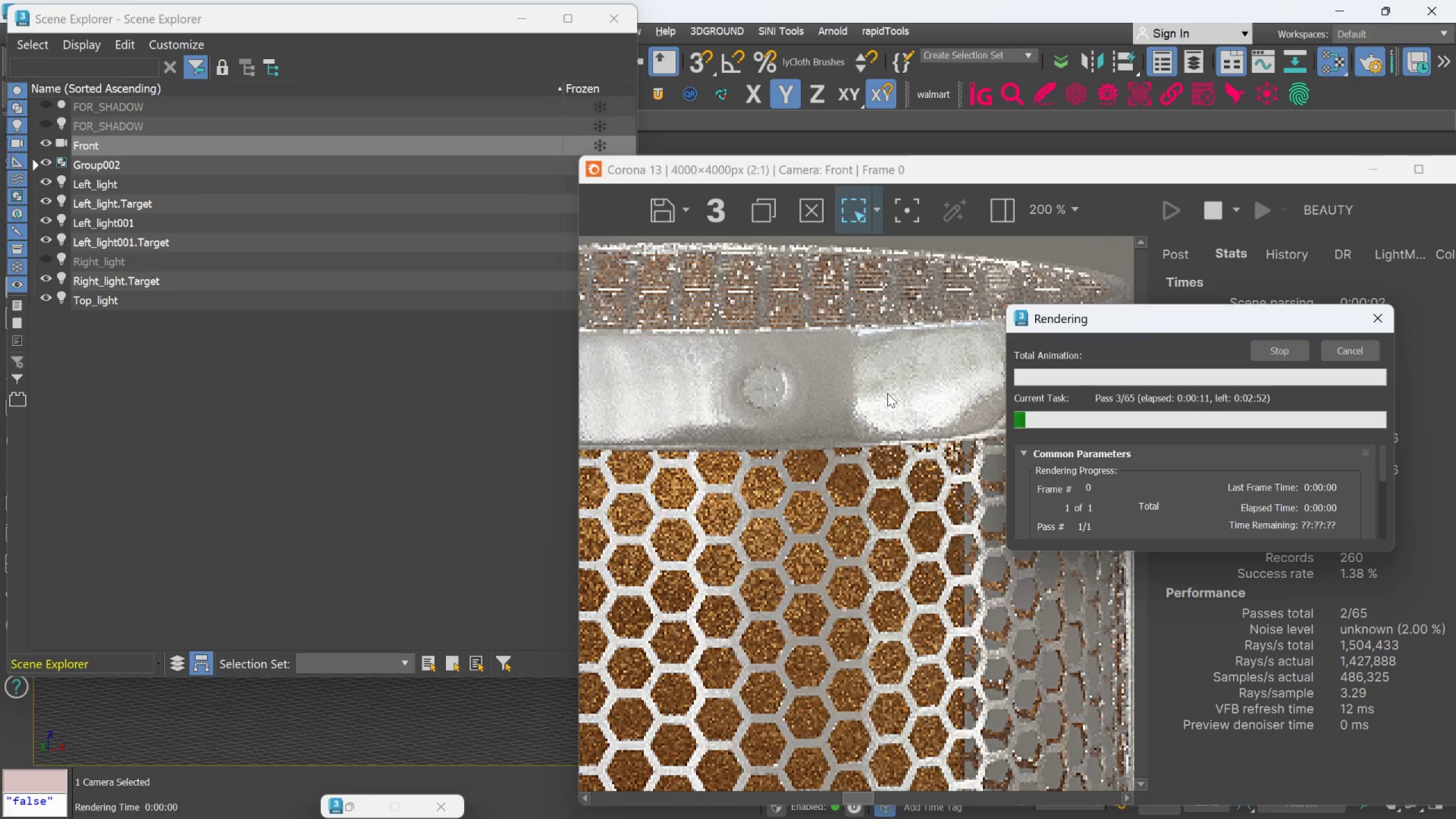 
scroll: coordinate [887, 393], scroll_direction: down, amount: 2.0
 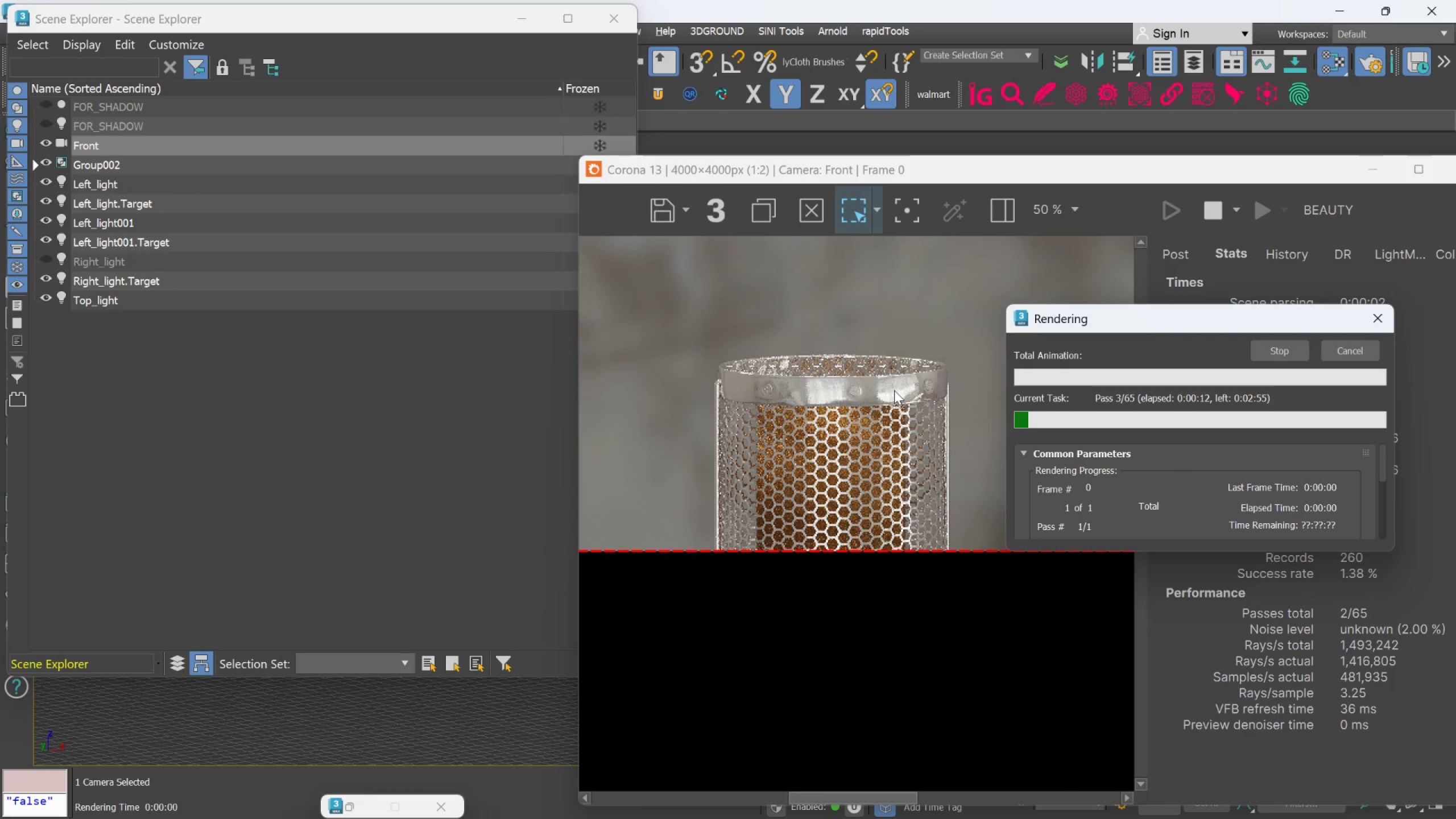 
scroll: coordinate [894, 390], scroll_direction: up, amount: 2.0
 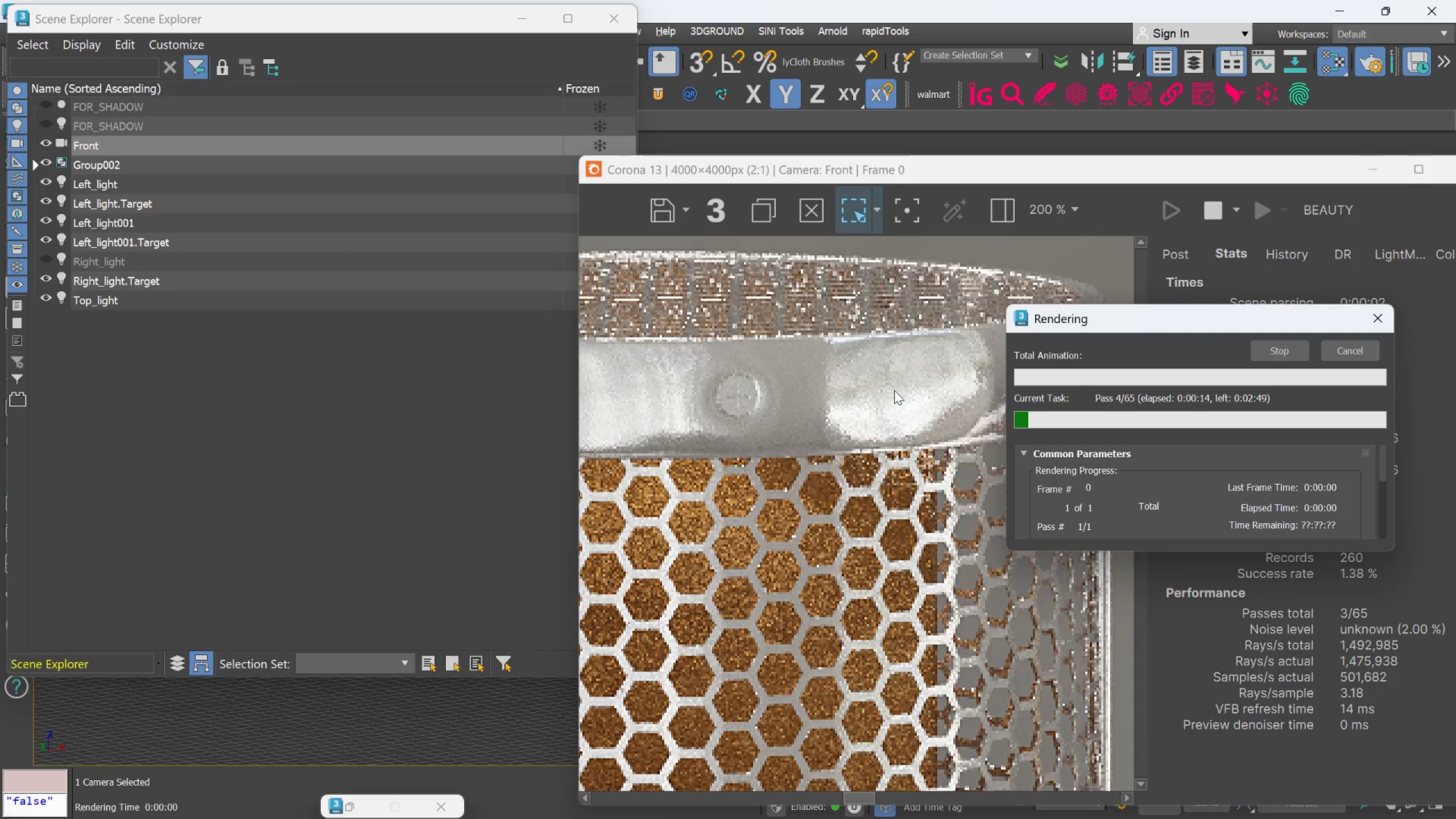 
scroll: coordinate [894, 390], scroll_direction: down, amount: 3.0
 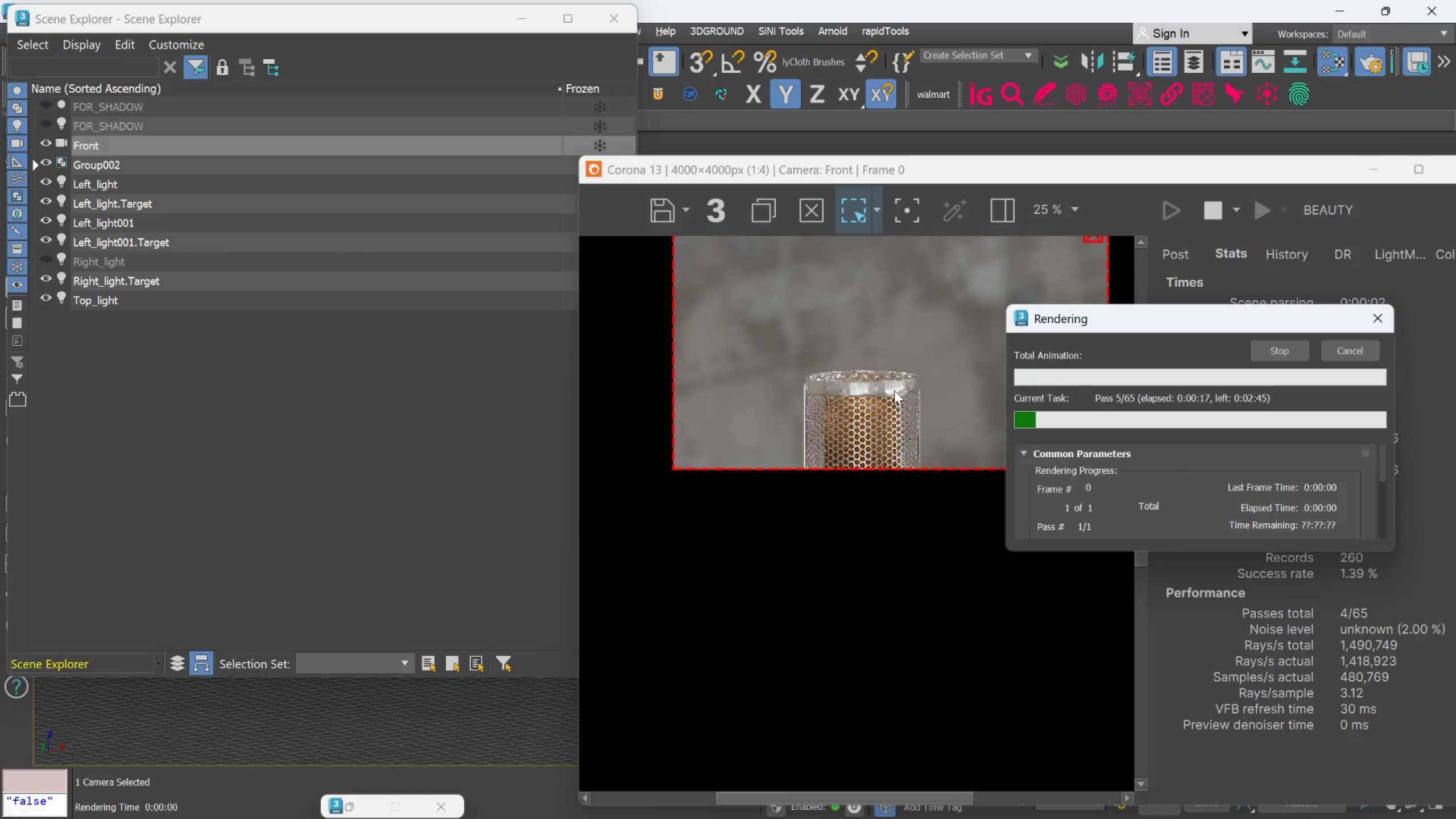 
scroll: coordinate [894, 390], scroll_direction: up, amount: 1.0
 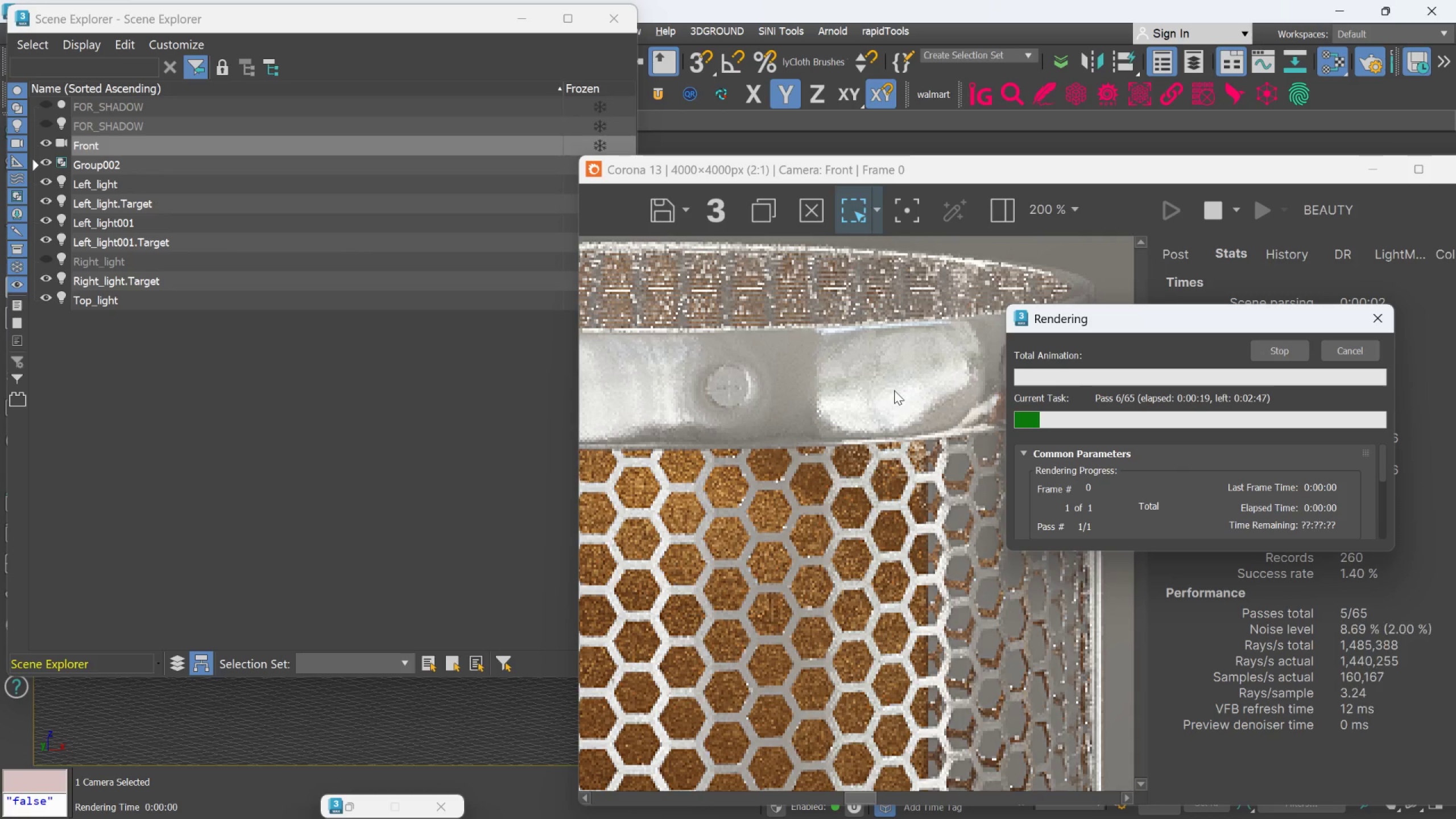 
scroll: coordinate [894, 390], scroll_direction: down, amount: 1.0
 